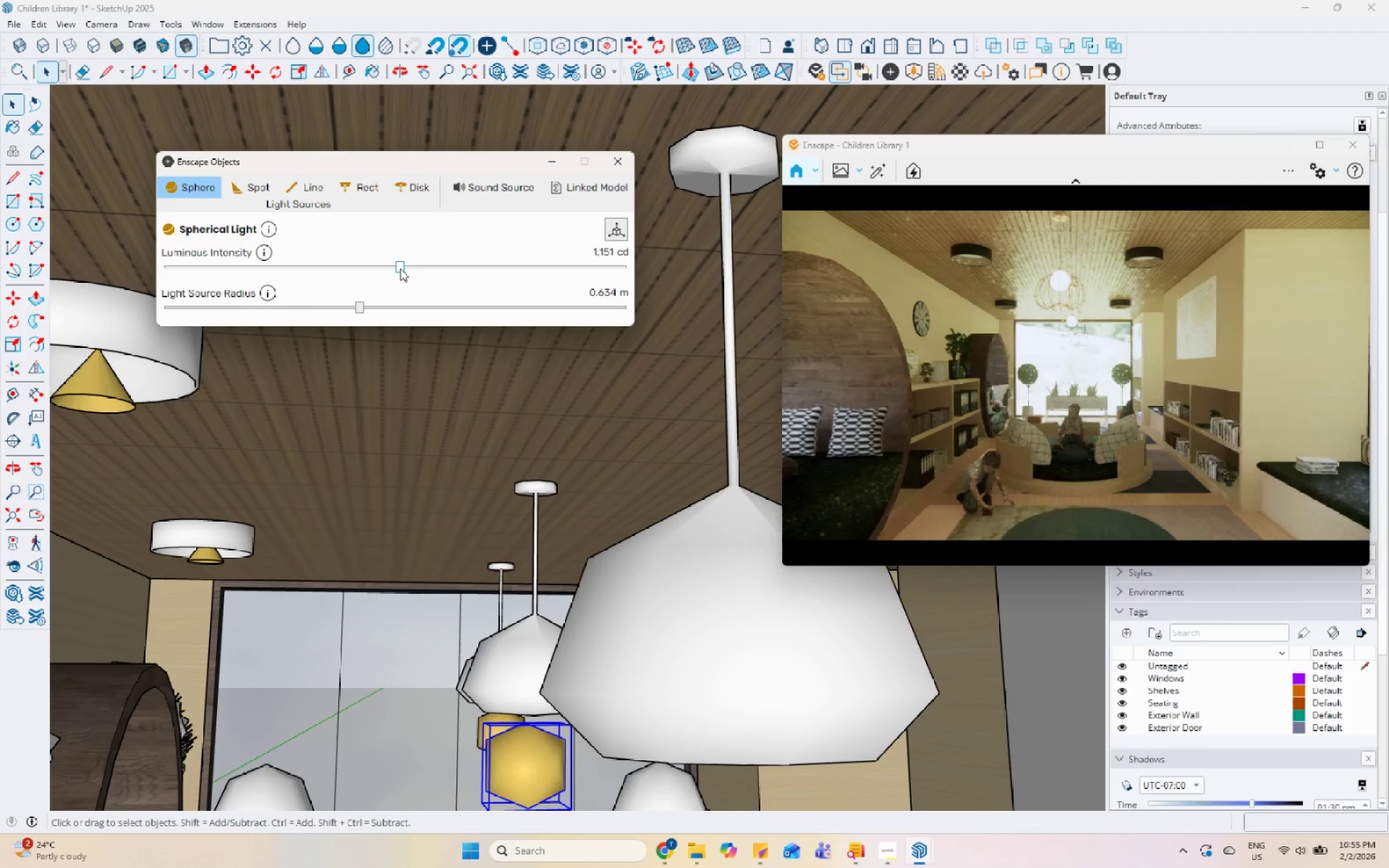 
left_click_drag(start_coordinate=[400, 268], to_coordinate=[407, 268])
 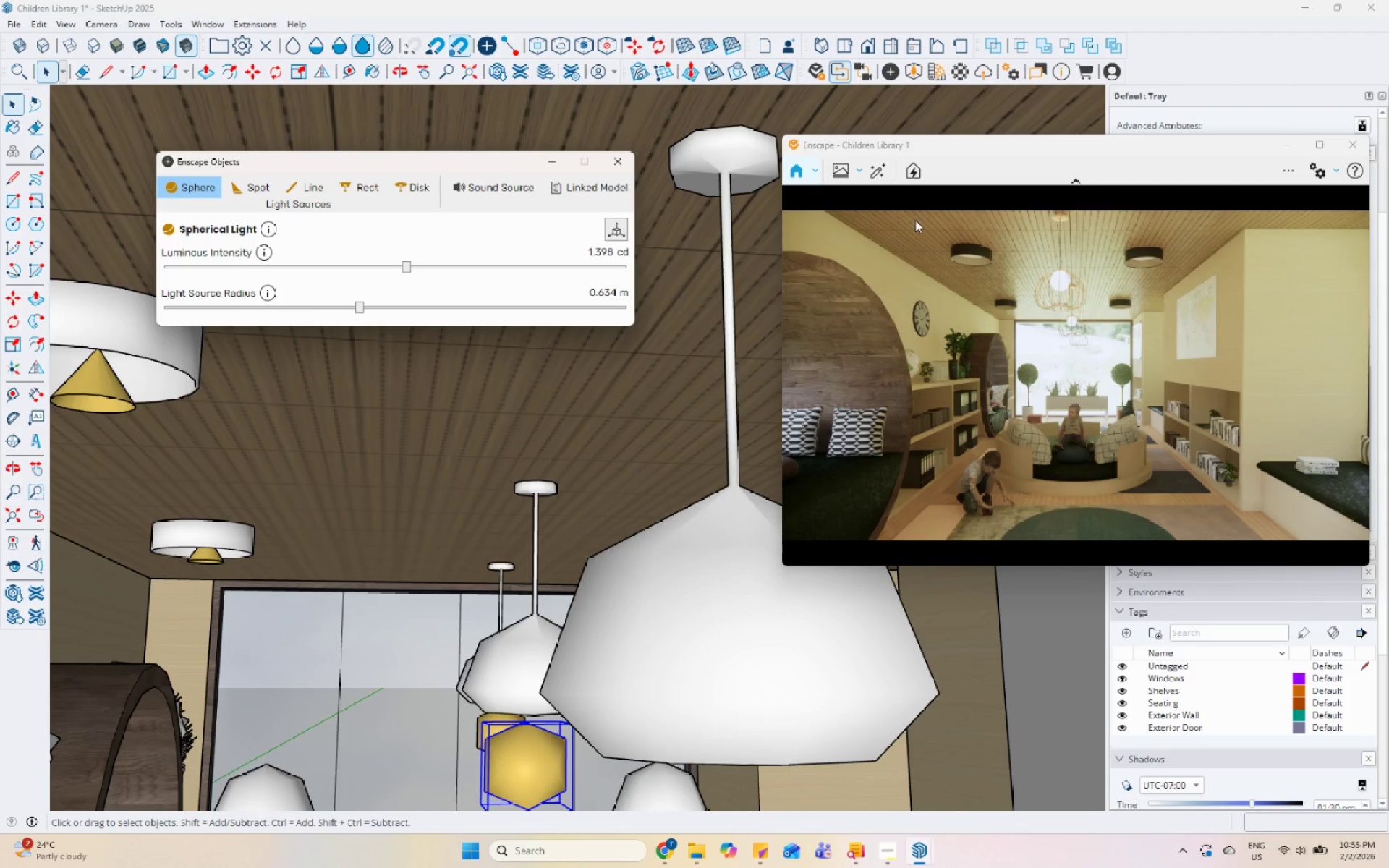 
left_click_drag(start_coordinate=[987, 153], to_coordinate=[885, 122])
 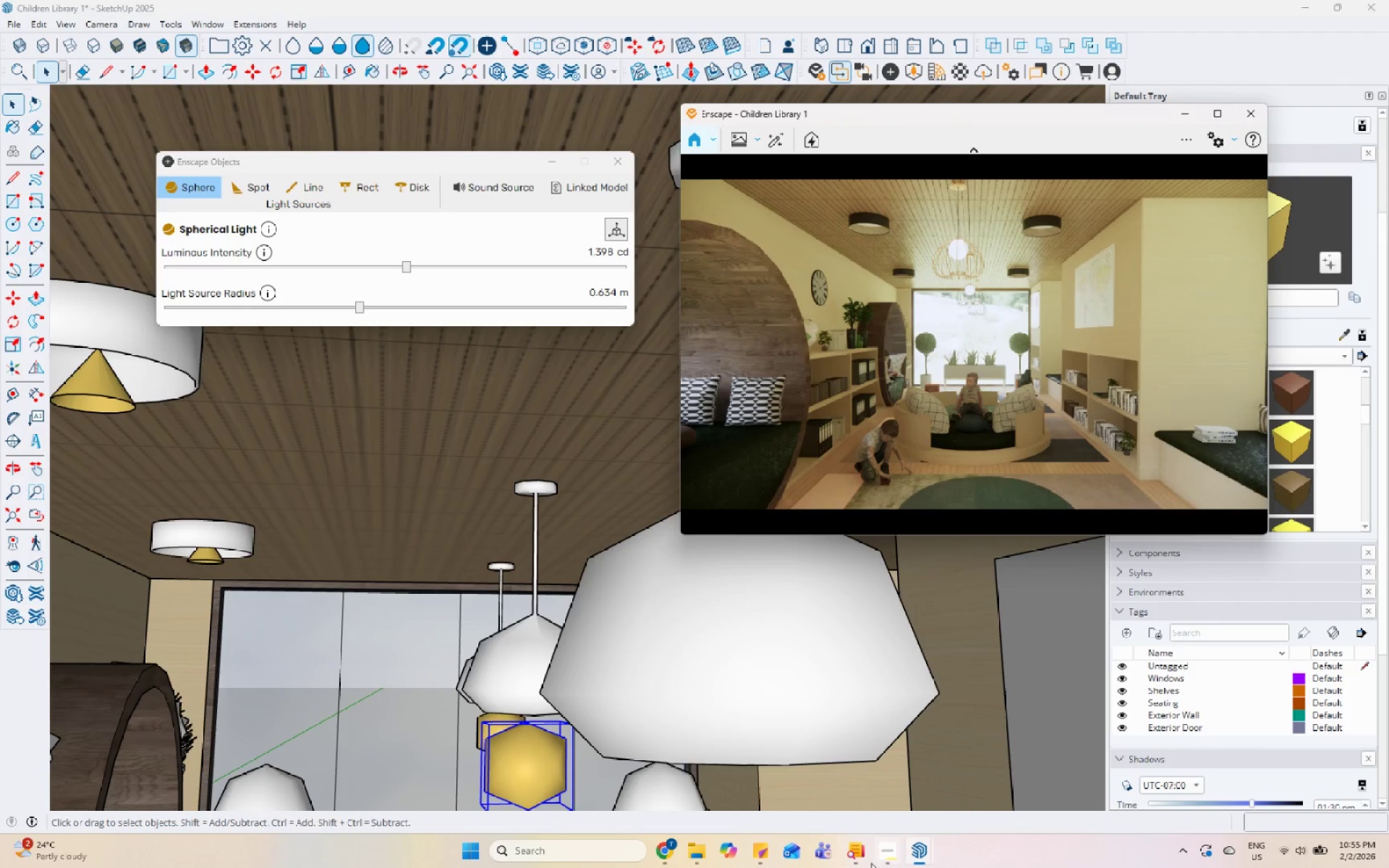 
left_click([912, 455])
 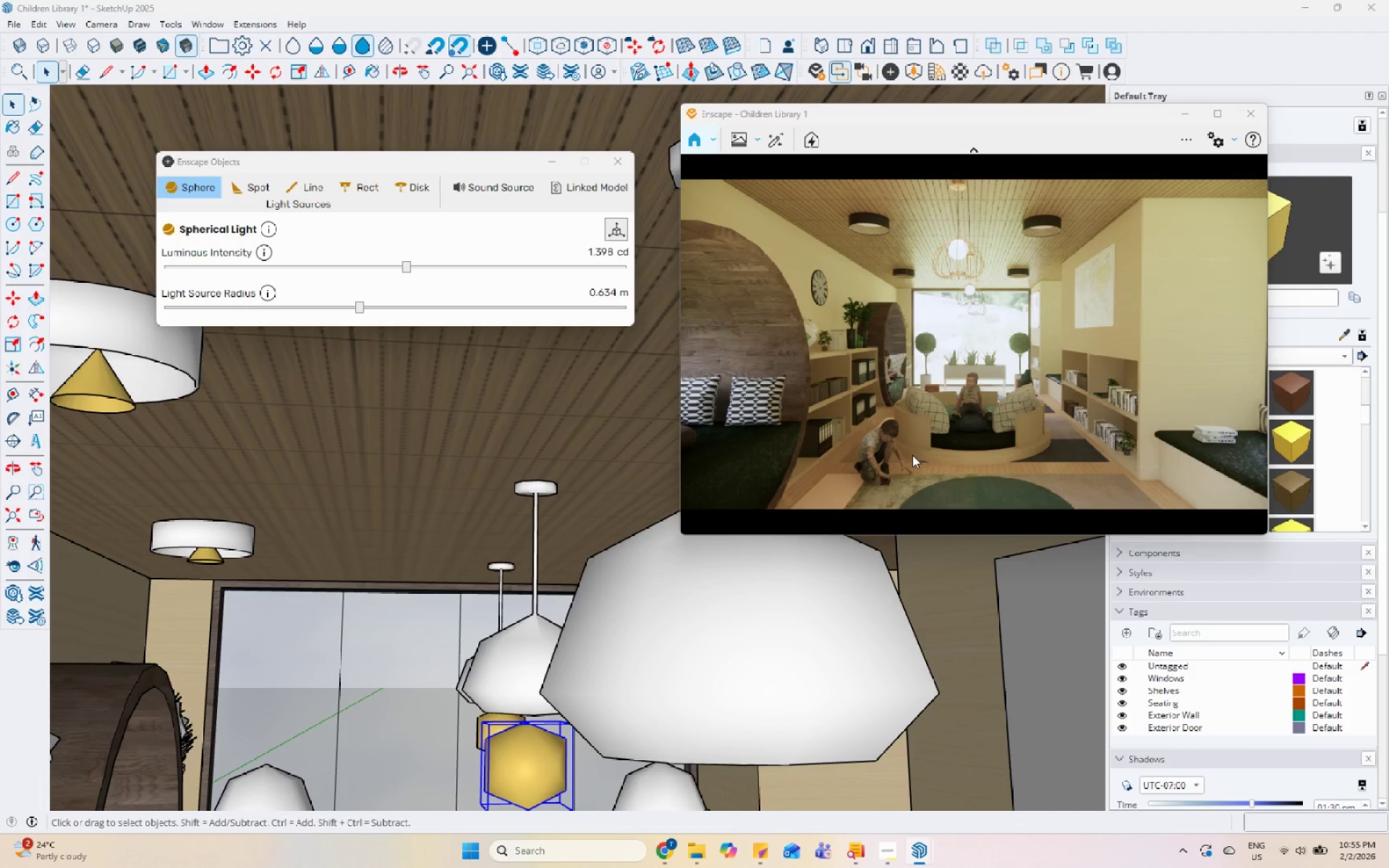 
key(Control+S)
 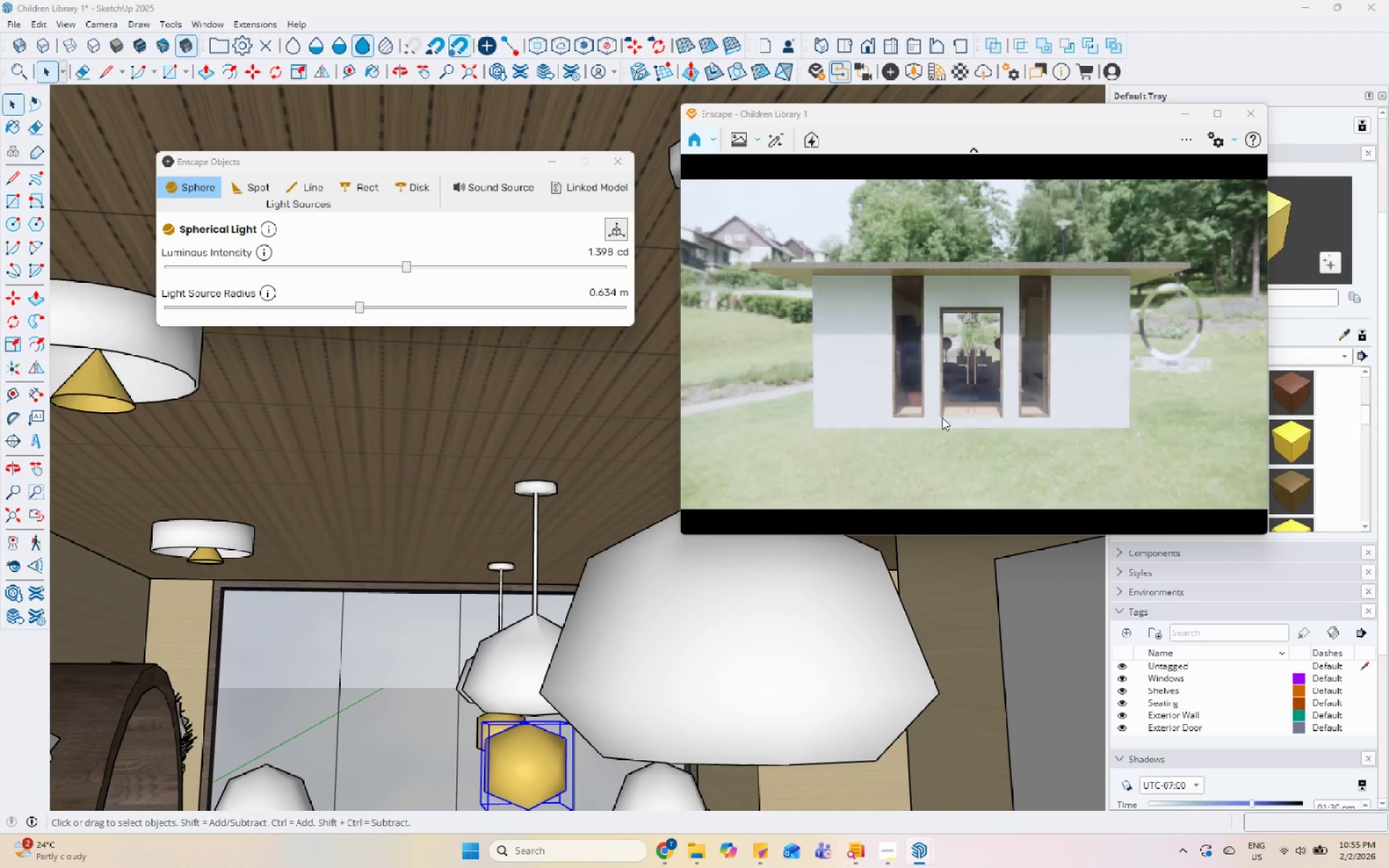 
scroll: coordinate [974, 372], scroll_direction: up, amount: 14.0
 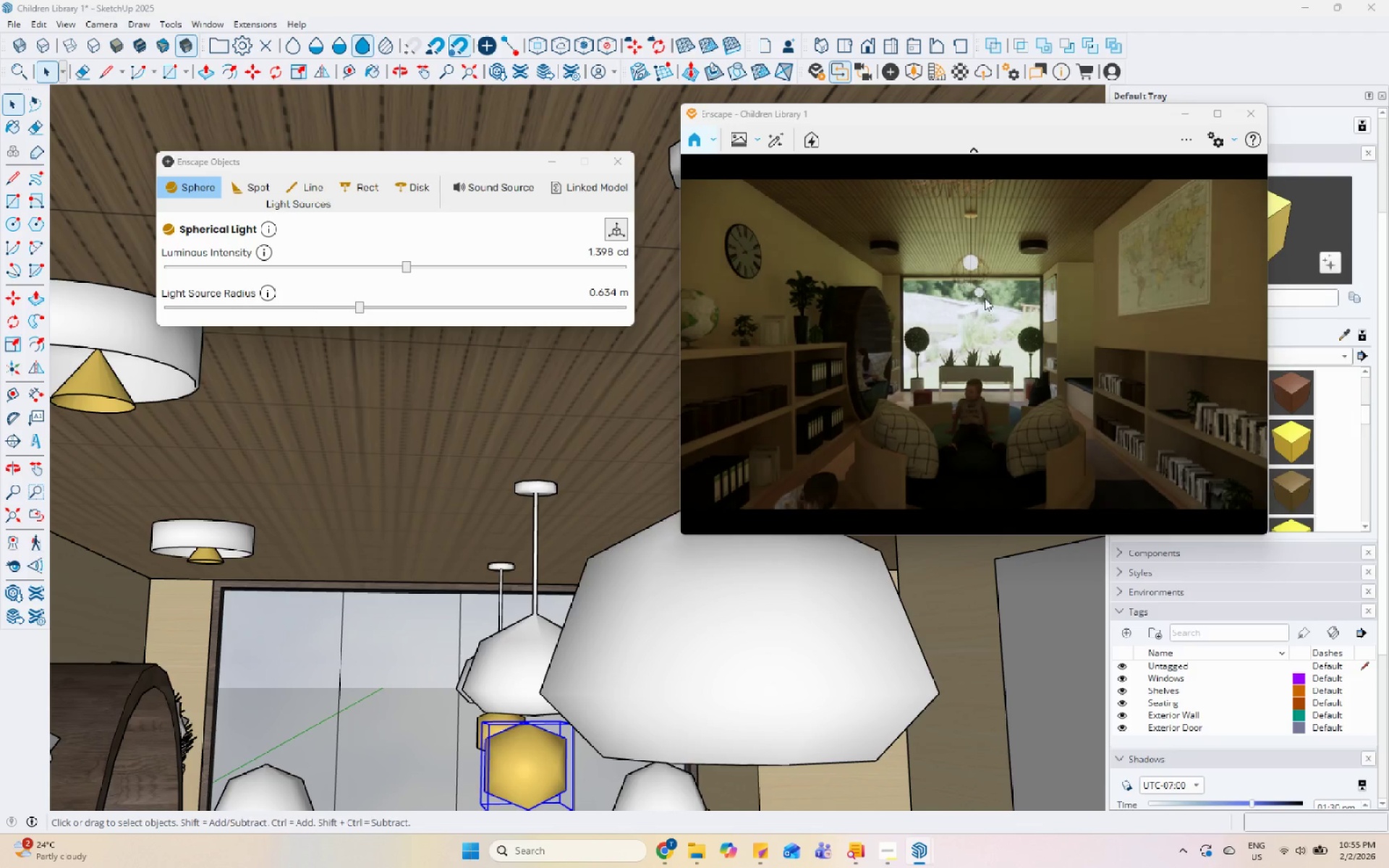 
scroll: coordinate [948, 354], scroll_direction: down, amount: 2.0
 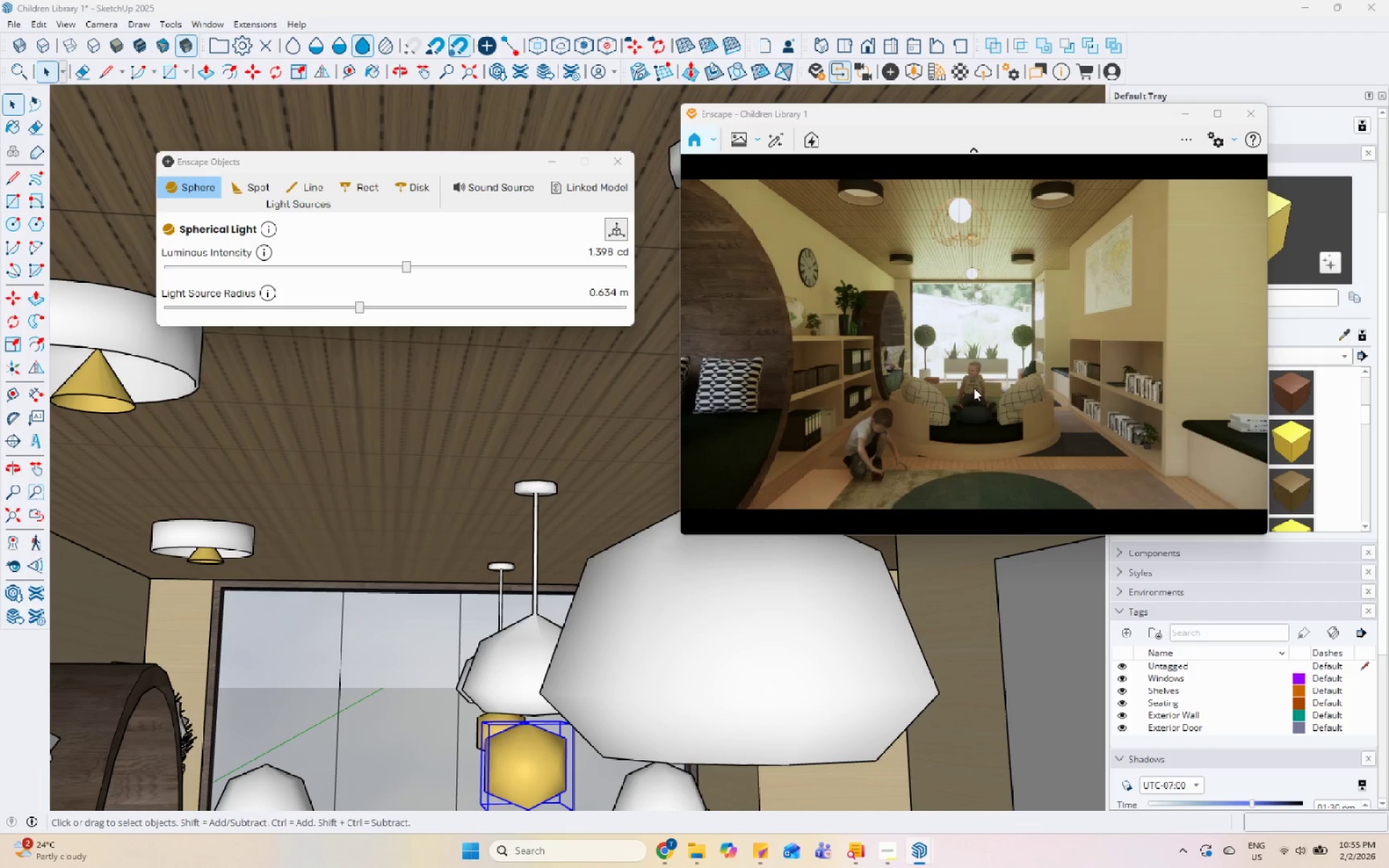 
scroll: coordinate [974, 388], scroll_direction: none, amount: 0.0
 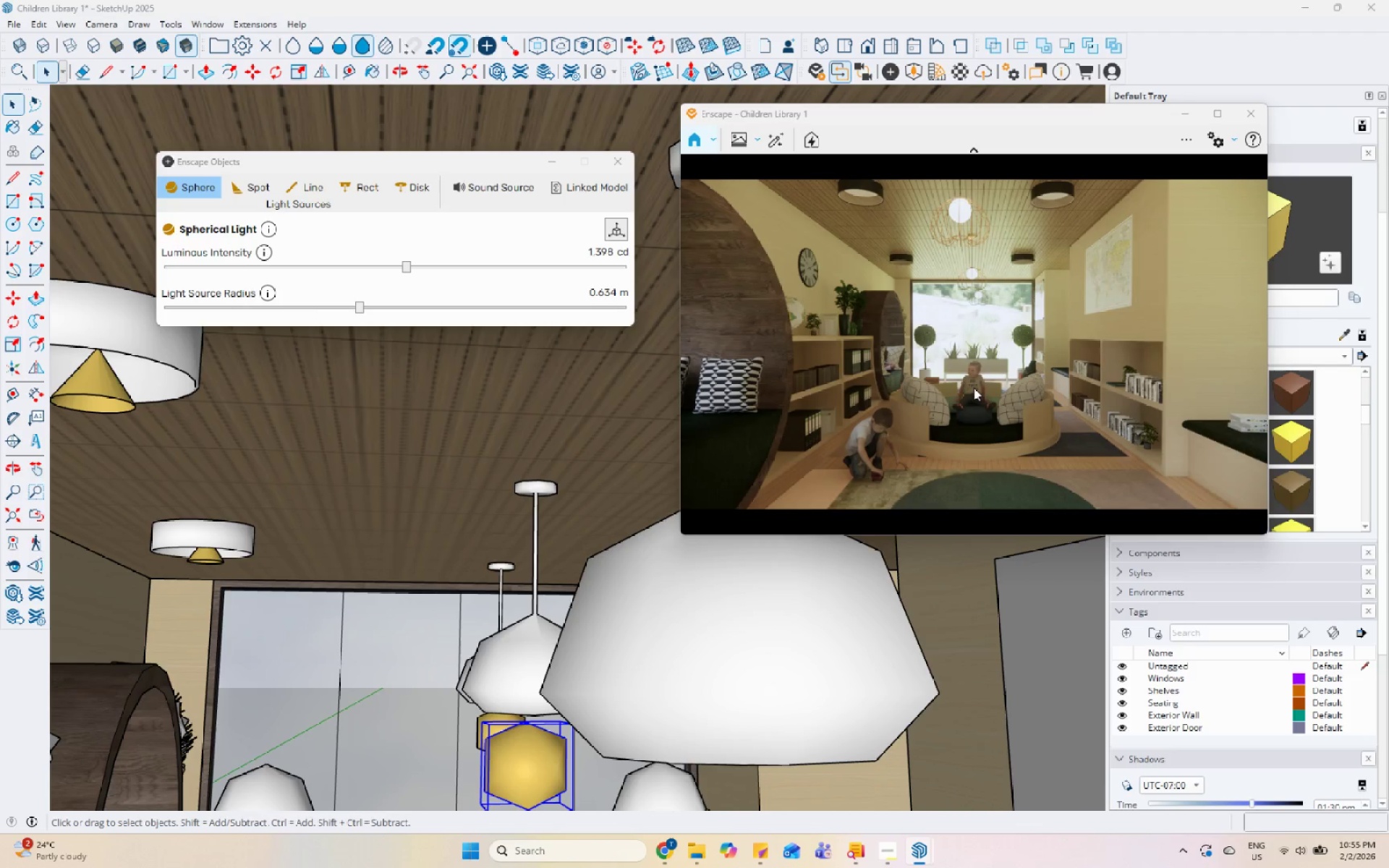 
scroll: coordinate [974, 388], scroll_direction: up, amount: 1.0
 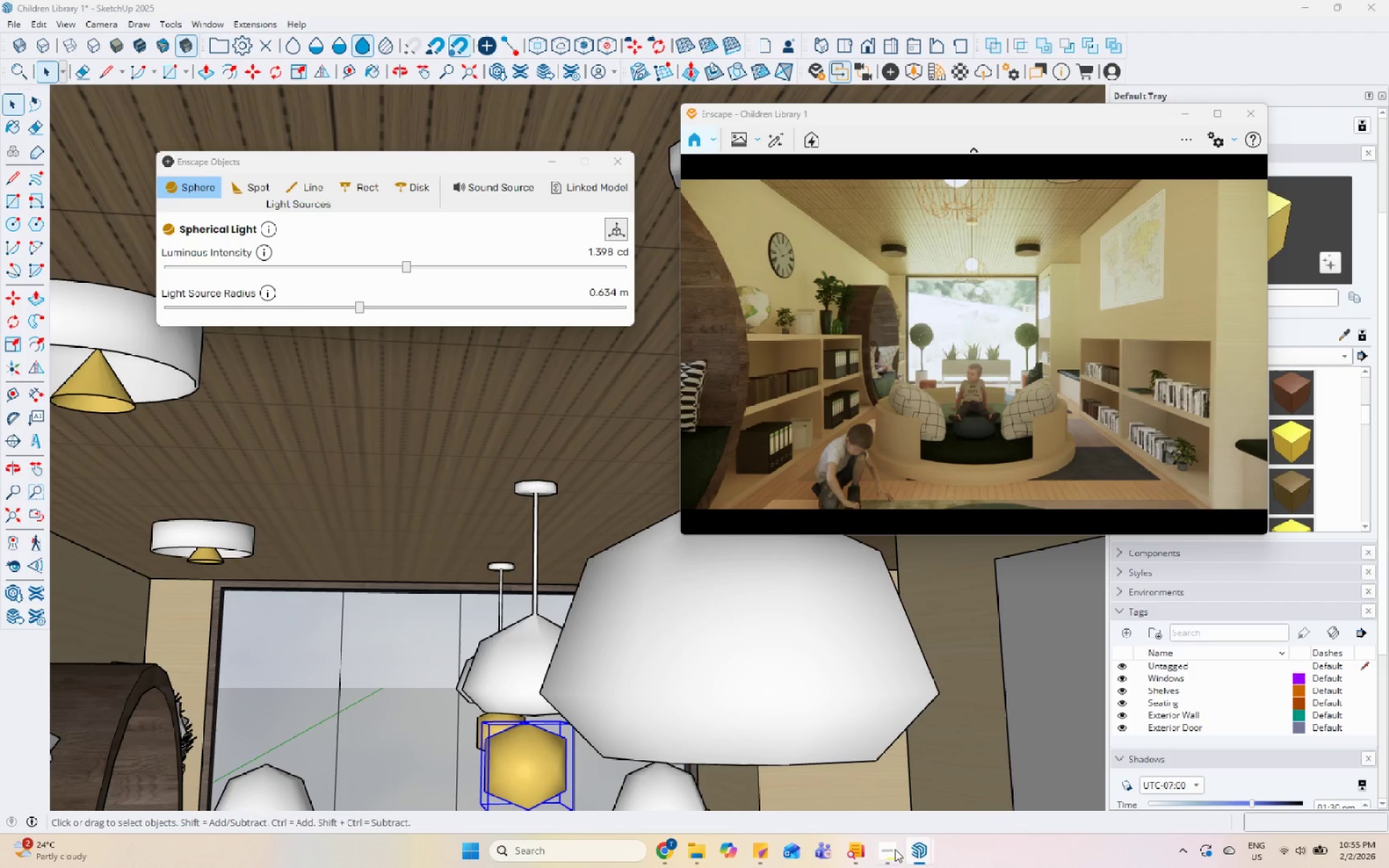 
left_click([670, 855])
 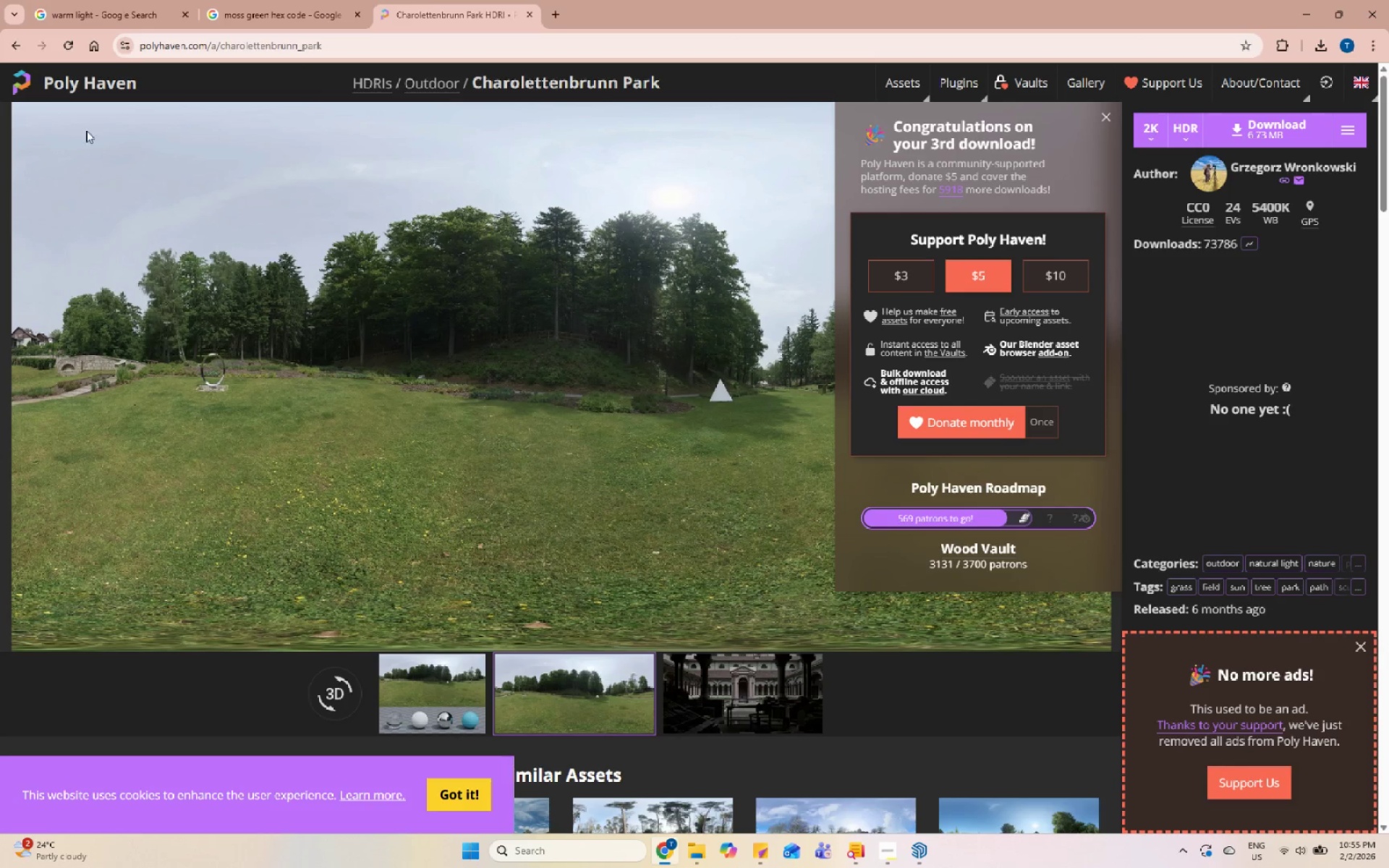 
left_click([13, 50])
 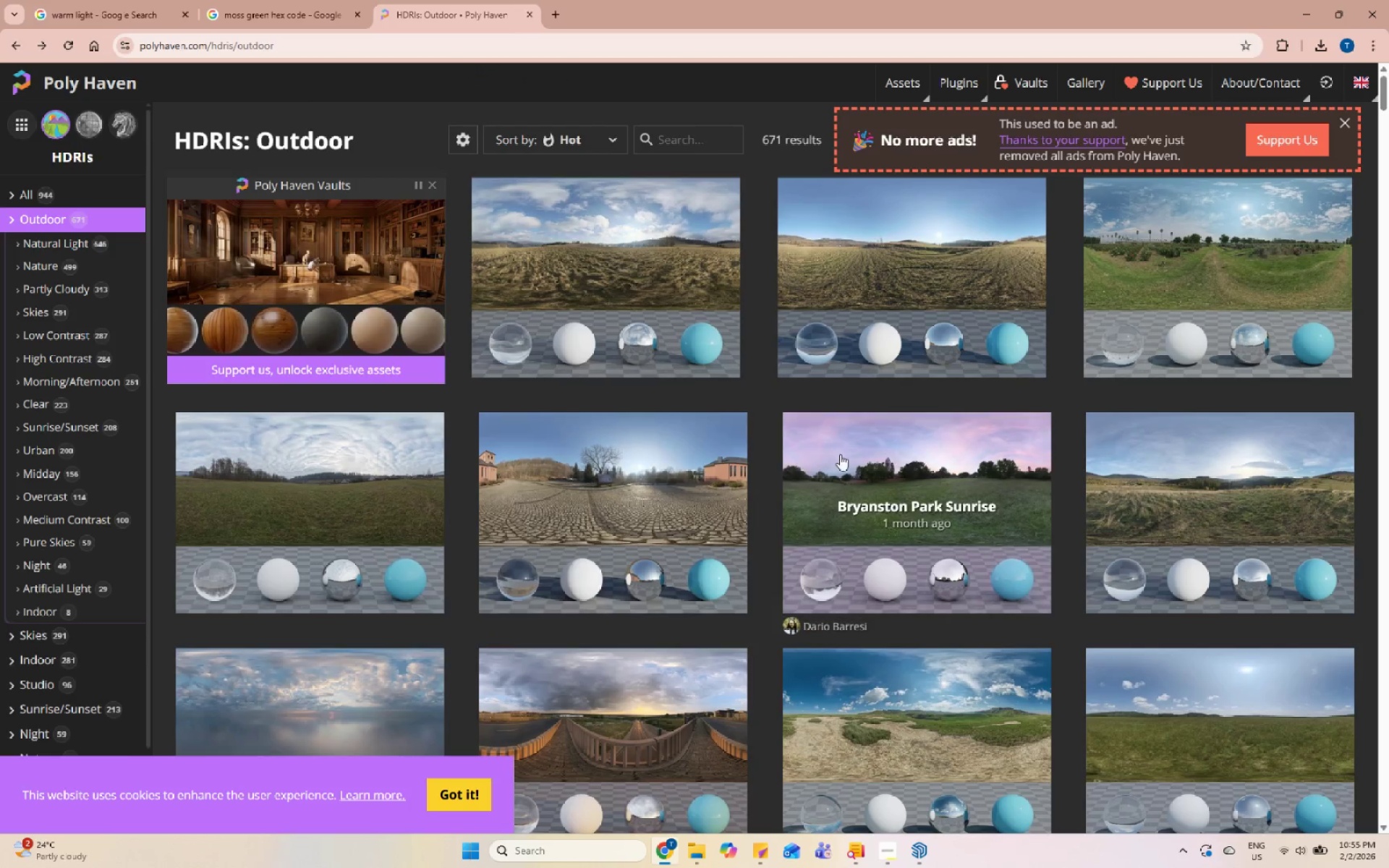 
scroll: coordinate [1289, 549], scroll_direction: down, amount: 32.0
 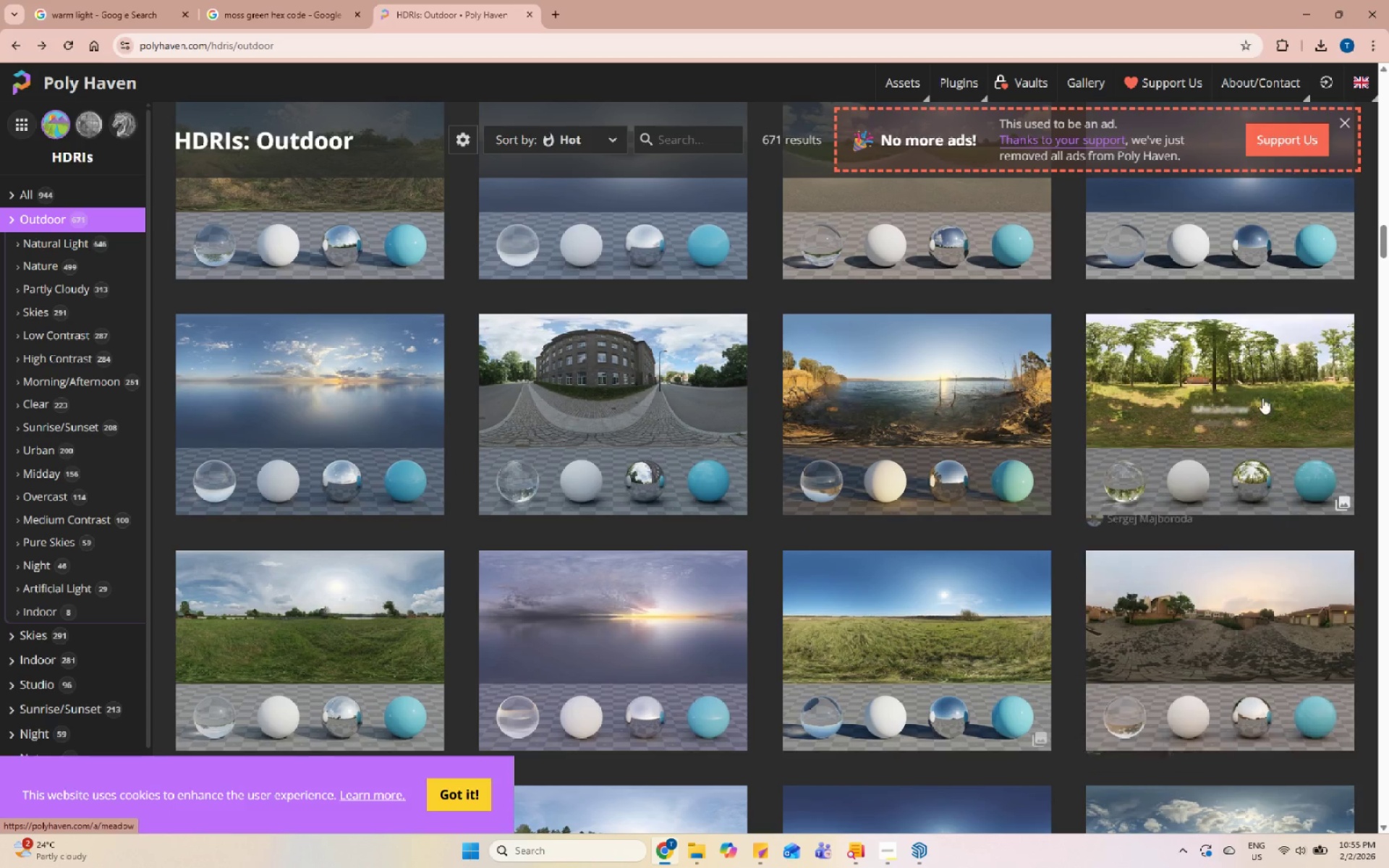 
left_click([1262, 370])
 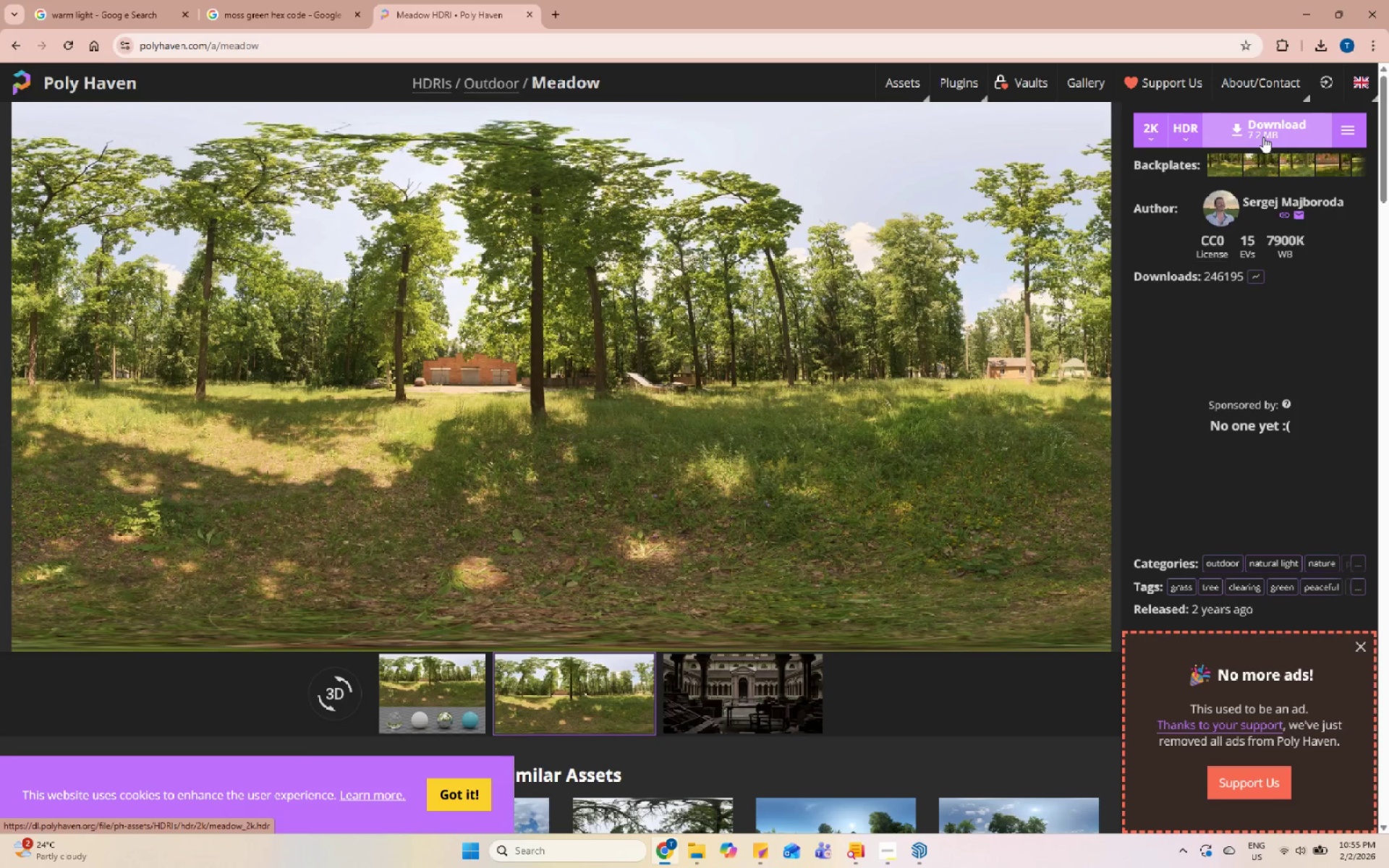 
left_click([1263, 137])
 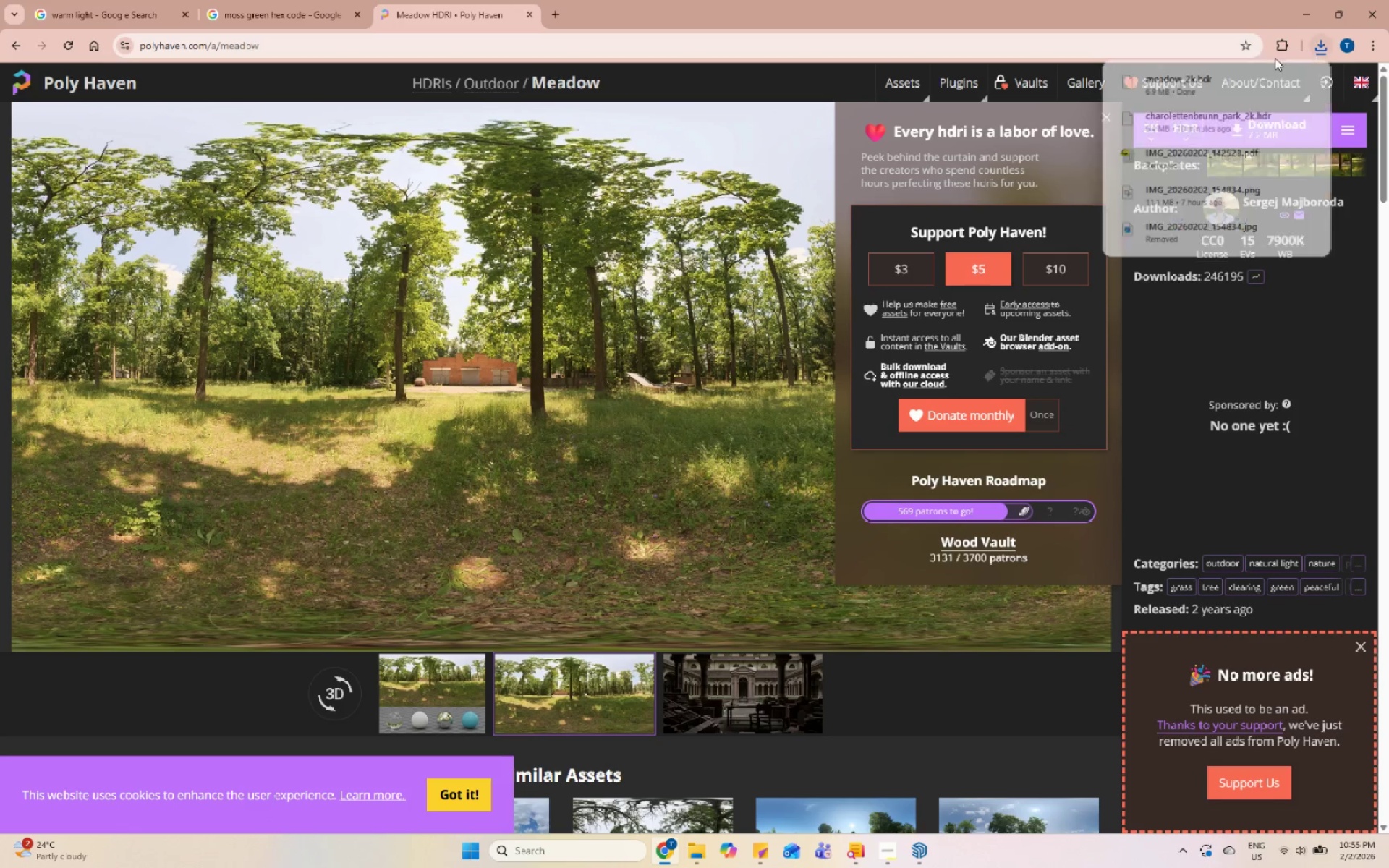 
left_click([1301, 1])
 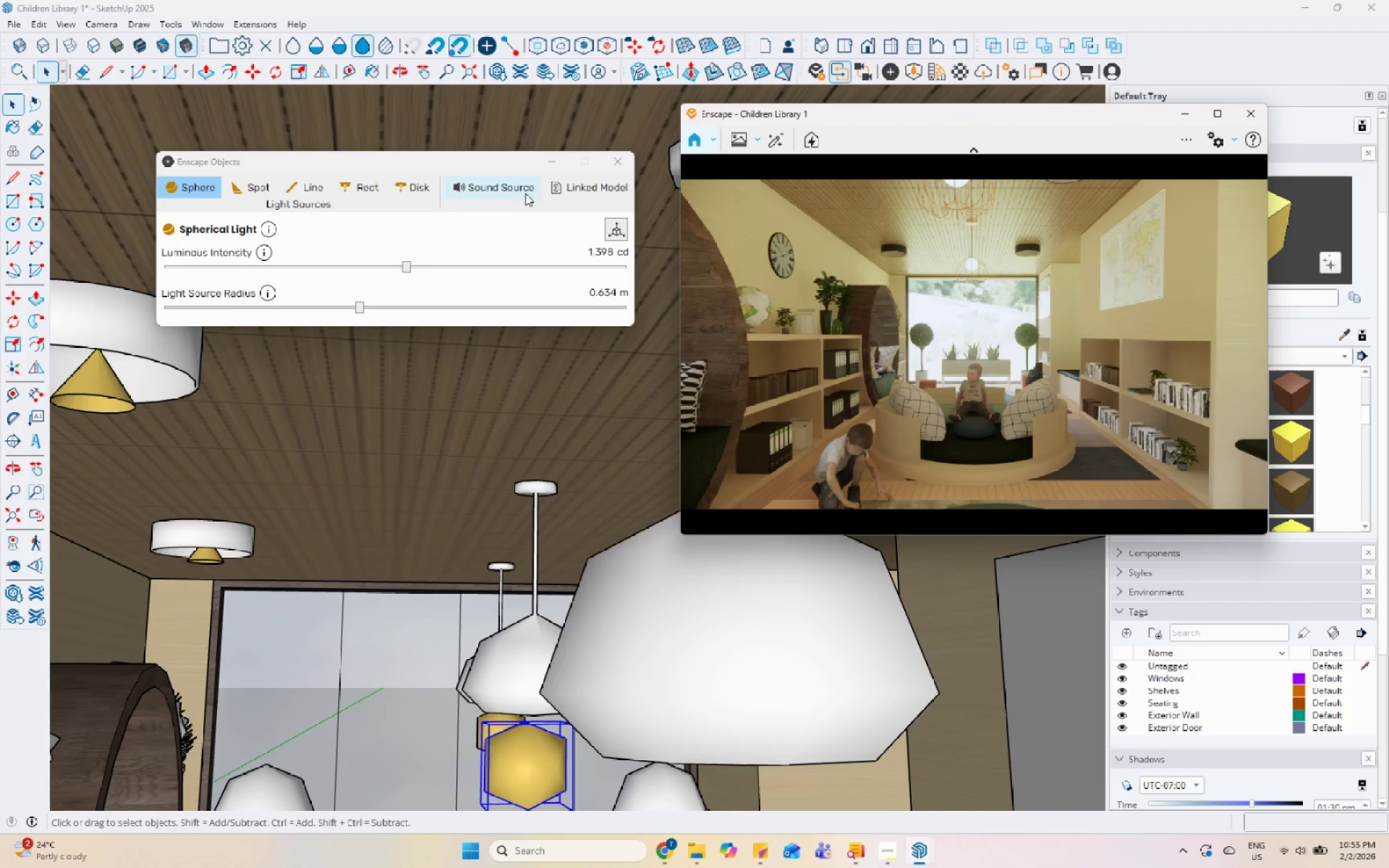 
left_click([625, 156])
 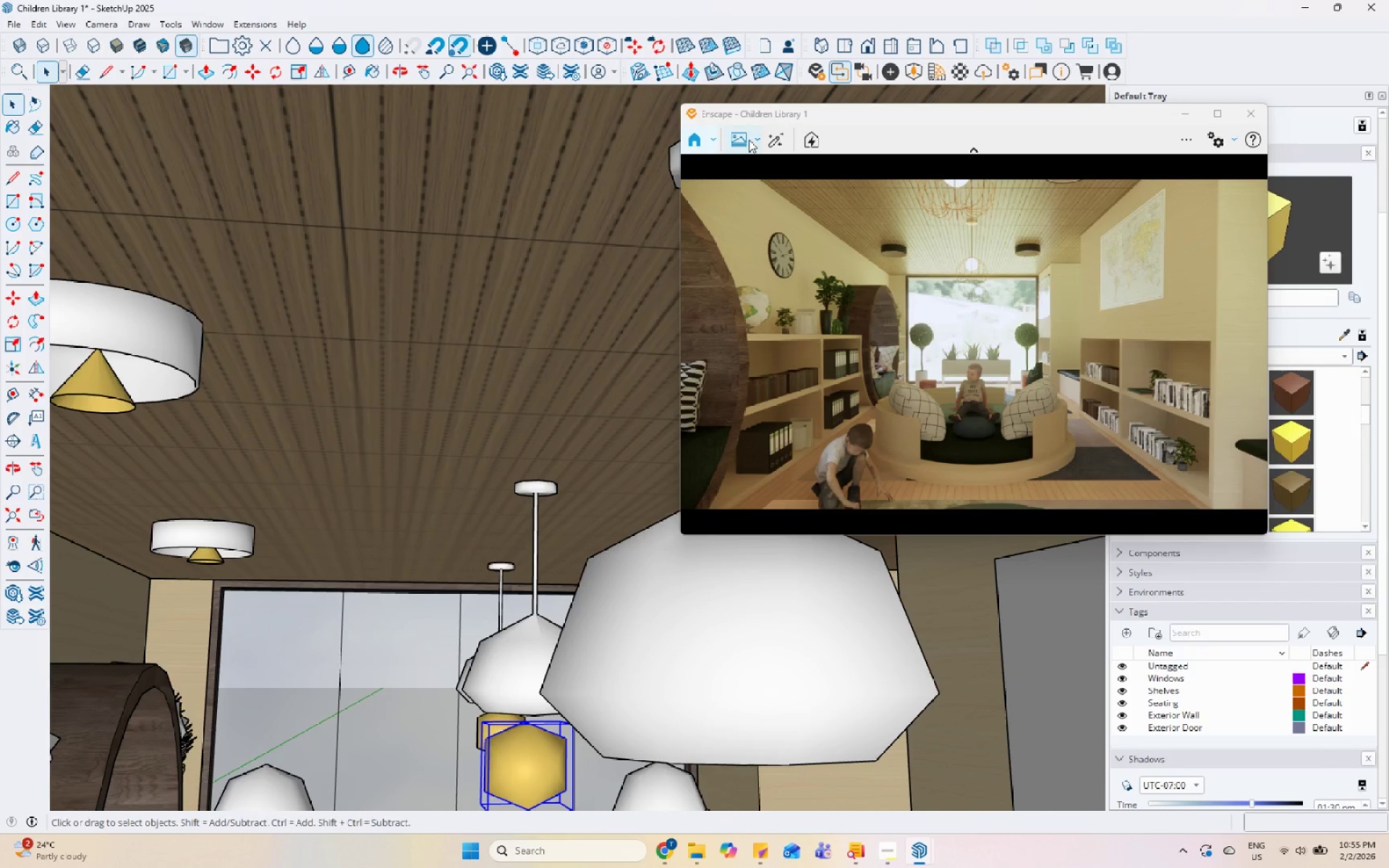 
left_click([1220, 141])
 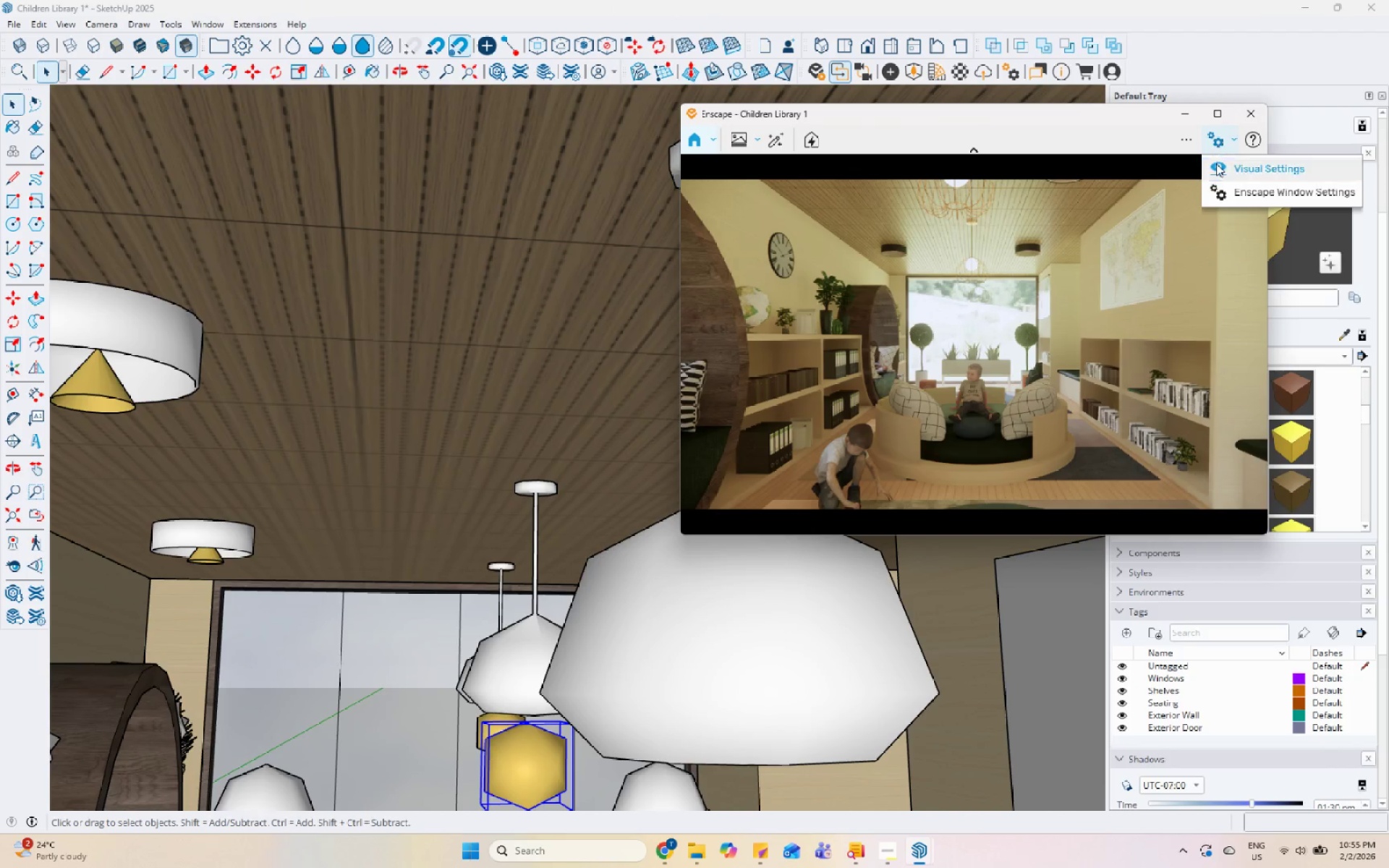 
left_click([1232, 171])
 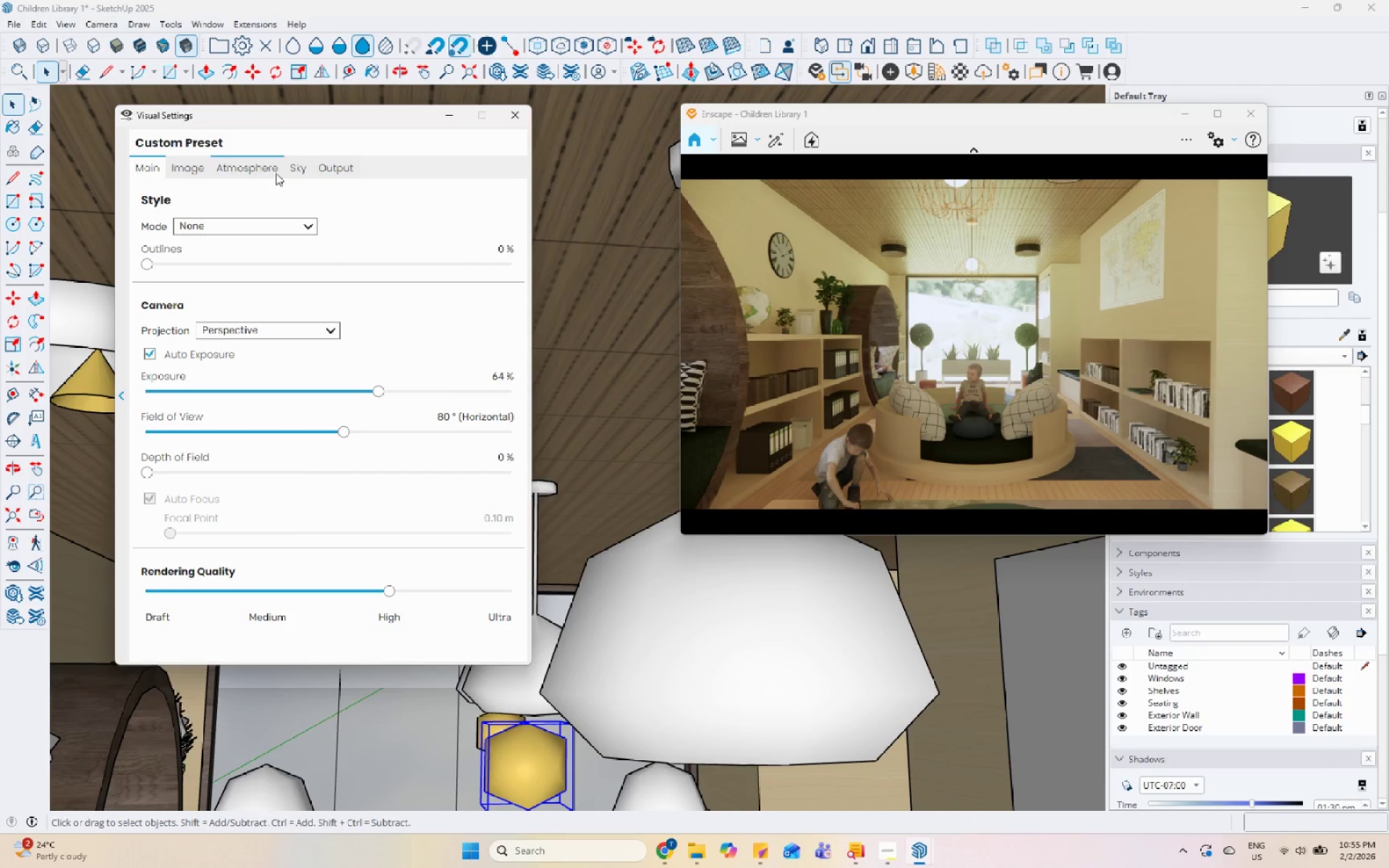 
left_click([344, 166])
 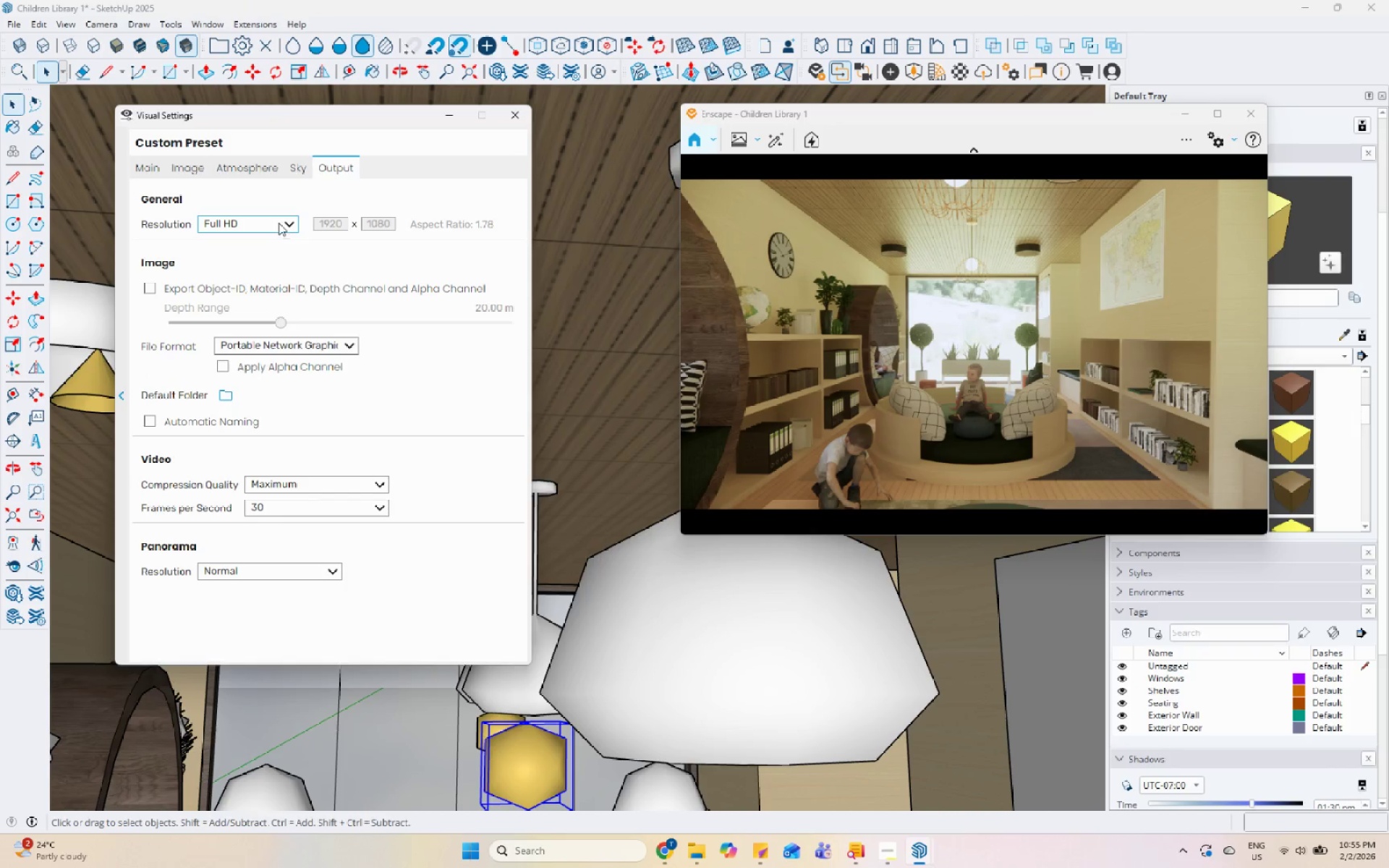 
left_click([295, 160])
 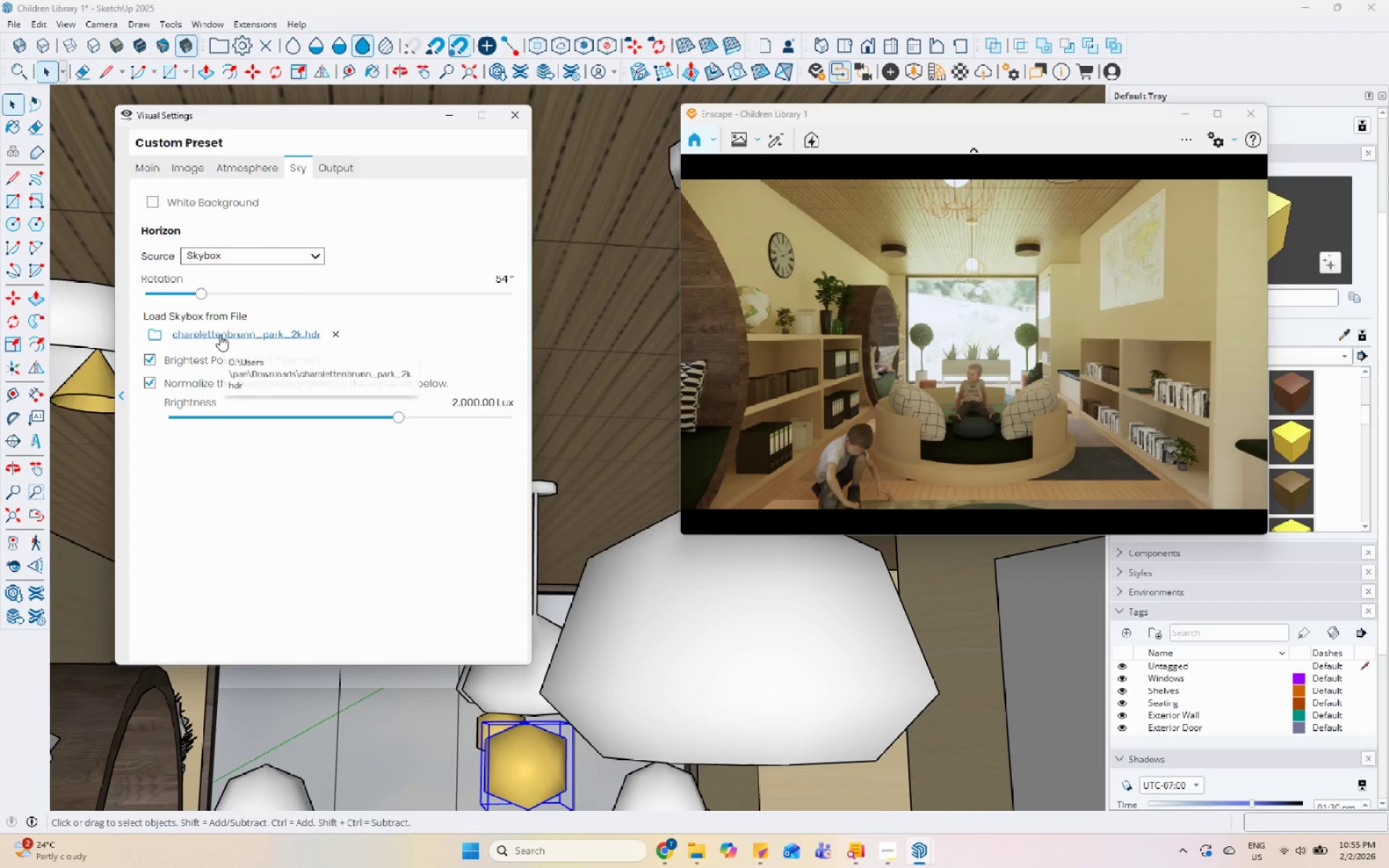 
left_click([249, 334])
 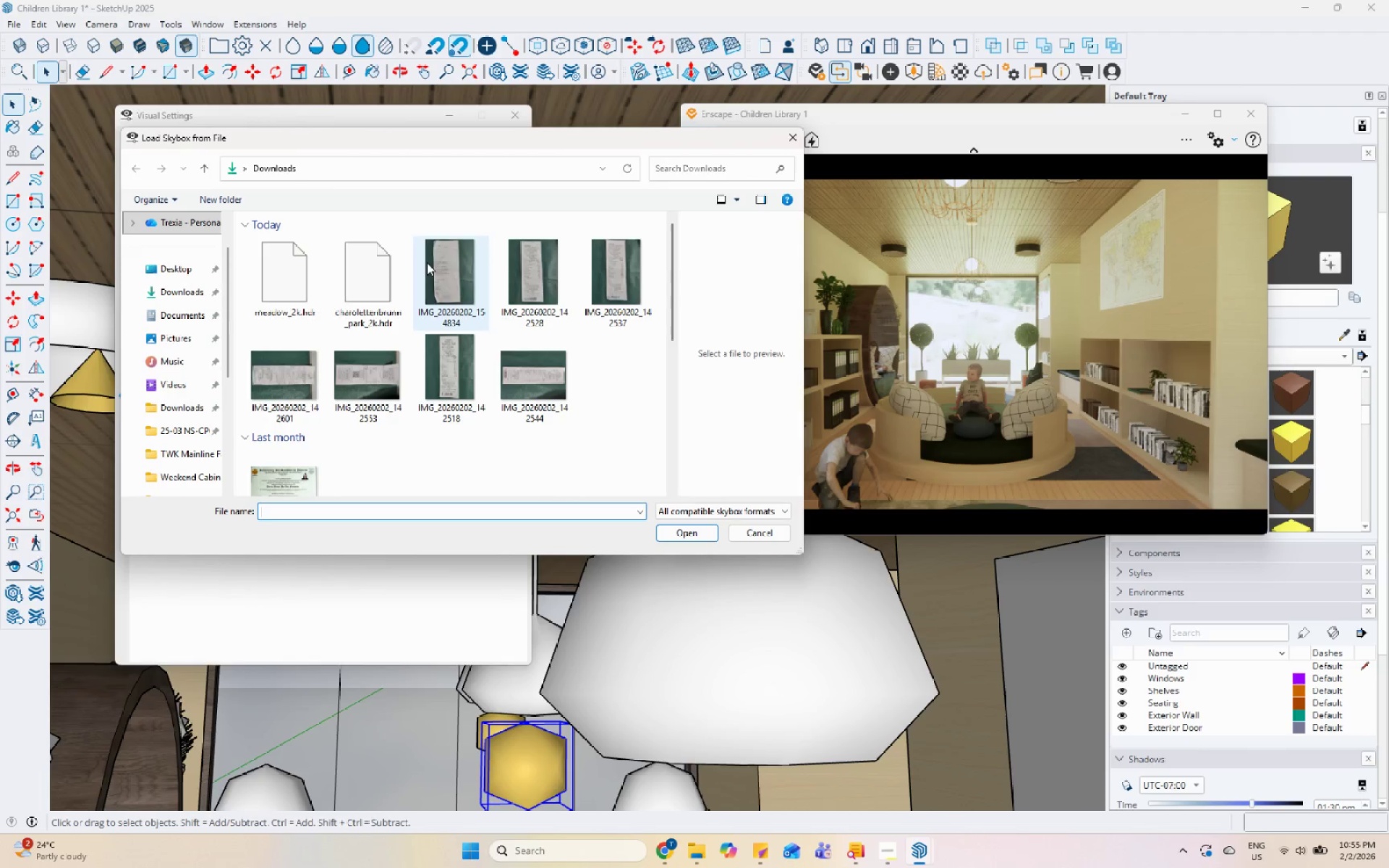 
left_click([286, 297])
 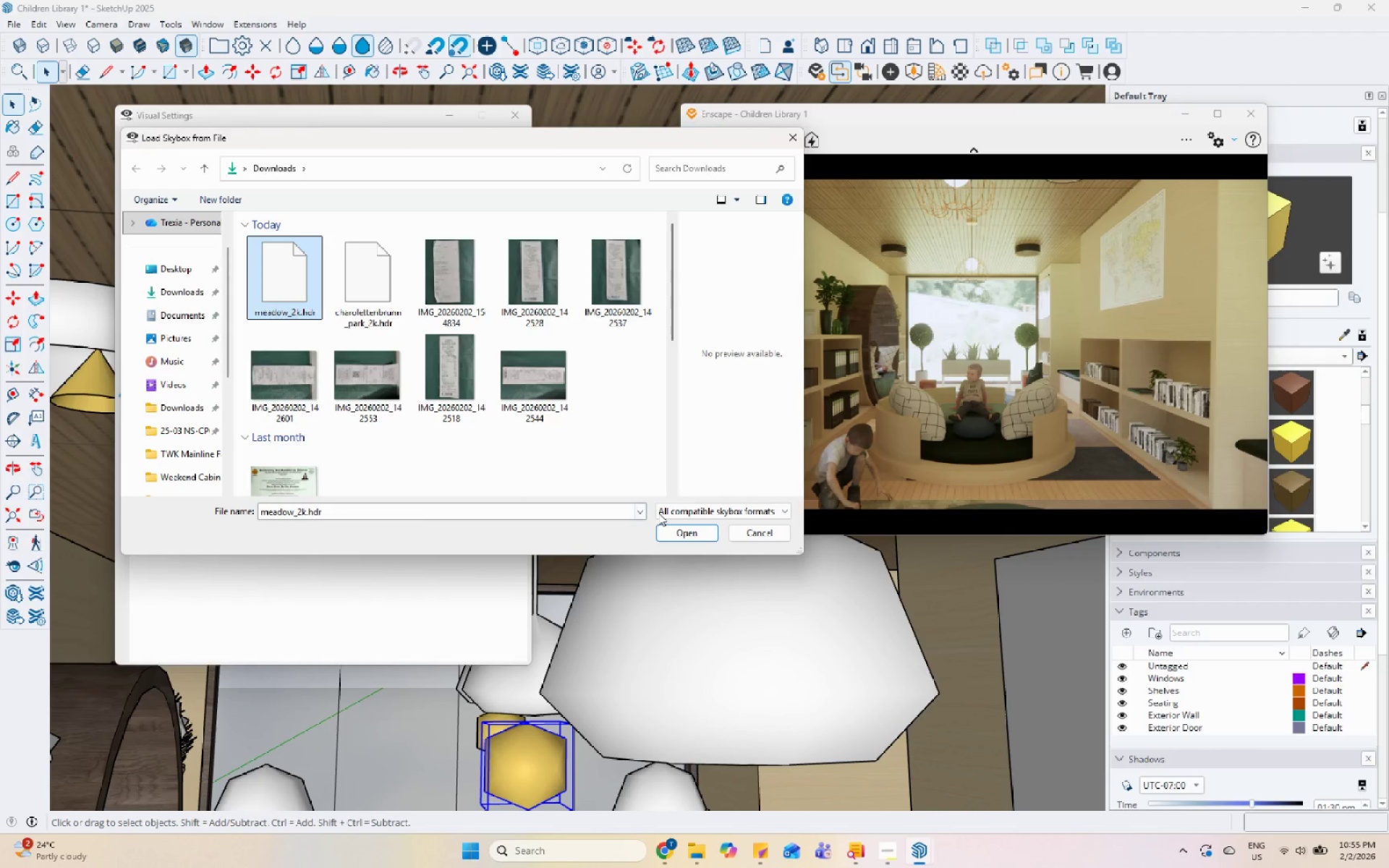 
left_click([689, 535])
 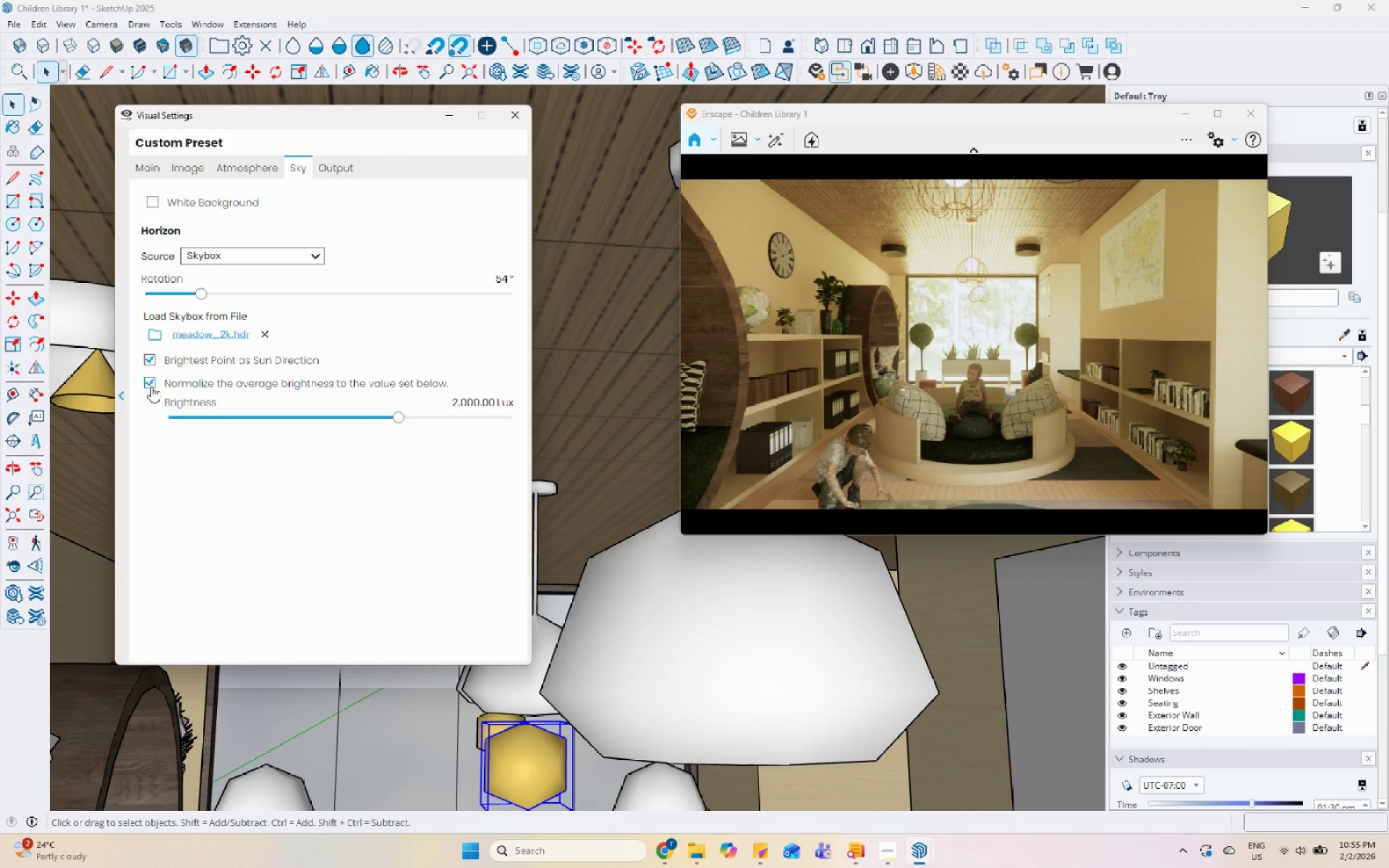 
left_click_drag(start_coordinate=[396, 418], to_coordinate=[310, 423])
 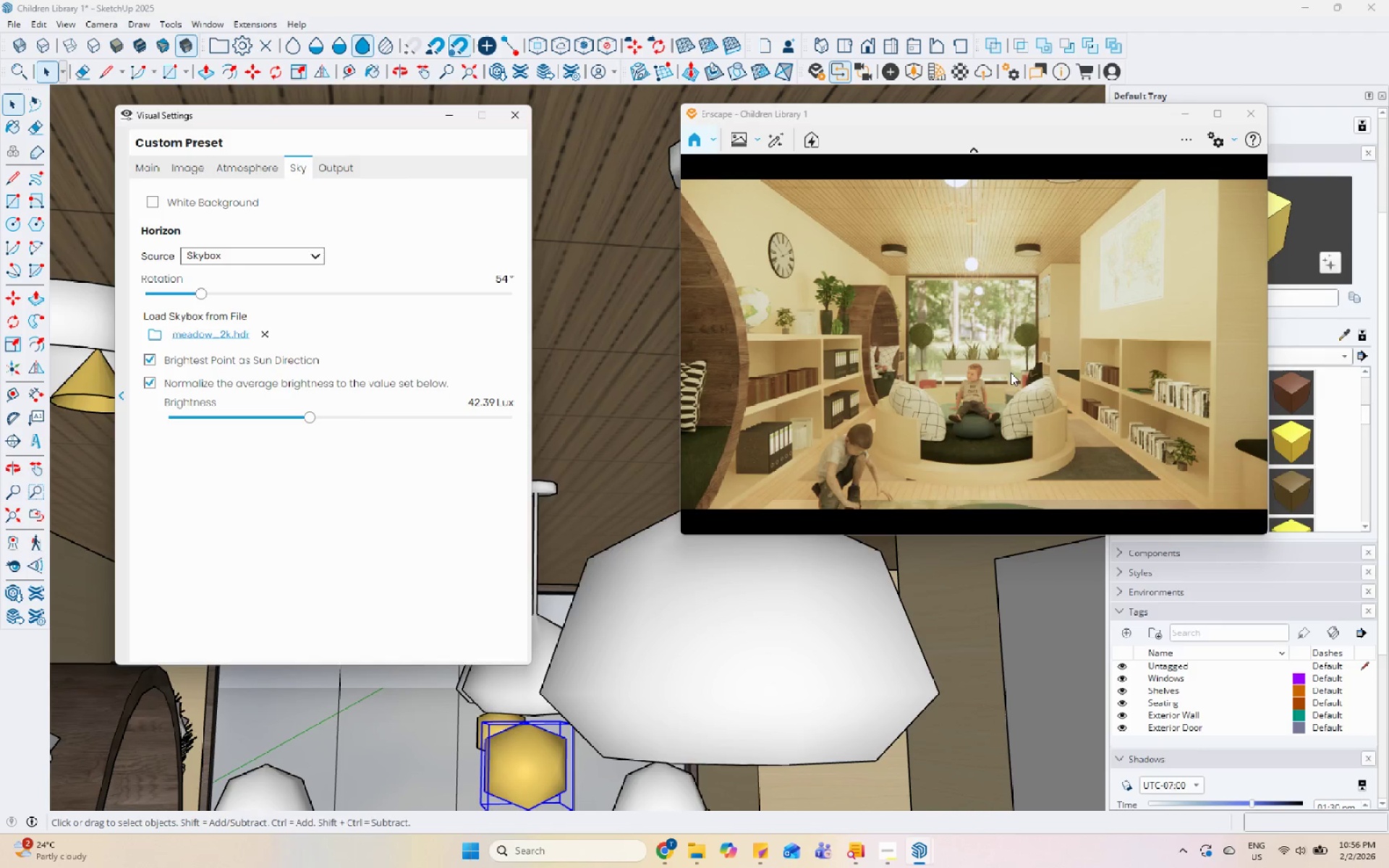 
scroll: coordinate [1011, 373], scroll_direction: down, amount: 1.0
 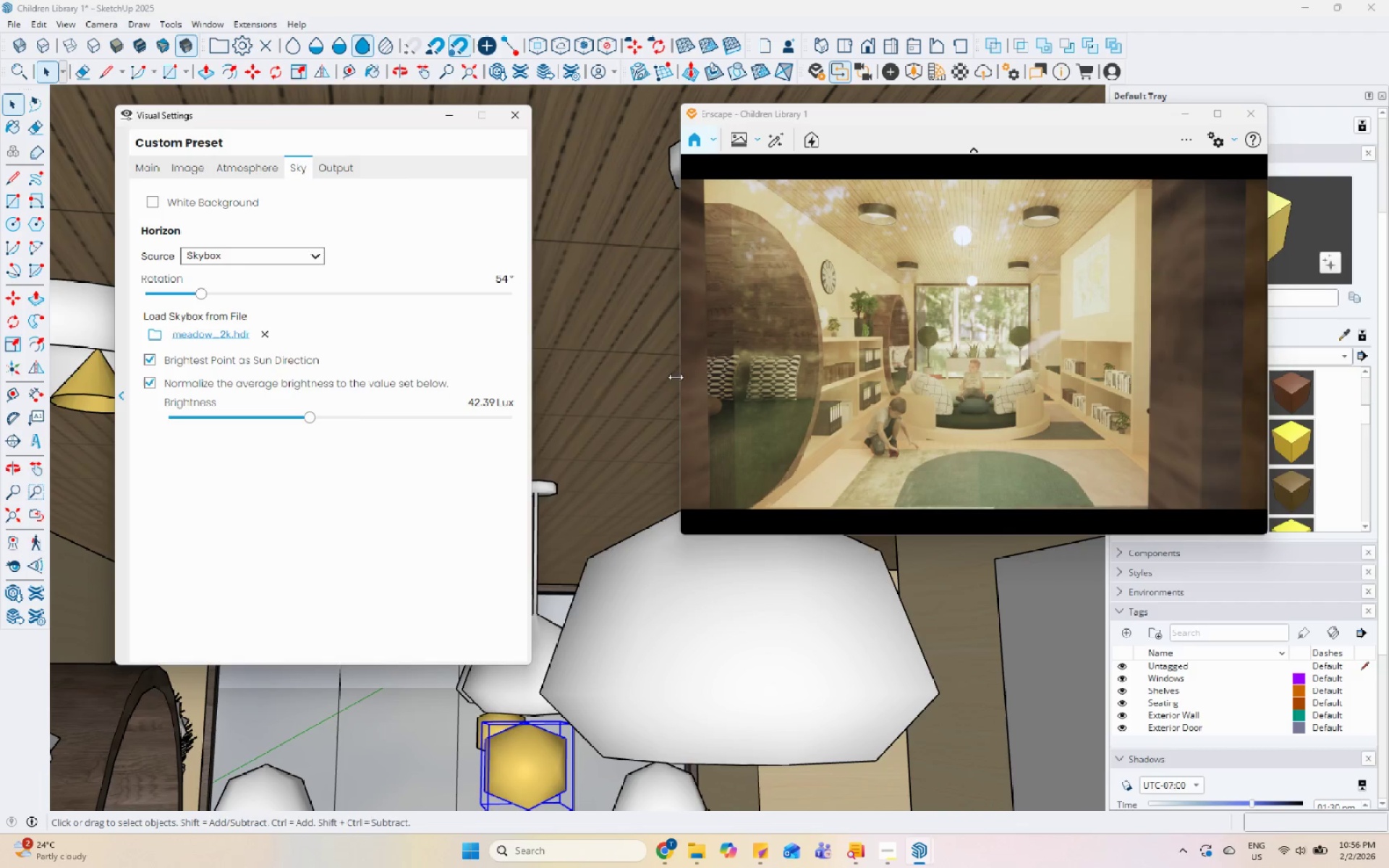 
scroll: coordinate [907, 344], scroll_direction: up, amount: 1.0
 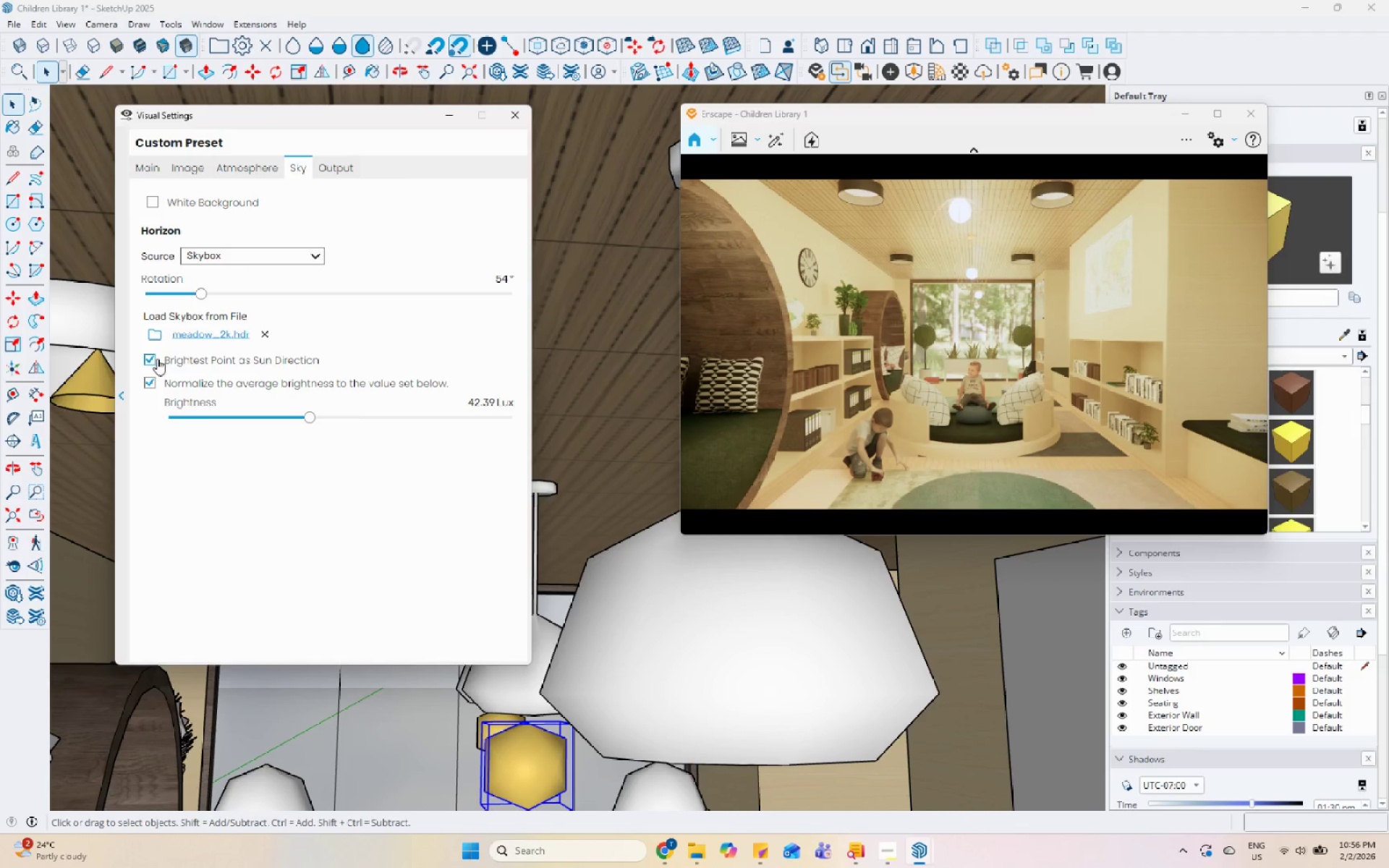 
left_click([149, 361])
 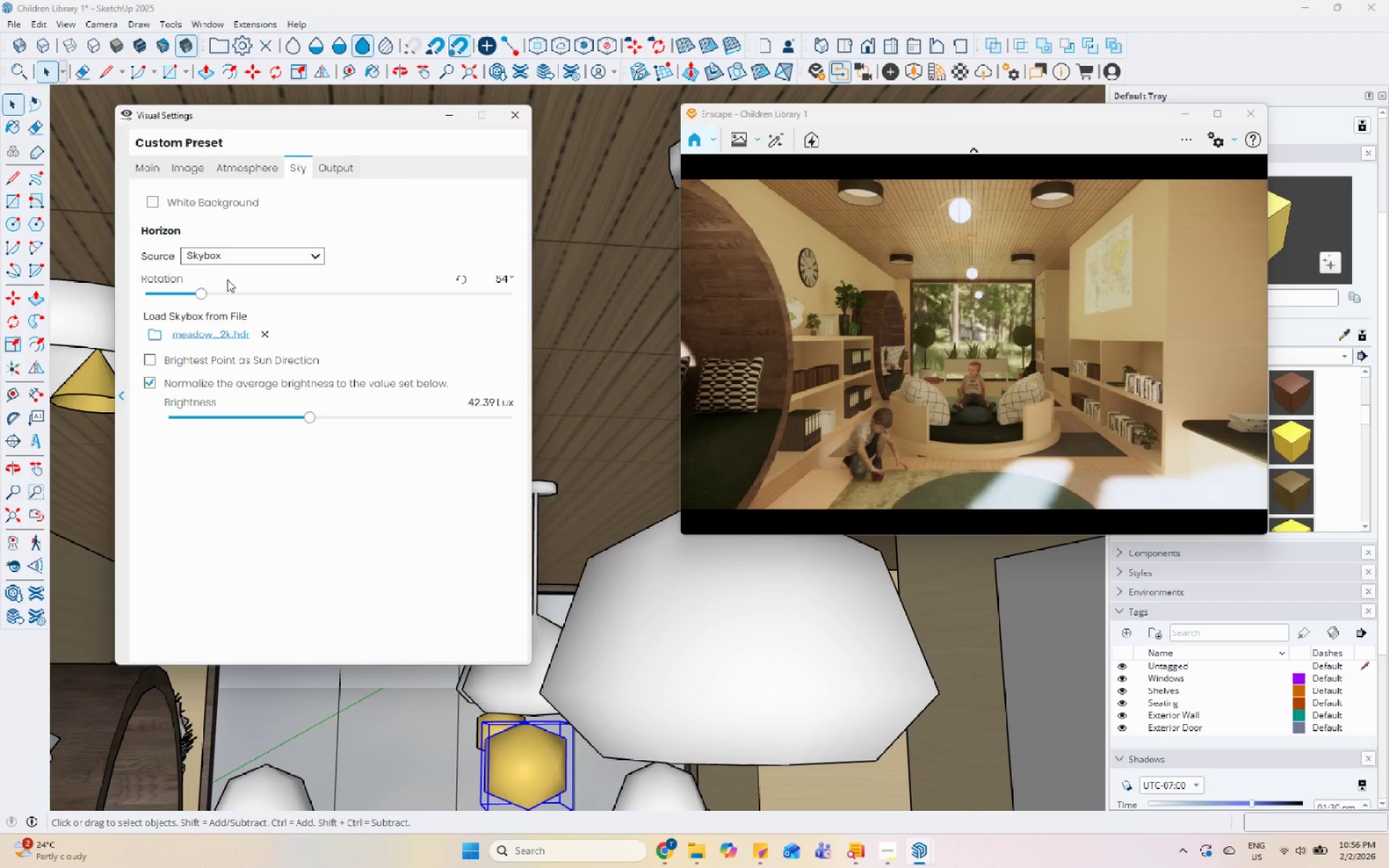 
left_click_drag(start_coordinate=[201, 295], to_coordinate=[257, 311])
 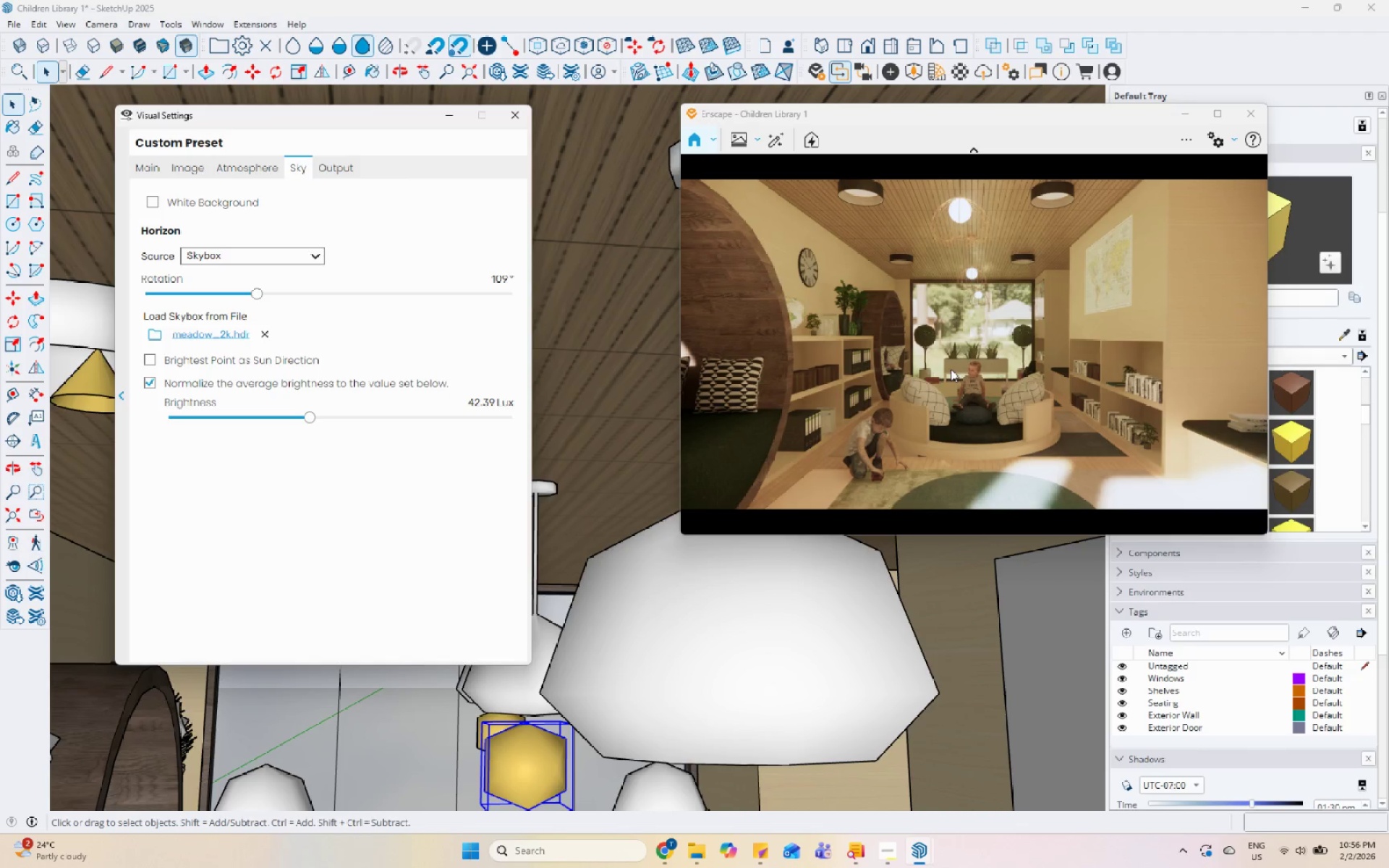 
scroll: coordinate [951, 372], scroll_direction: none, amount: 0.0
 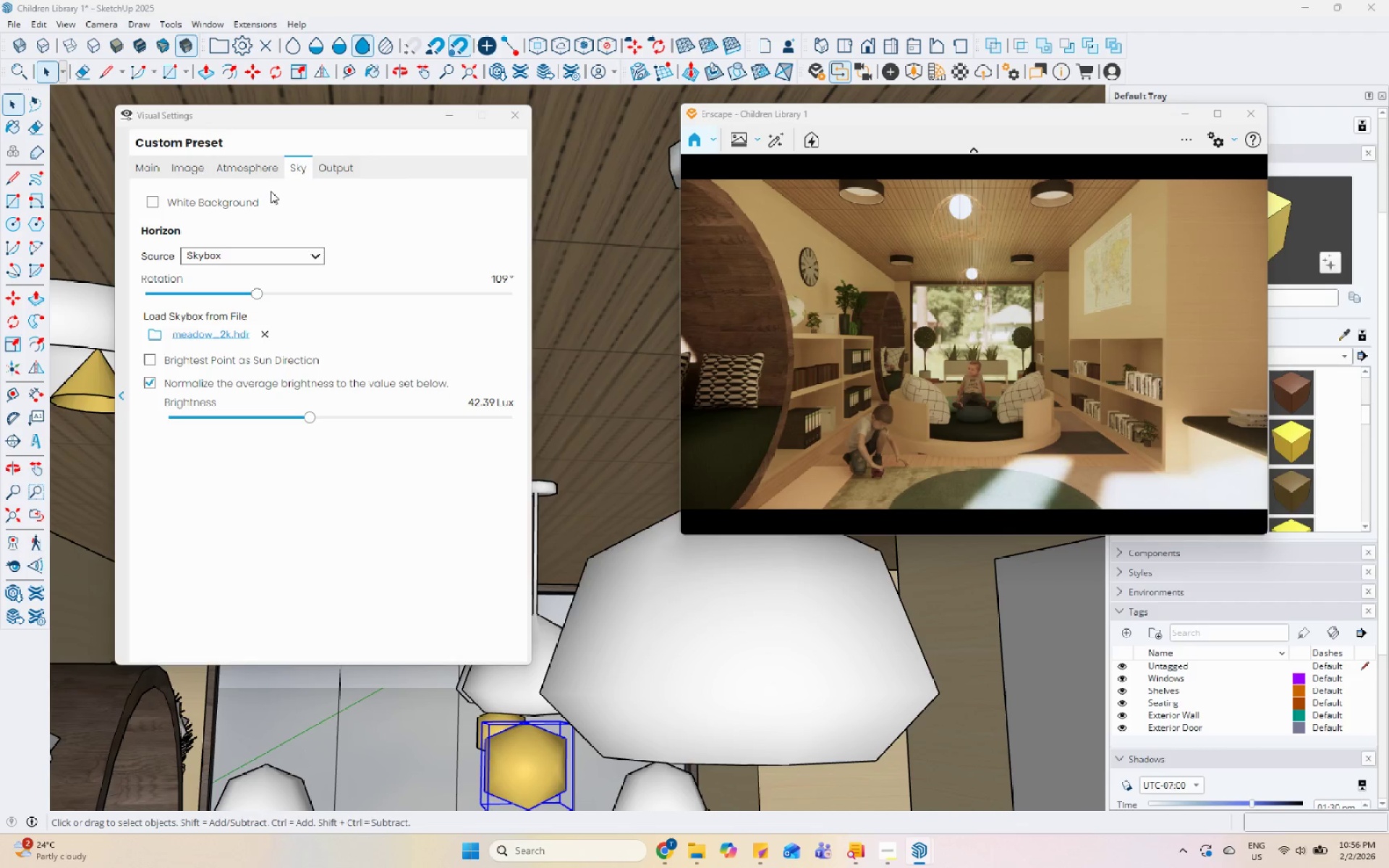 
left_click([270, 166])
 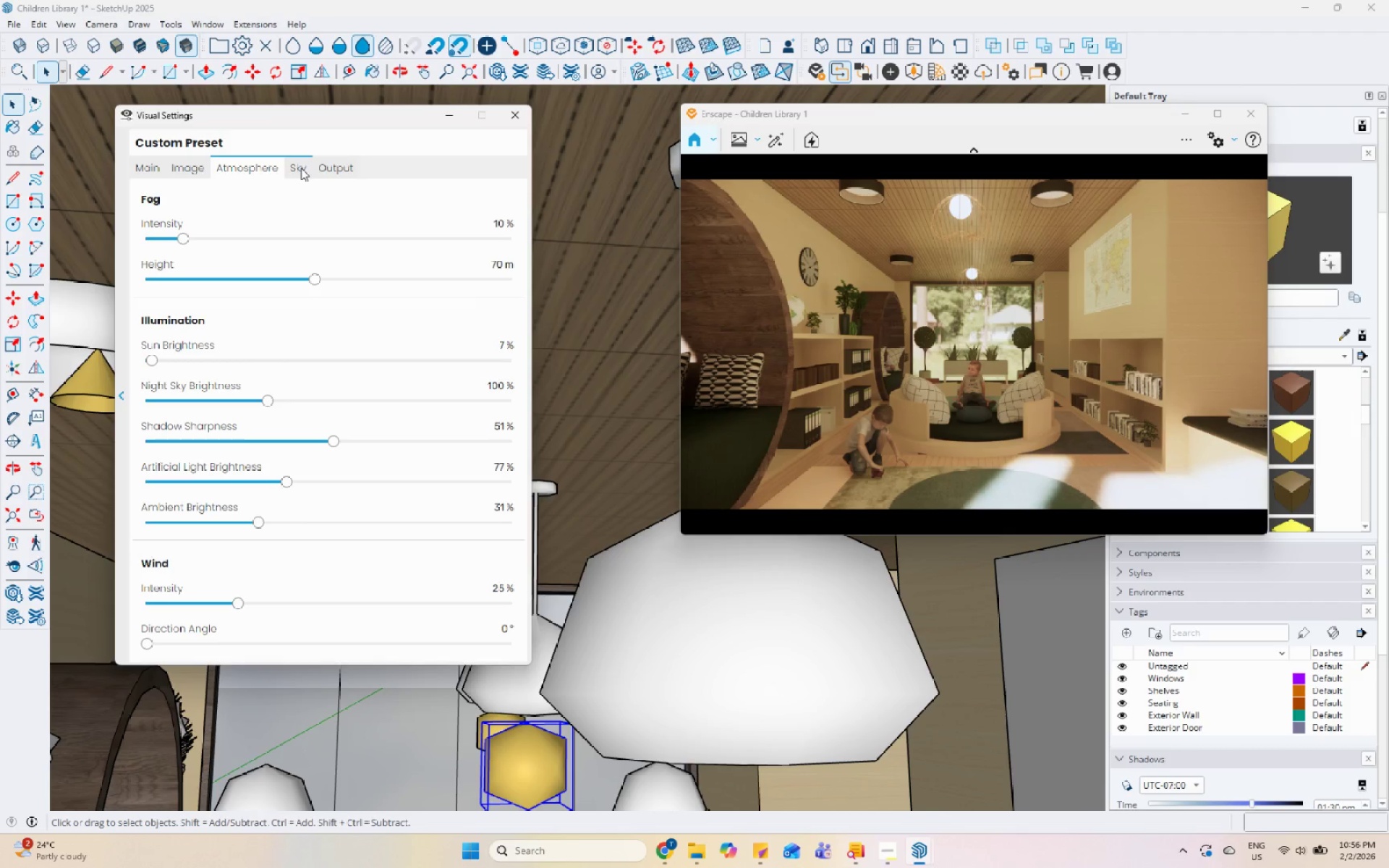 
wait(5.09)
 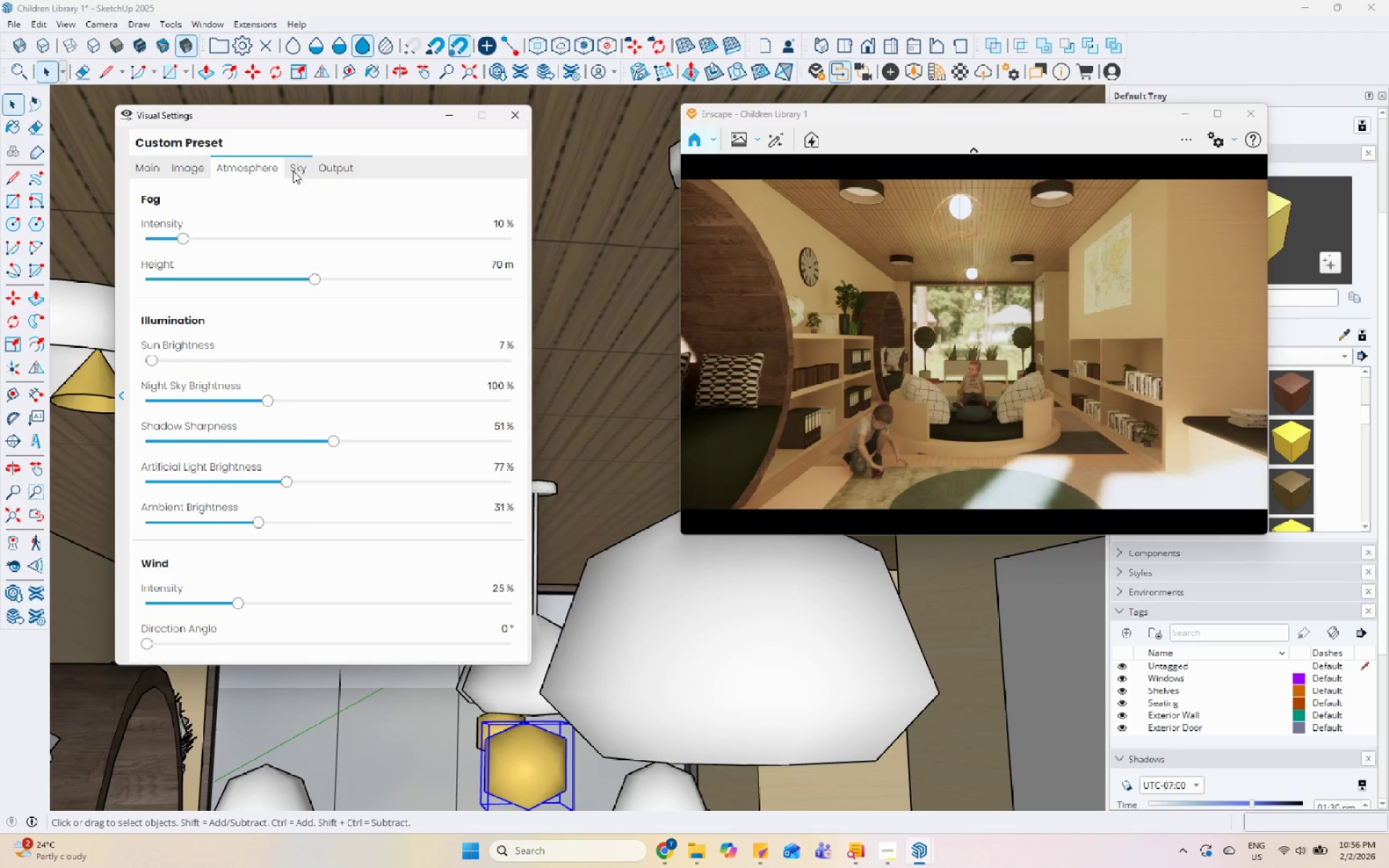 
left_click_drag(start_coordinate=[155, 361], to_coordinate=[158, 364])
 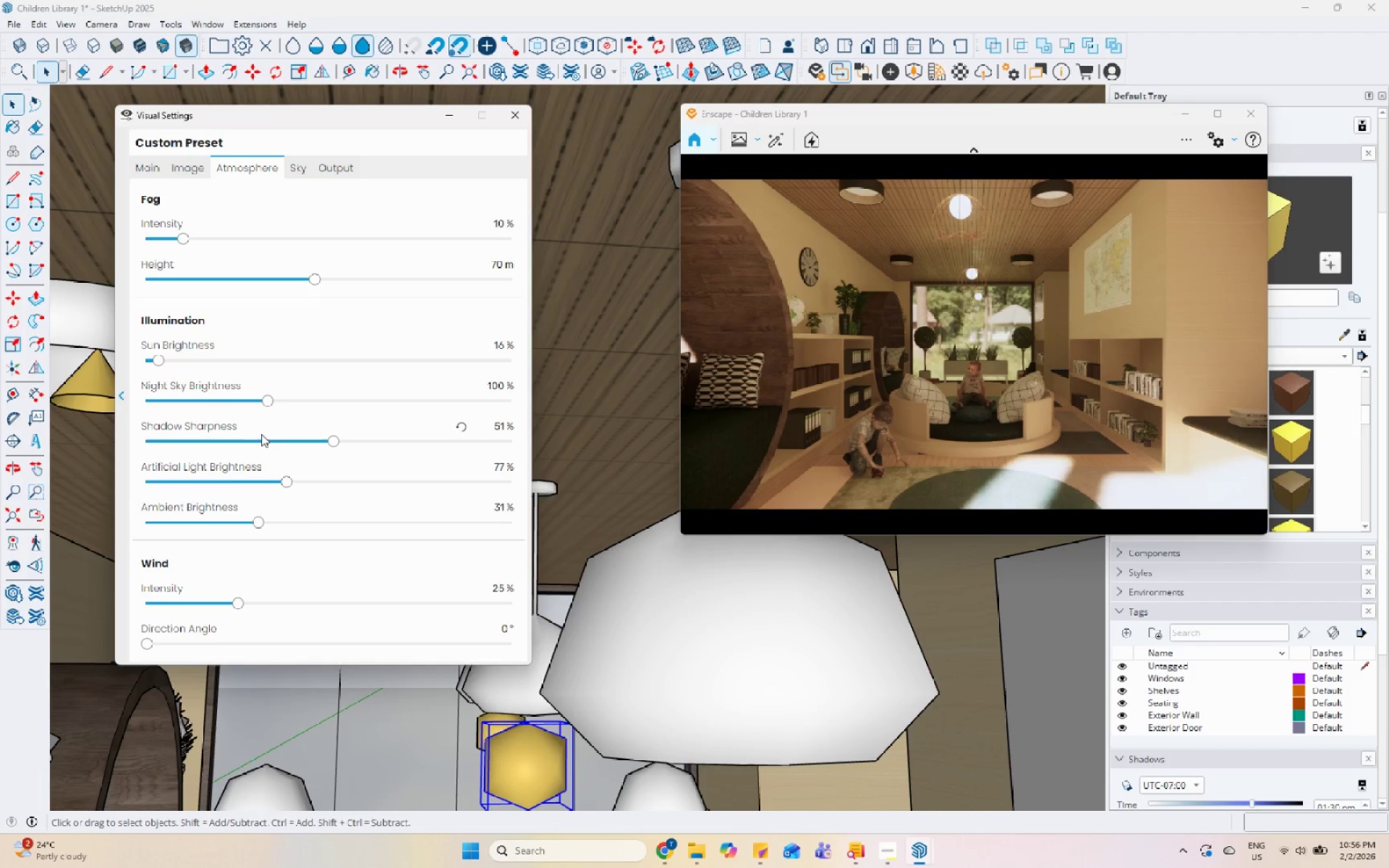 
left_click_drag(start_coordinate=[263, 523], to_coordinate=[344, 527])
 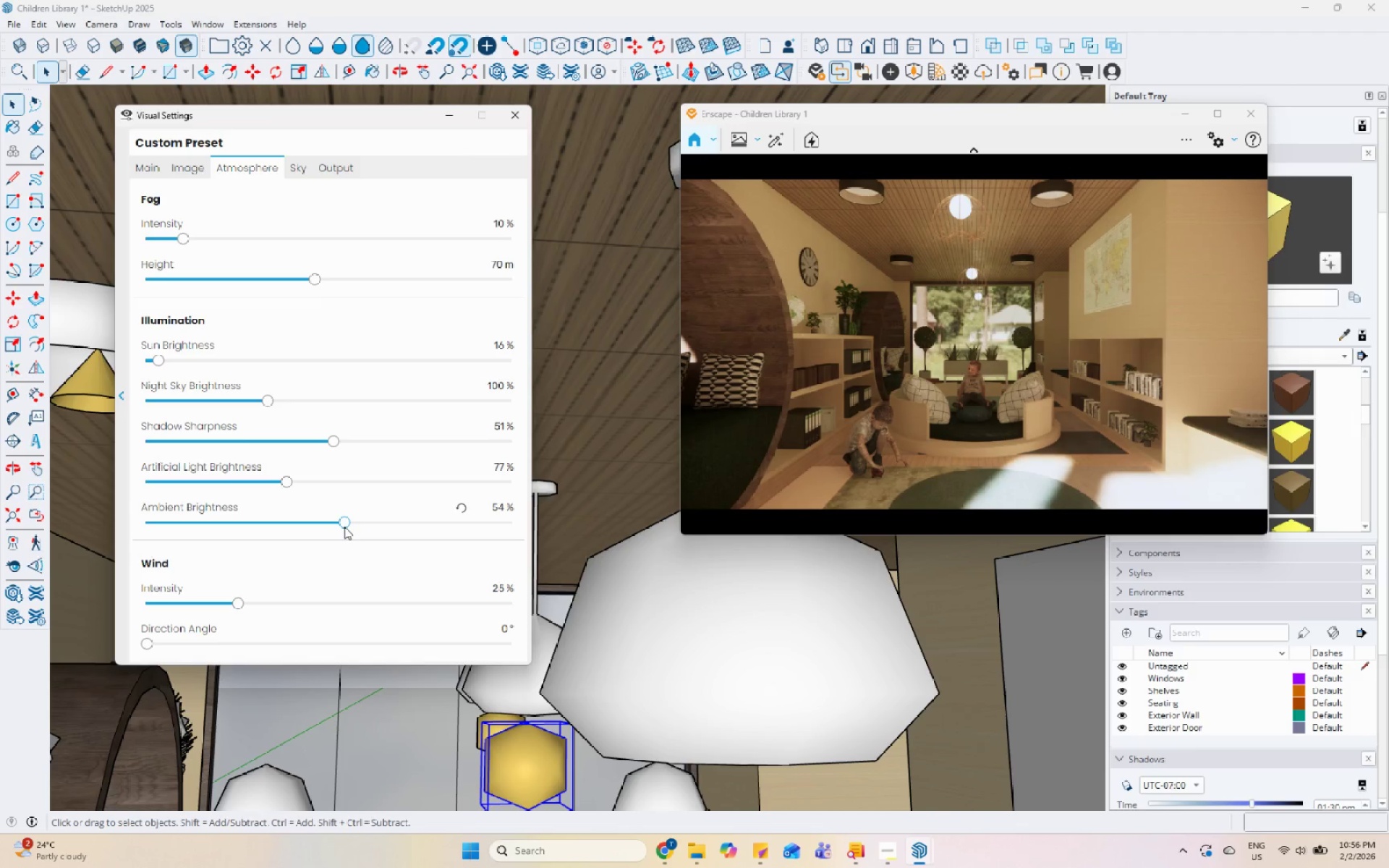 
left_click_drag(start_coordinate=[344, 527], to_coordinate=[357, 527])
 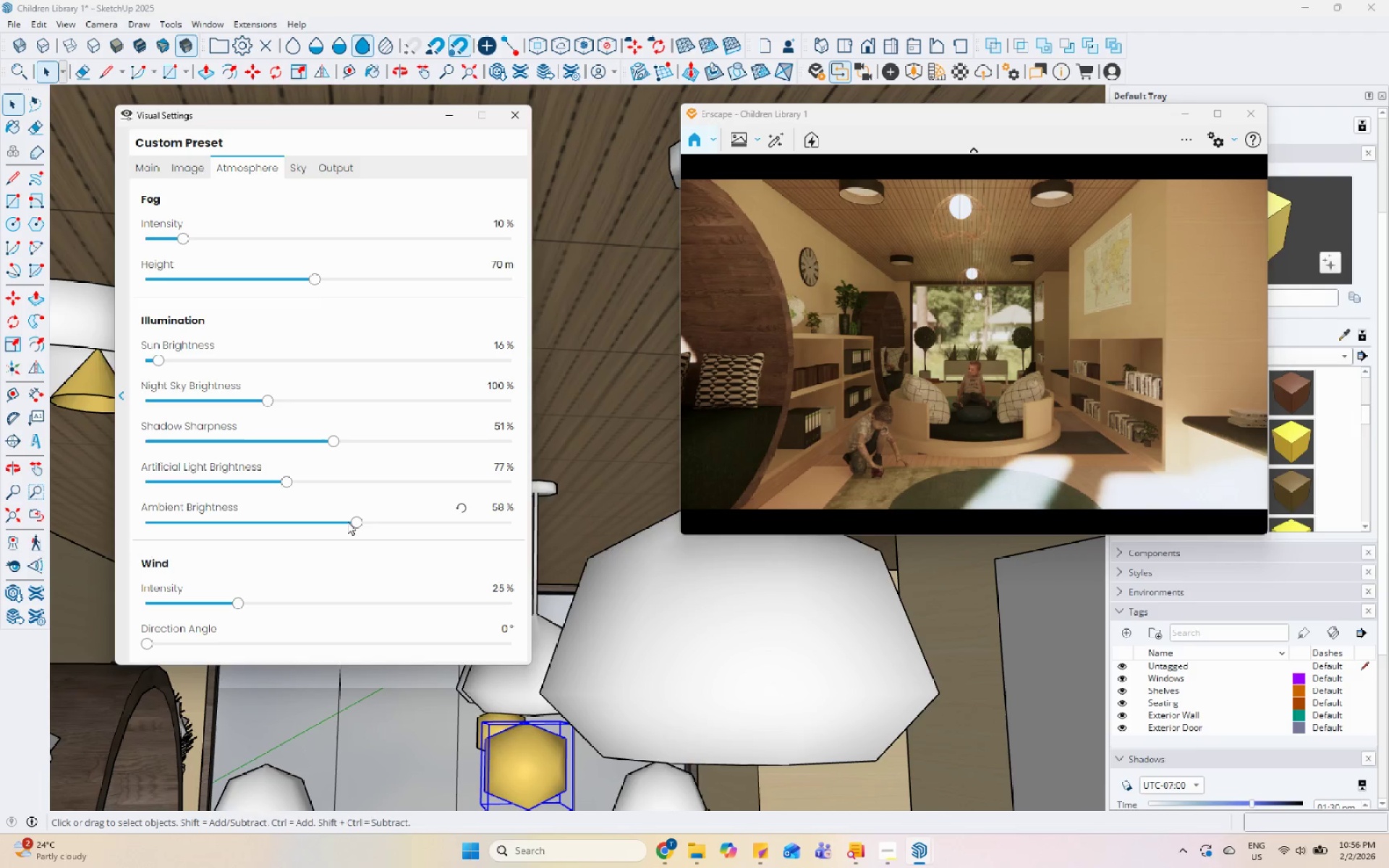 
left_click_drag(start_coordinate=[356, 522], to_coordinate=[327, 522])
 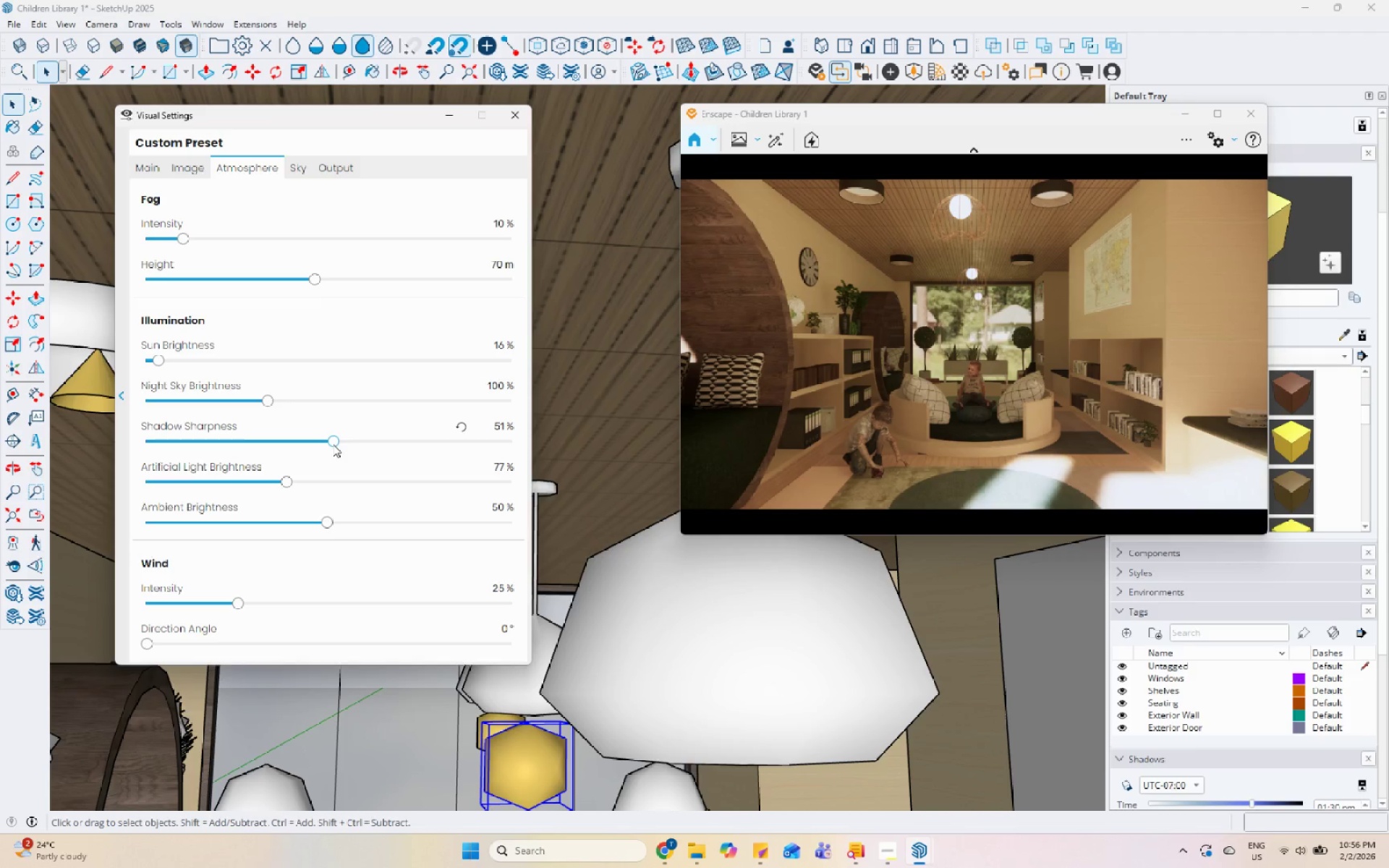 
left_click_drag(start_coordinate=[333, 444], to_coordinate=[152, 438])
 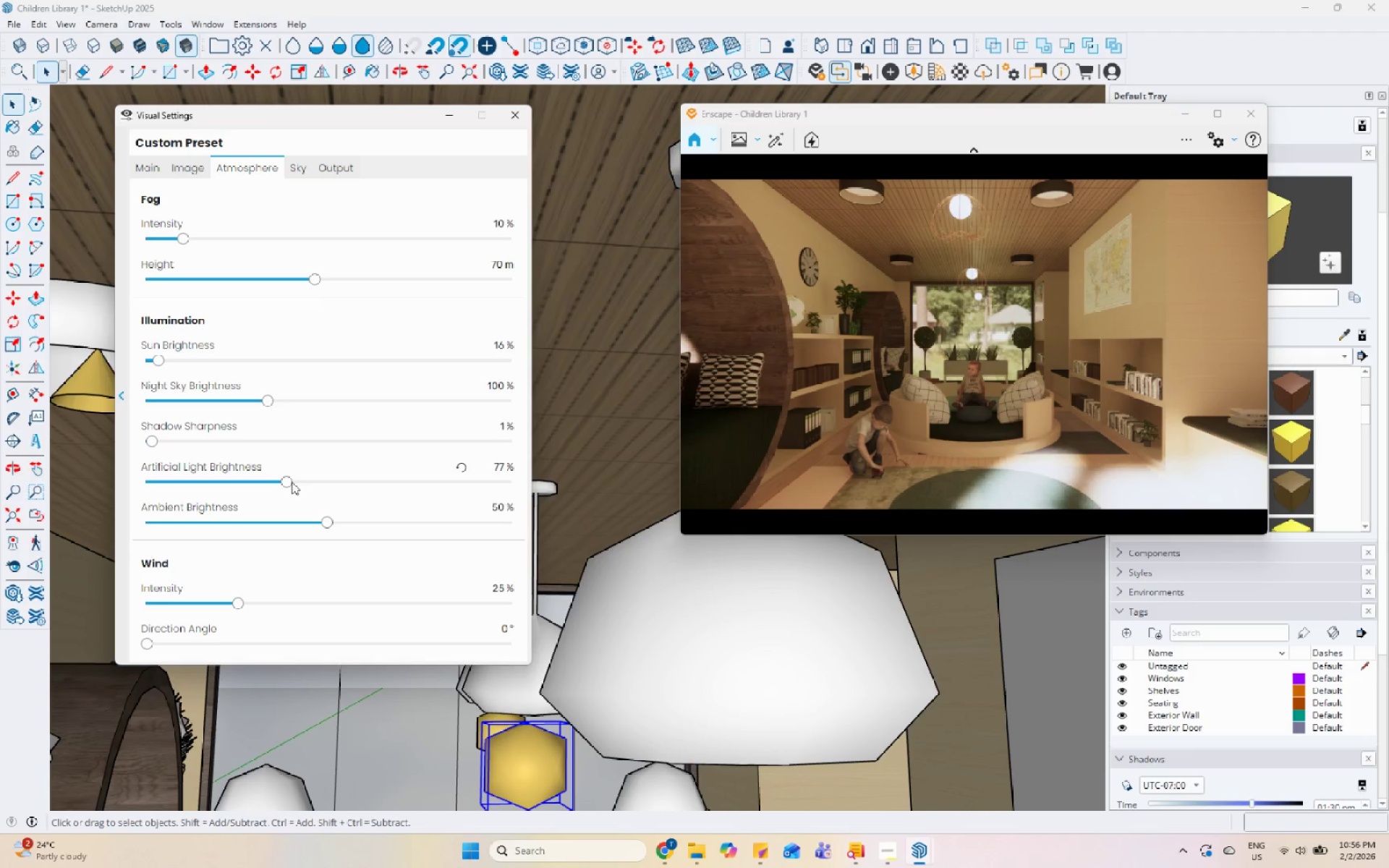 
left_click_drag(start_coordinate=[289, 480], to_coordinate=[319, 483])
 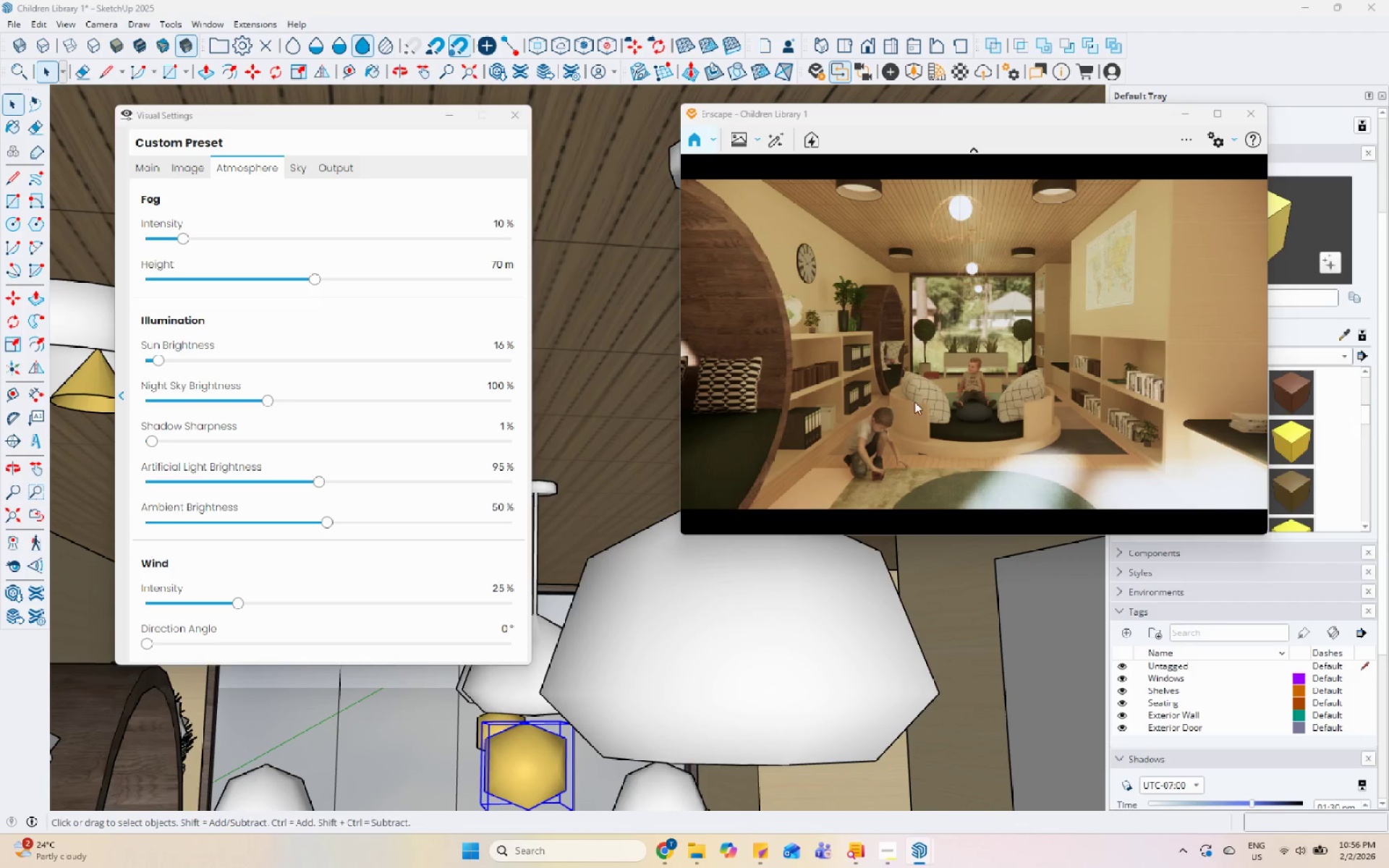 
wait(9.09)
 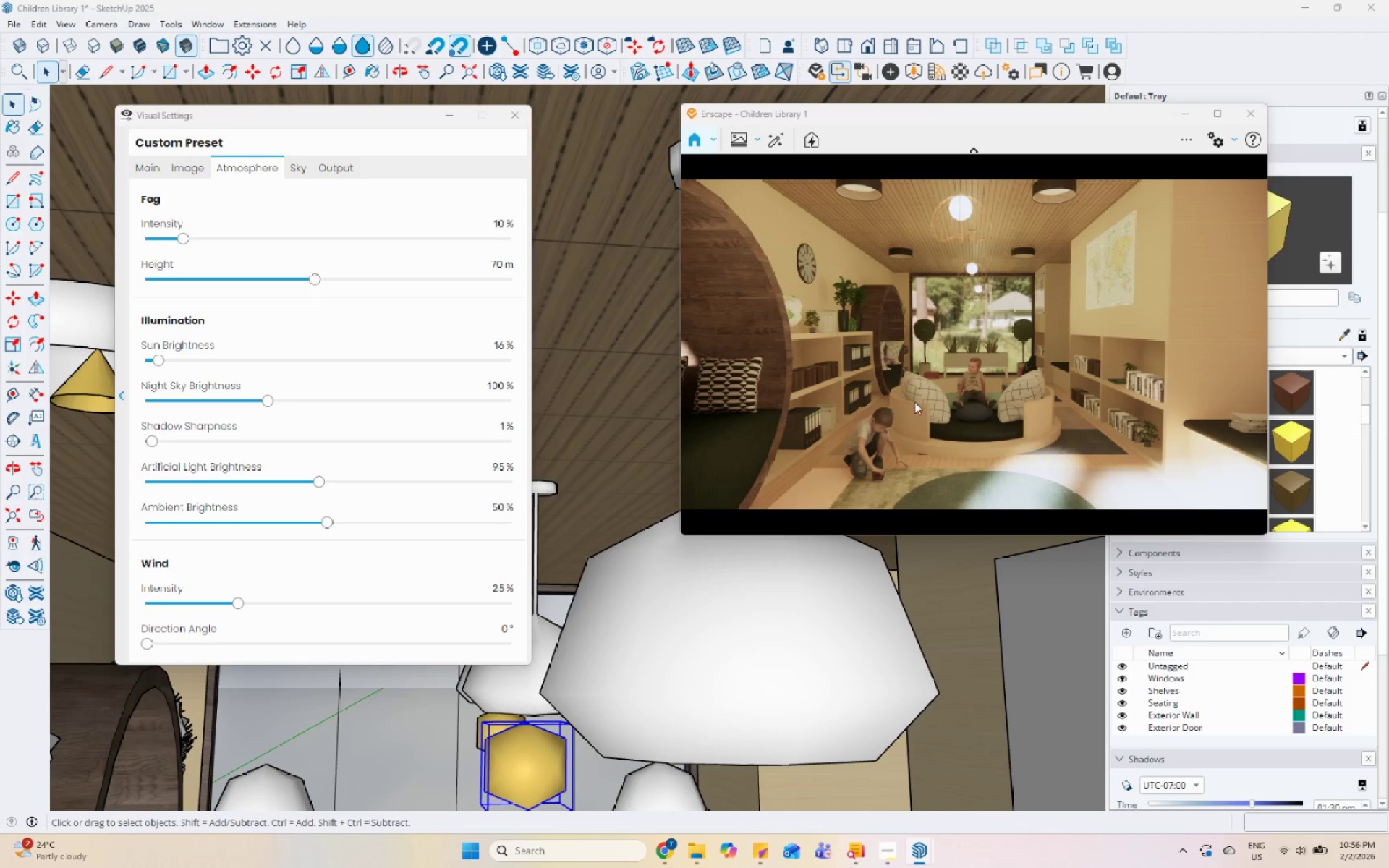 
left_click_drag(start_coordinate=[159, 363], to_coordinate=[164, 367])
 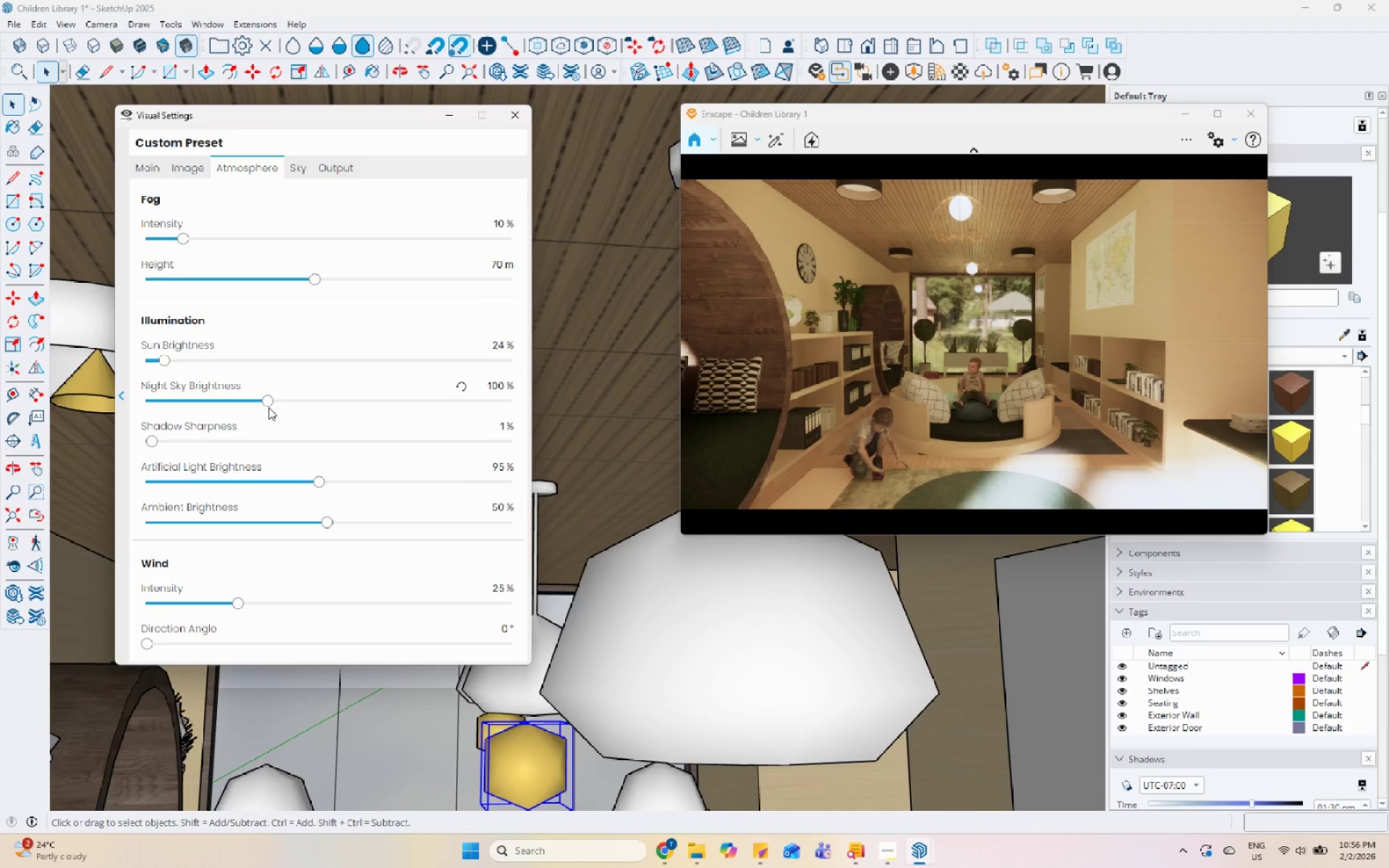 
left_click_drag(start_coordinate=[267, 401], to_coordinate=[184, 409])
 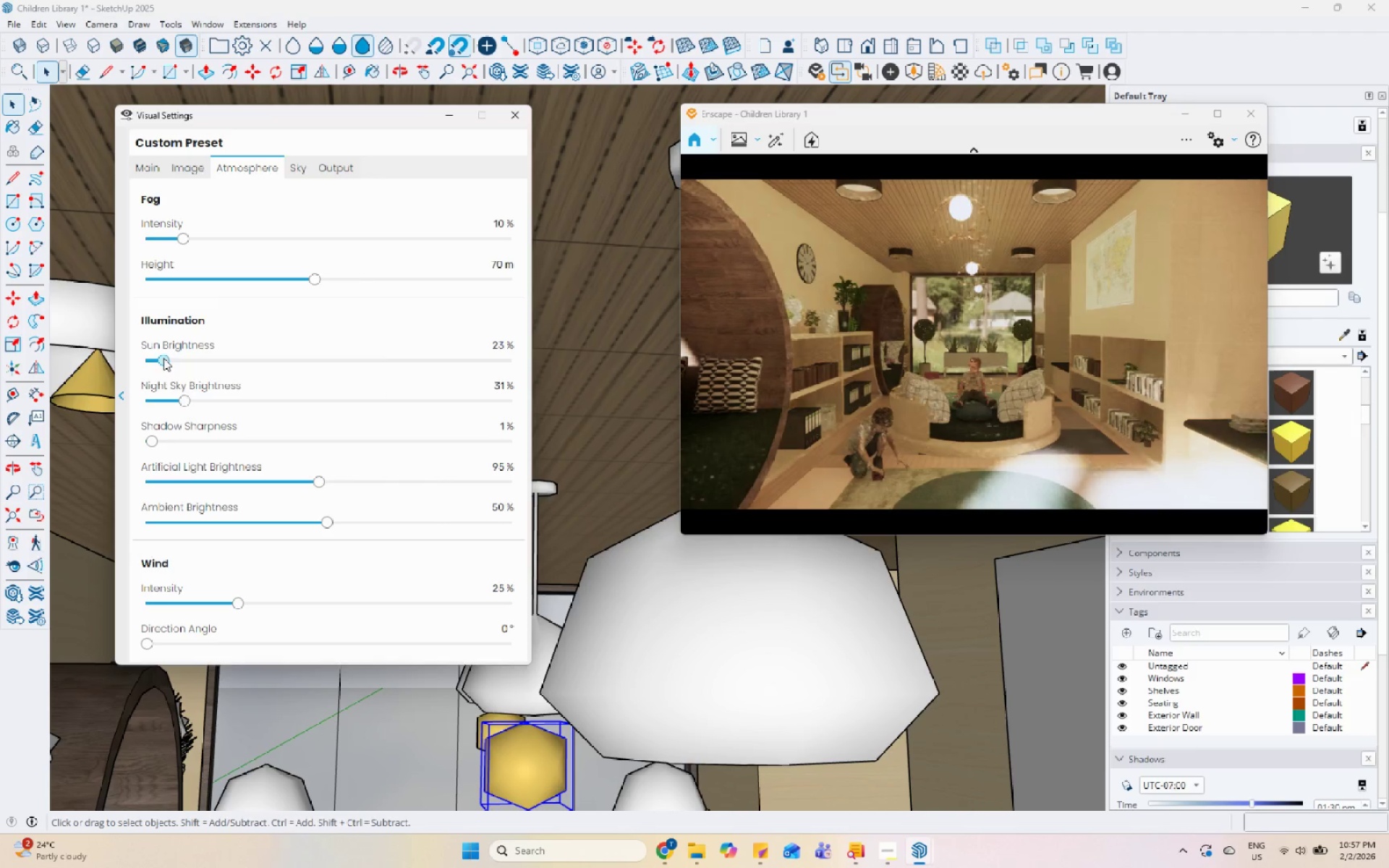 
wait(5.95)
 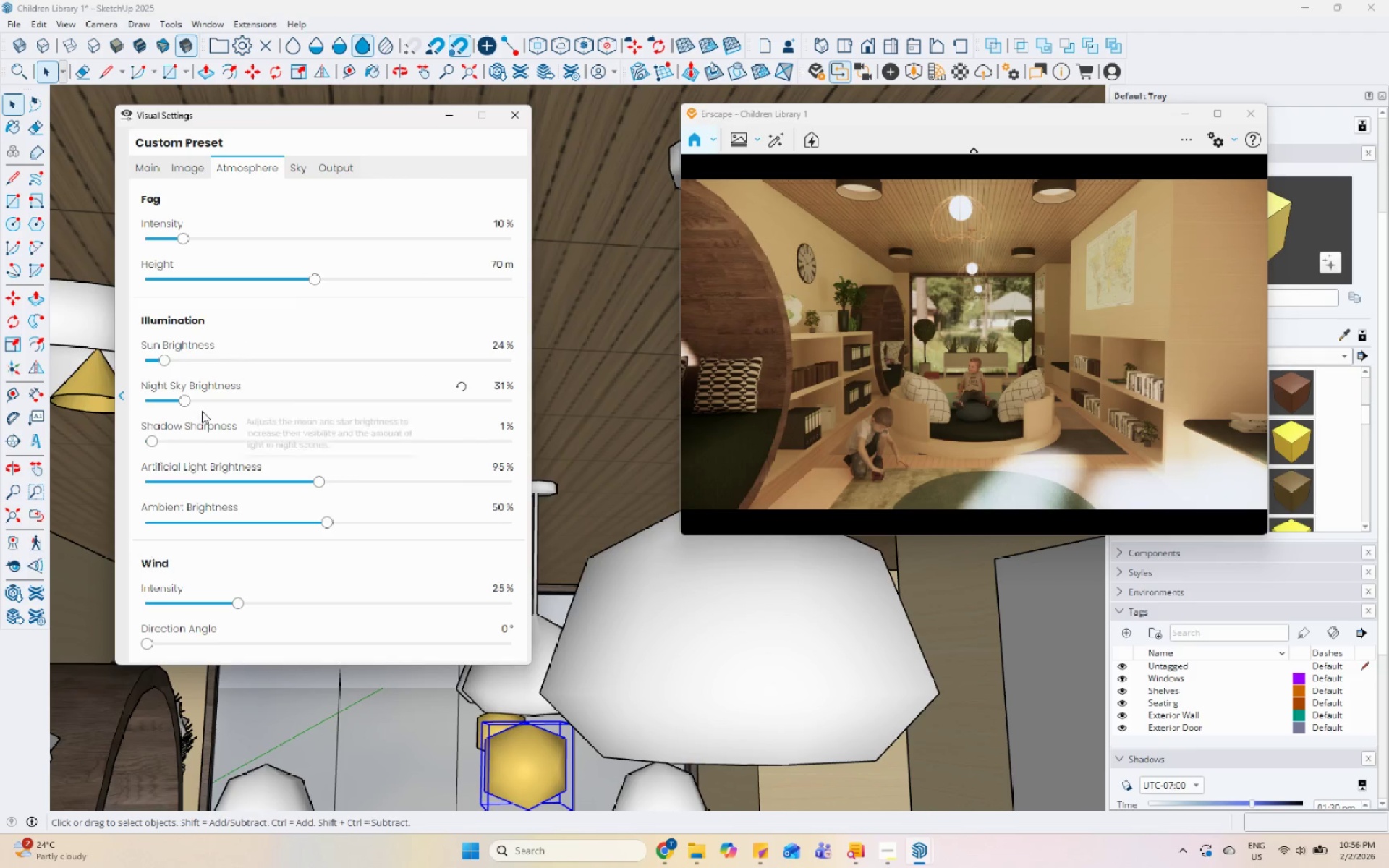 
right_click([948, 339])
 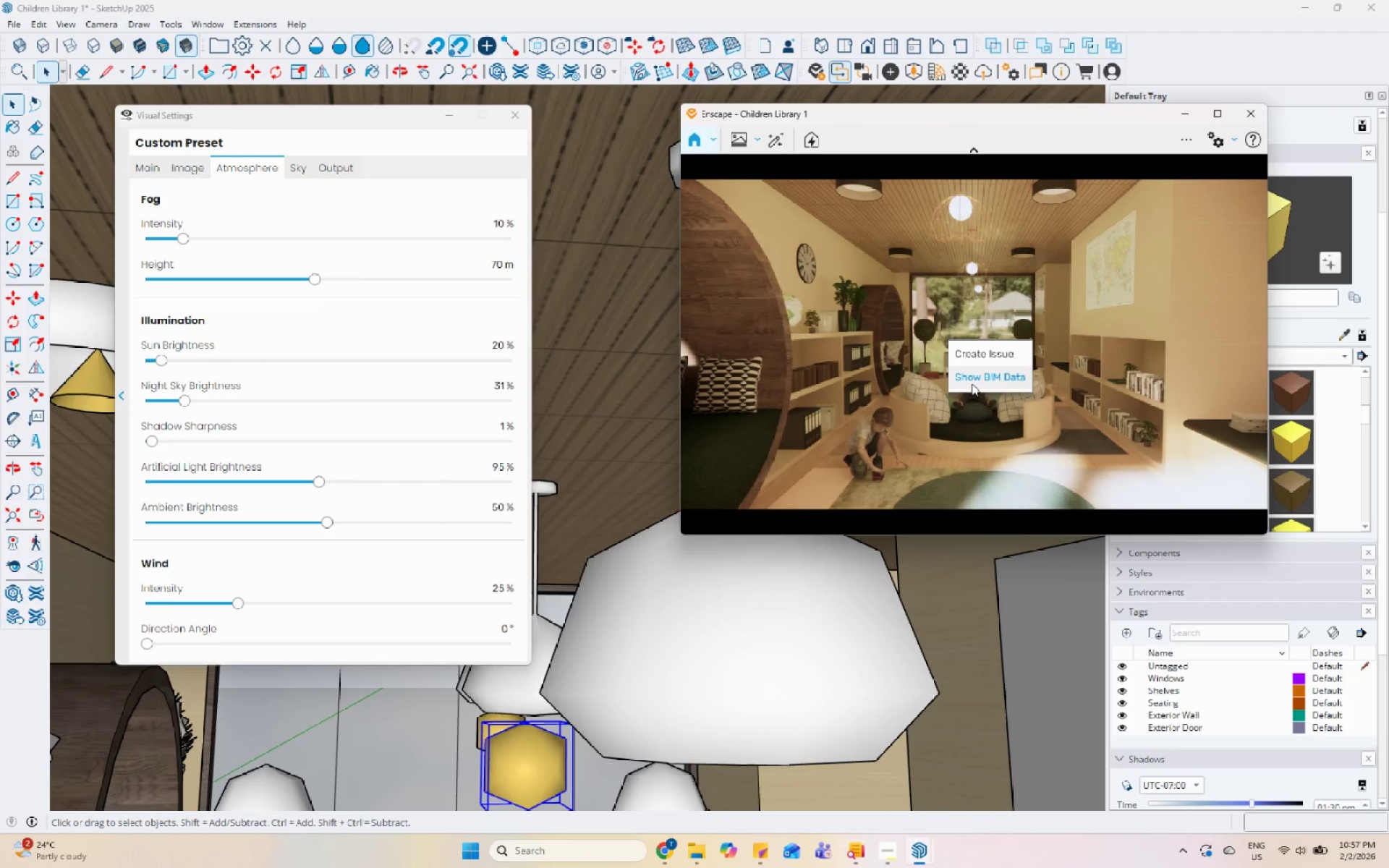 
key(Control+U)
 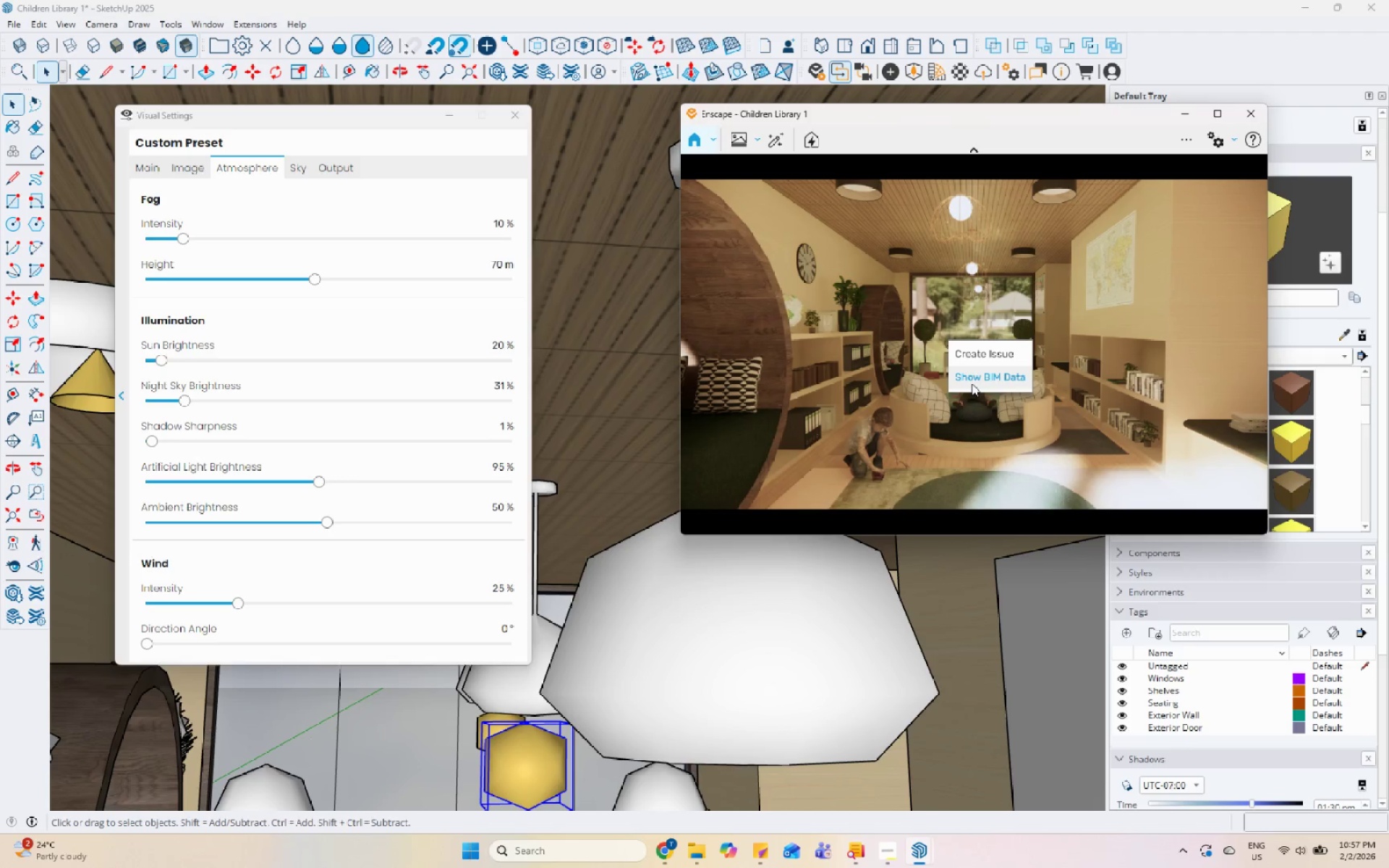 
key(Control+U)
 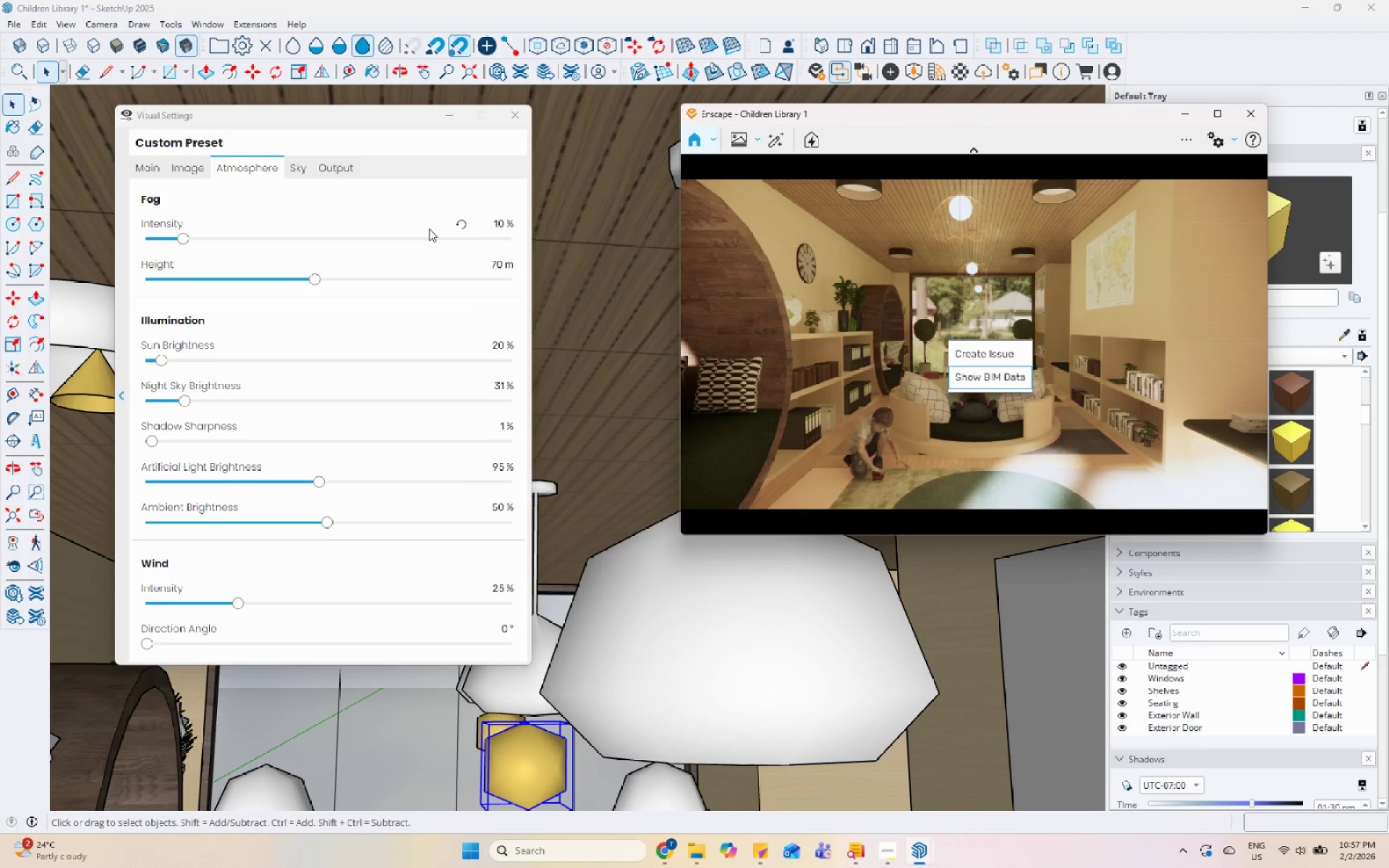 
left_click([306, 171])
 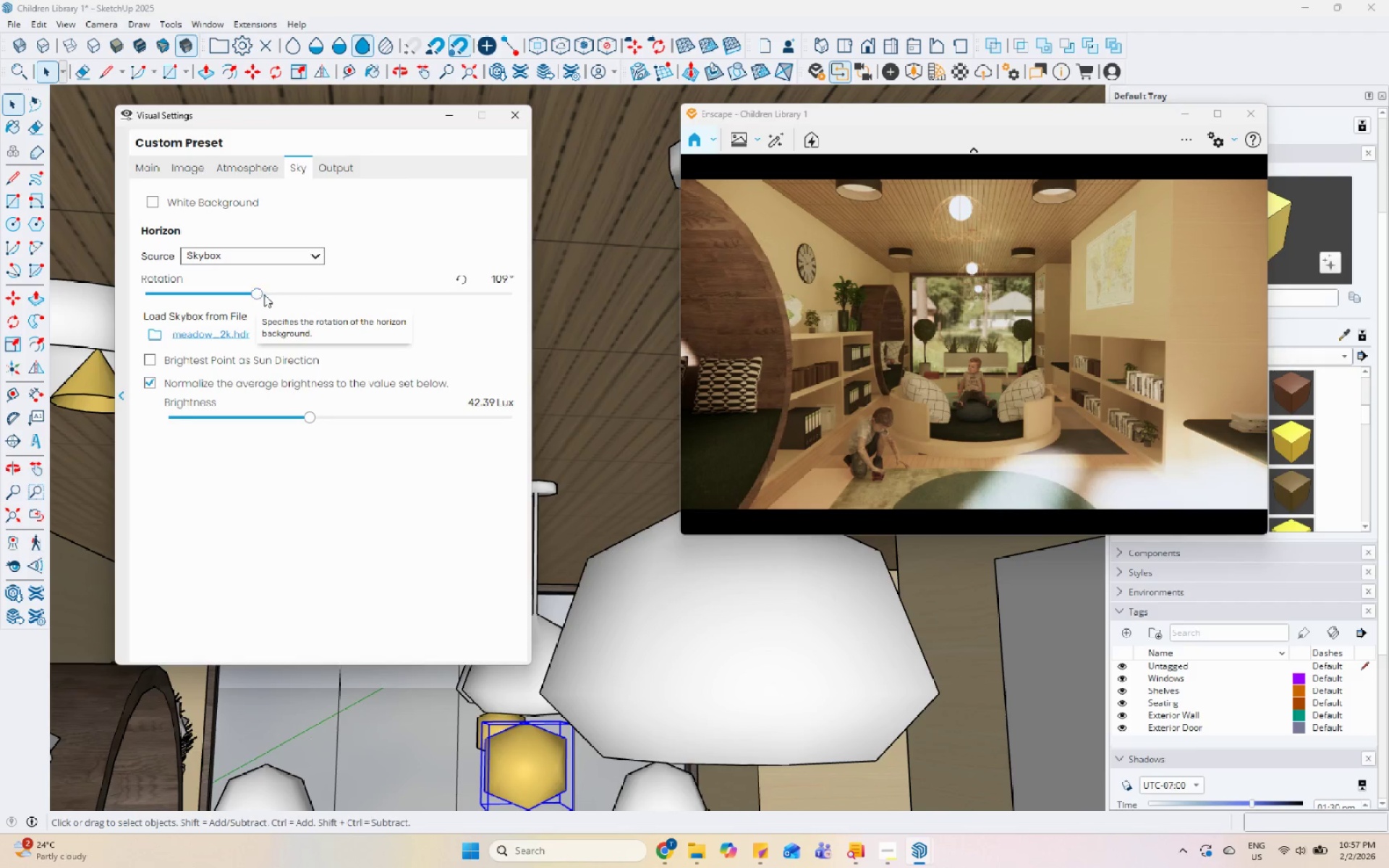 
left_click([1085, 475])
 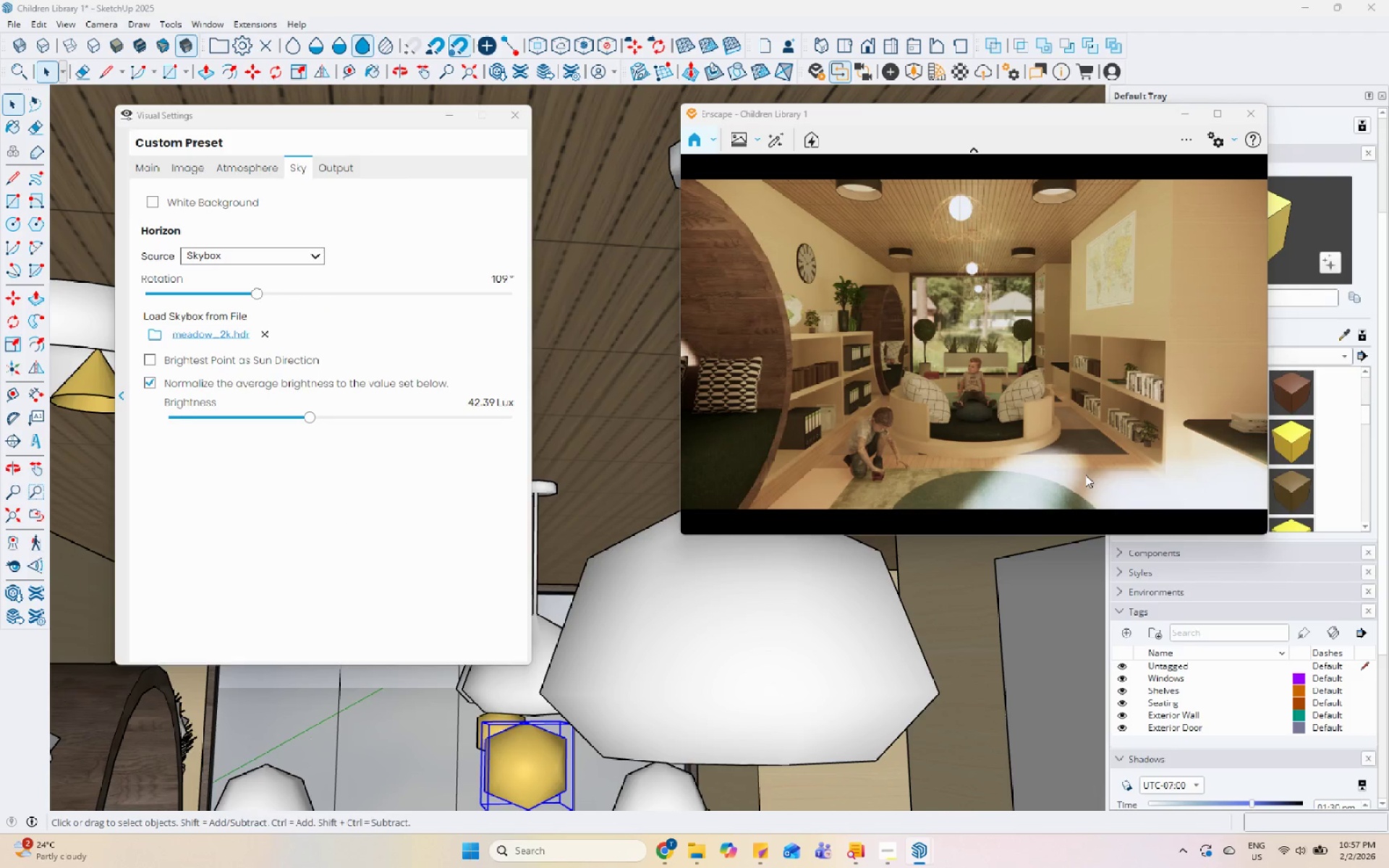 
hold_key(key=ControlLeft, duration=0.44)
 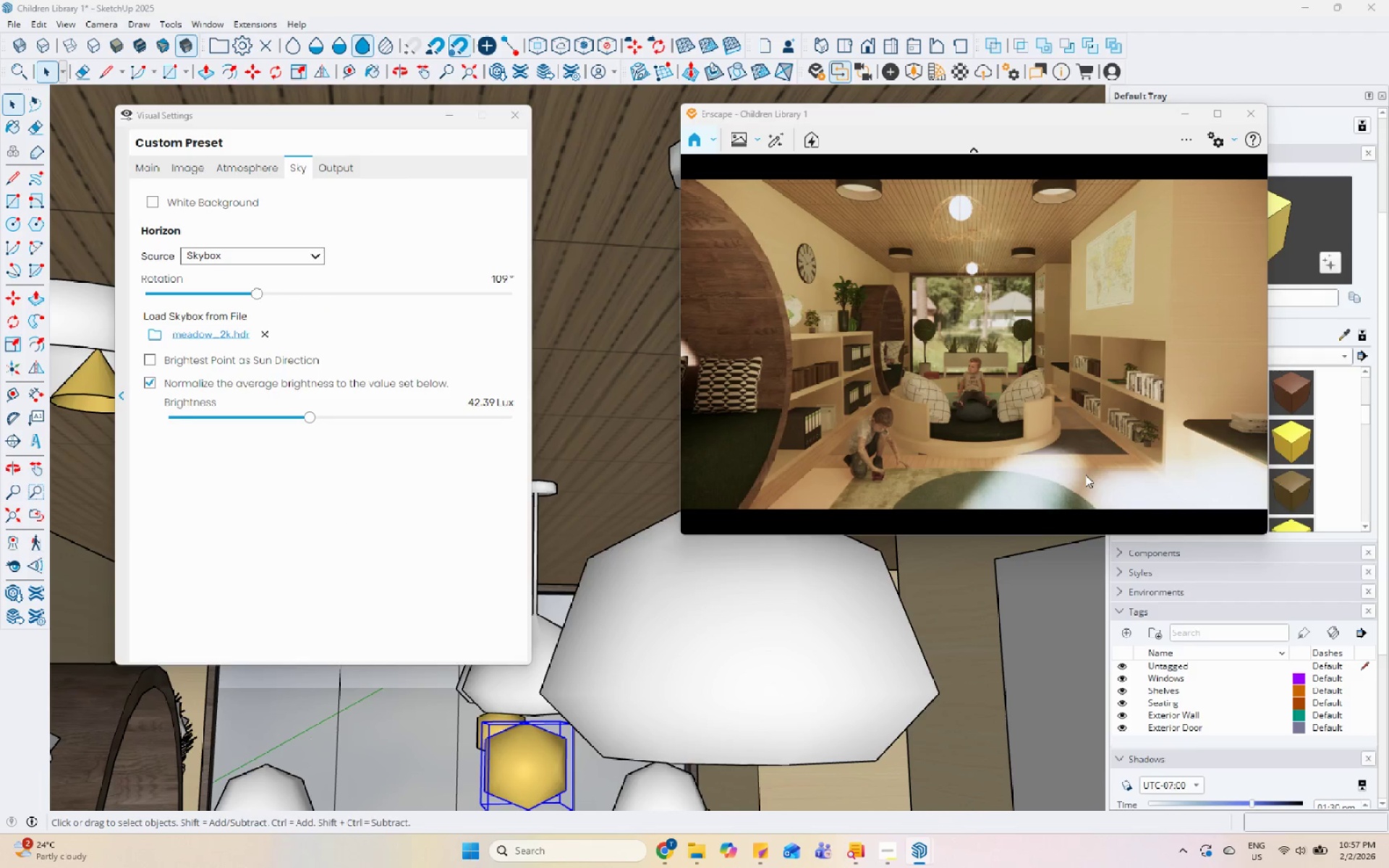 
type(UUIIUU)
 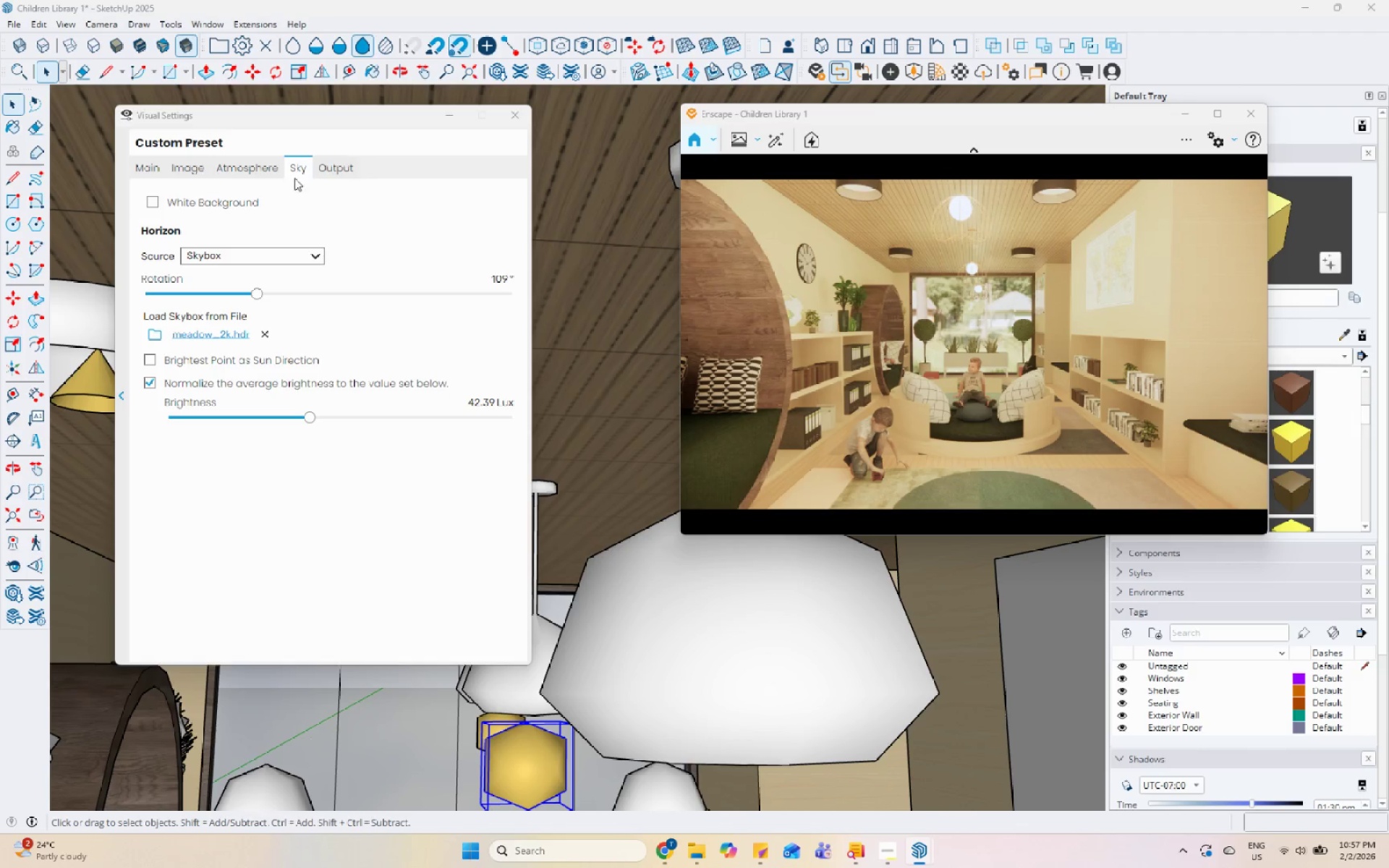 
left_click([145, 176])
 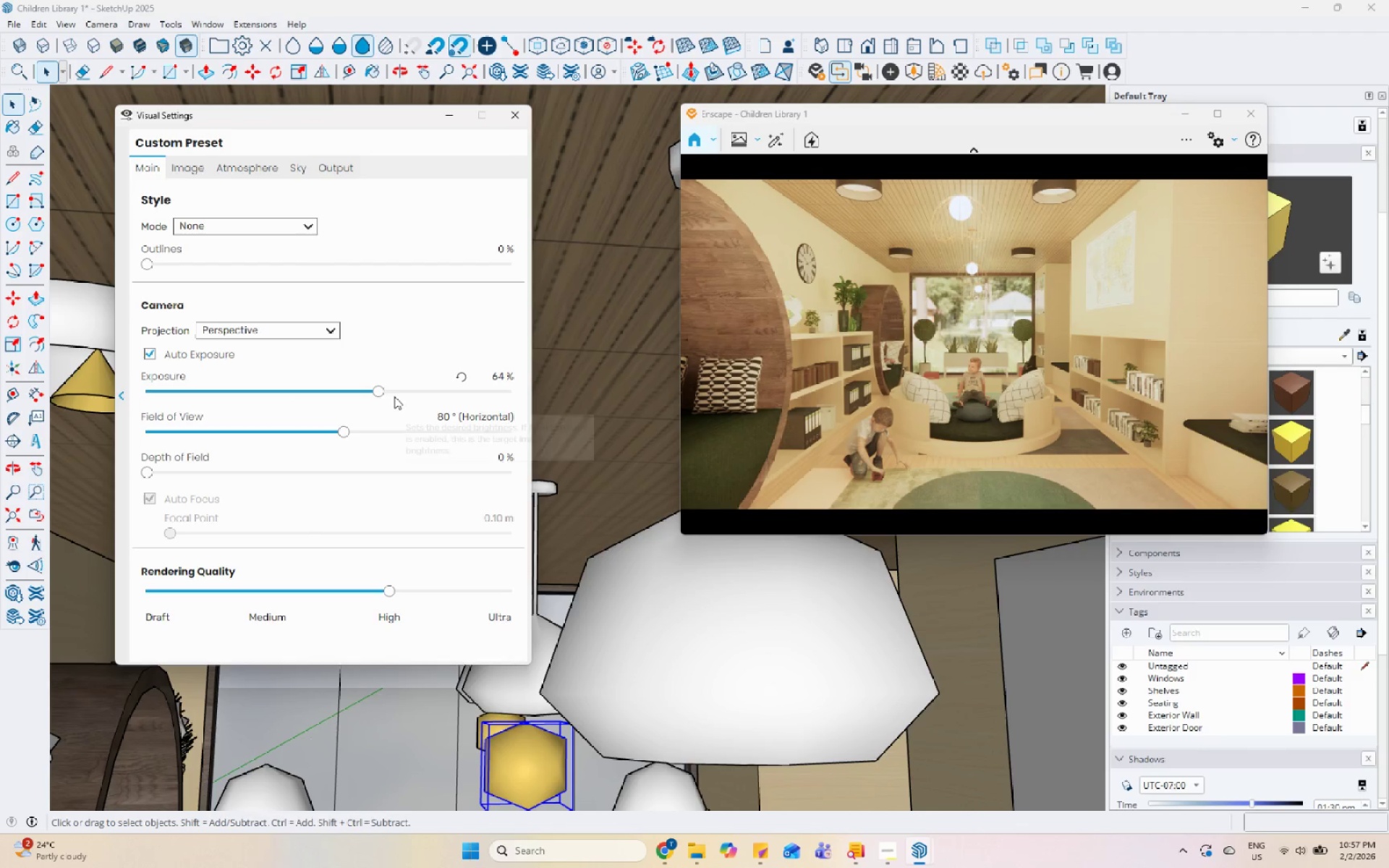 
left_click_drag(start_coordinate=[374, 390], to_coordinate=[315, 395])
 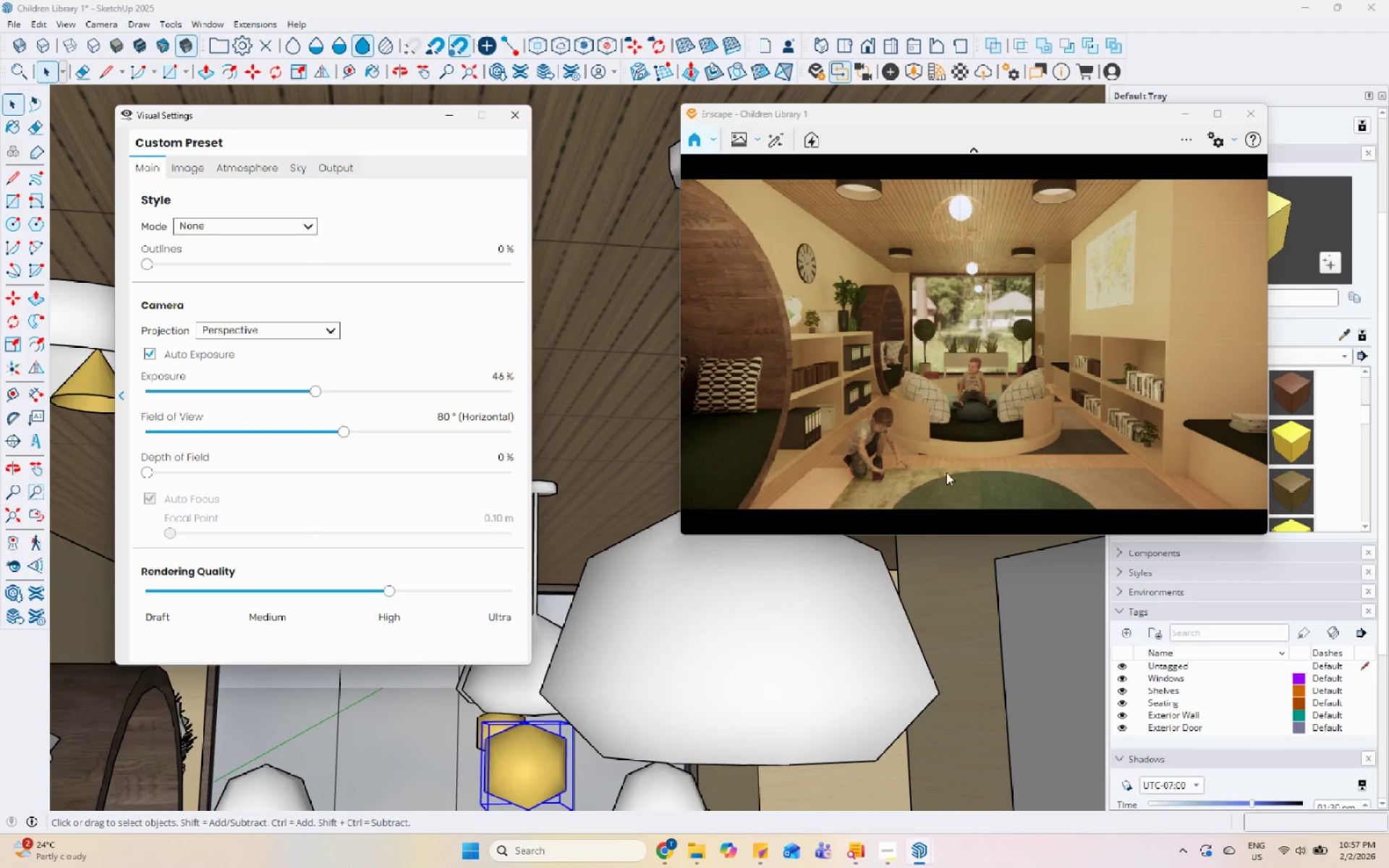 
left_click_drag(start_coordinate=[962, 454], to_coordinate=[977, 344])
 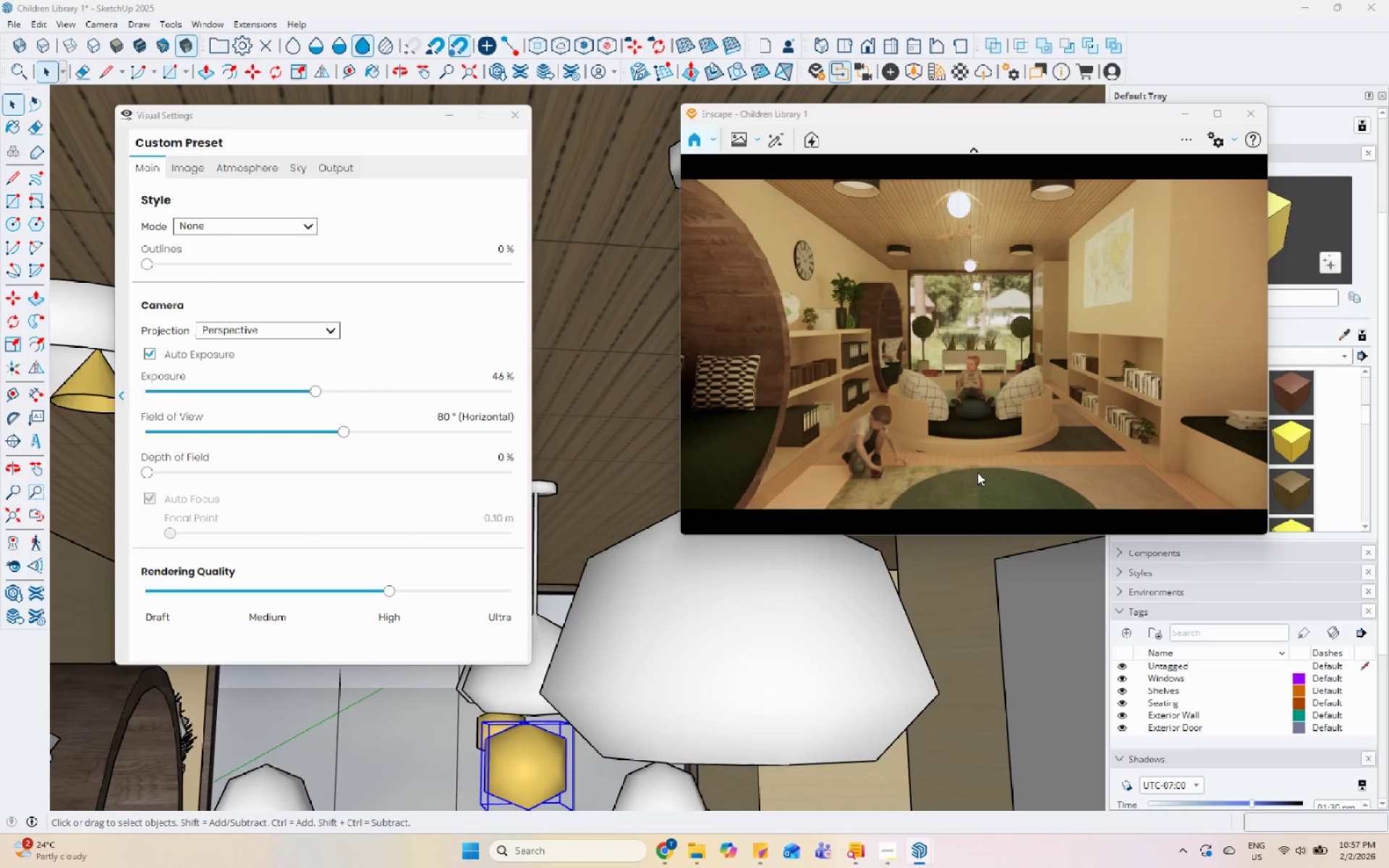 
left_click_drag(start_coordinate=[977, 472], to_coordinate=[975, 354])
 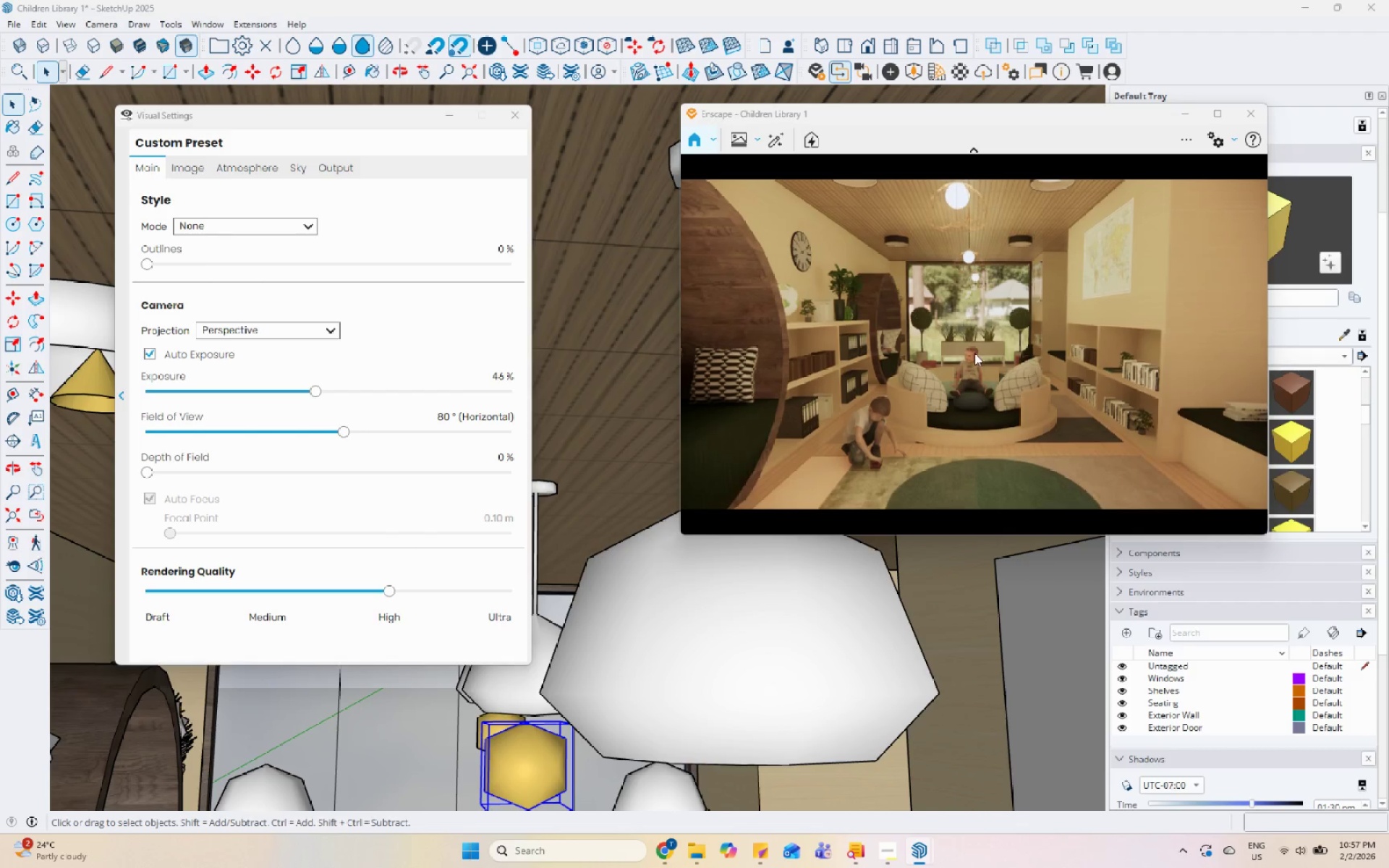 
scroll: coordinate [955, 373], scroll_direction: down, amount: 2.0
 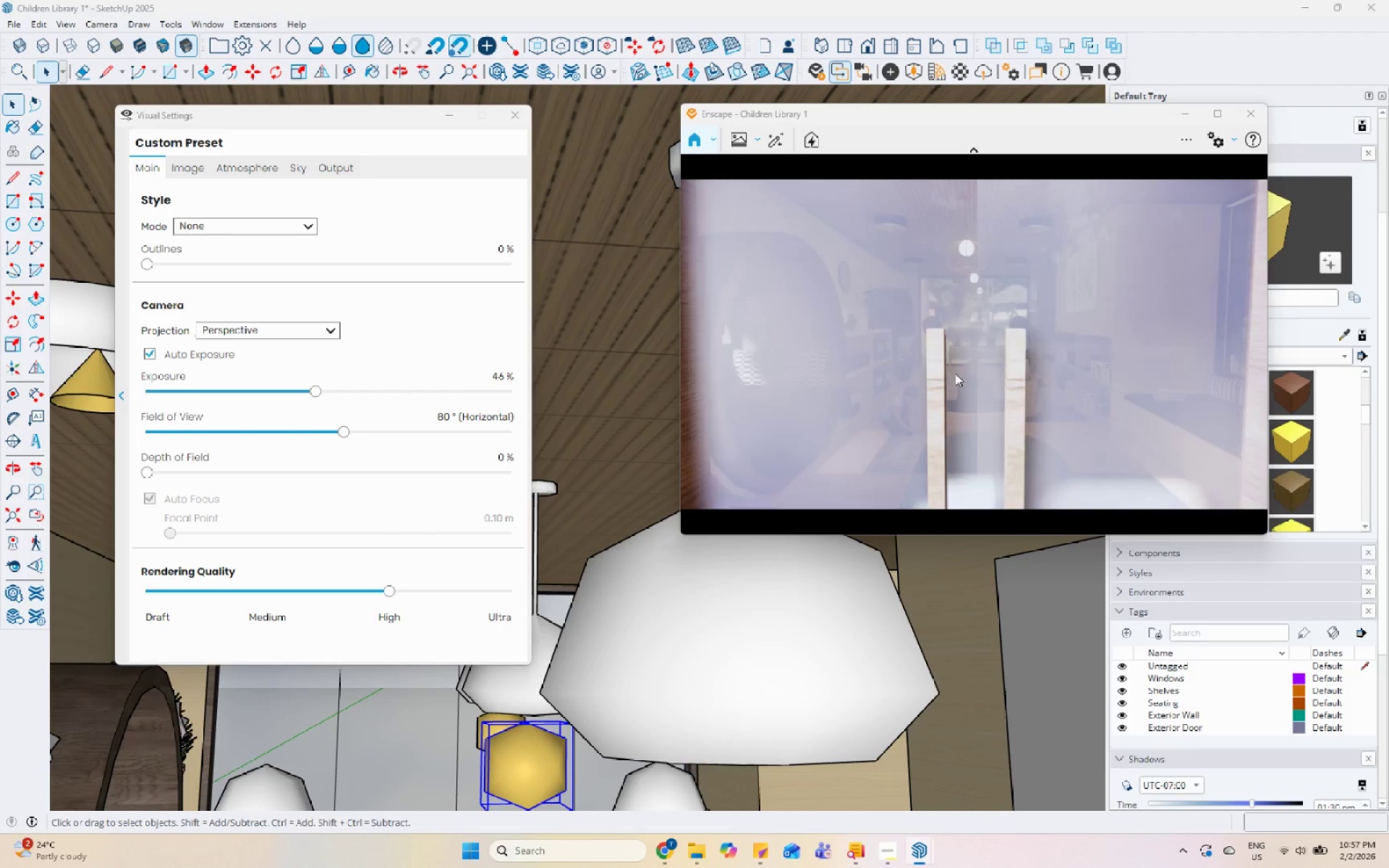 
scroll: coordinate [979, 383], scroll_direction: up, amount: 2.0
 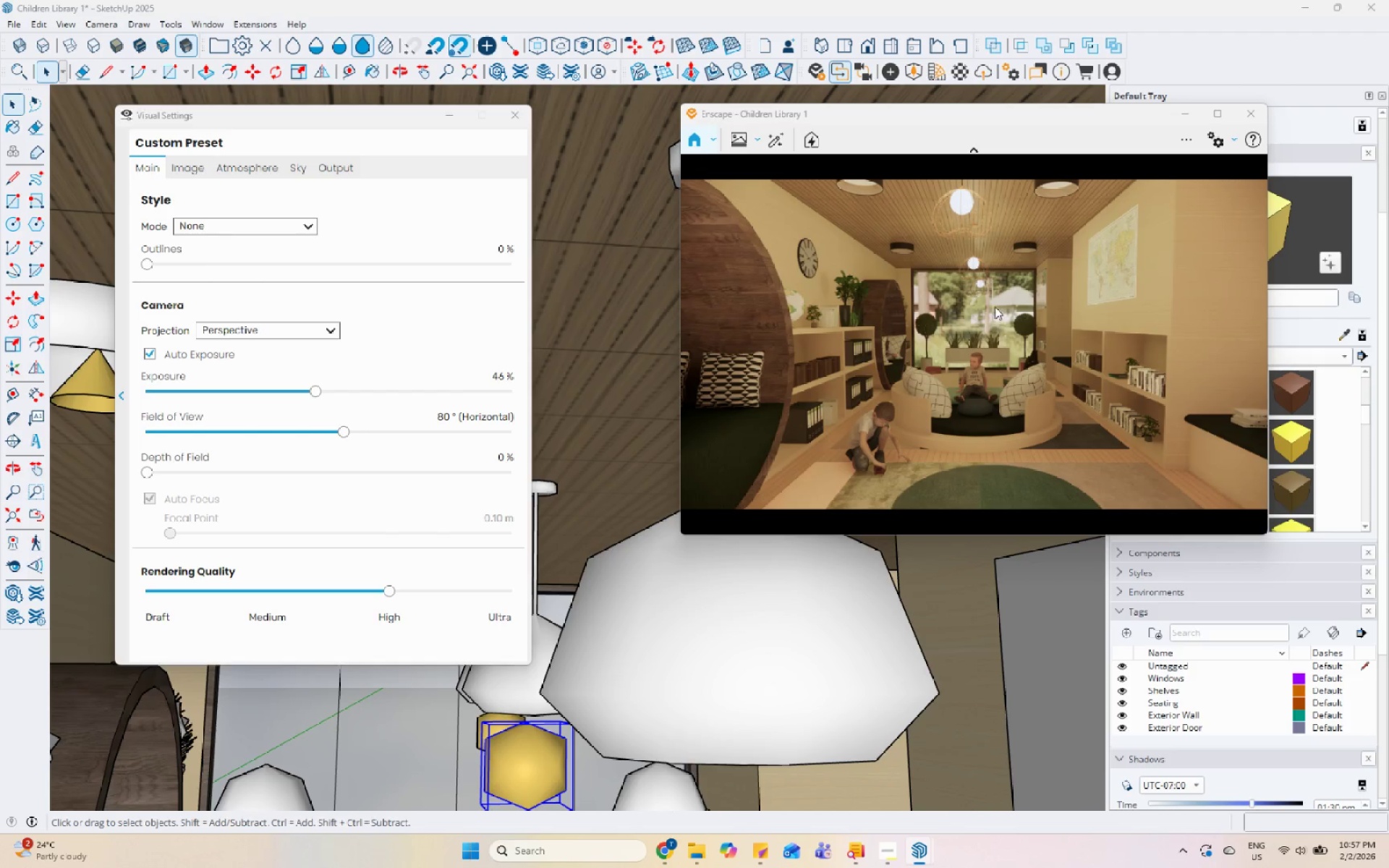 
right_click([1003, 284])
 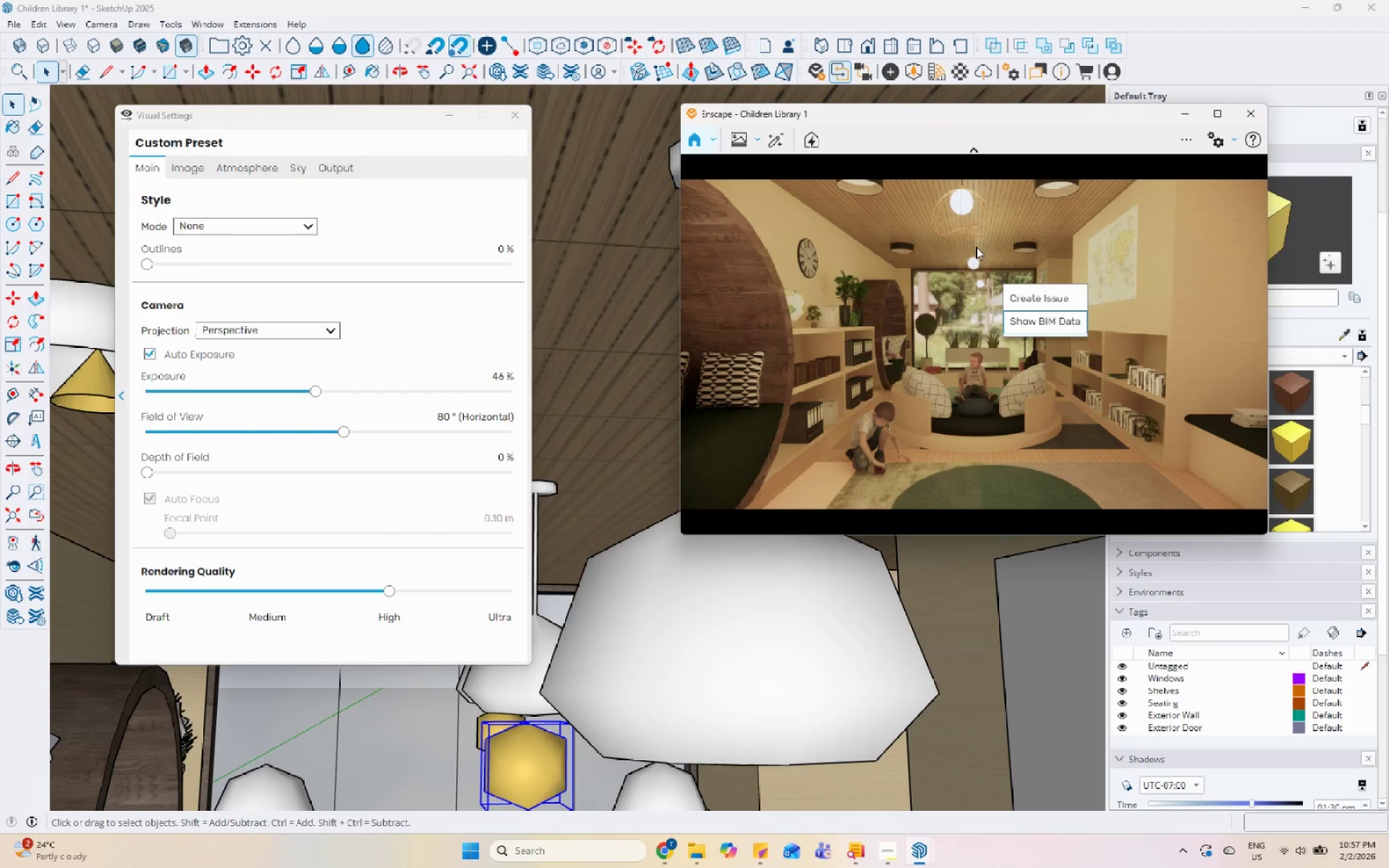 
left_click([976, 247])
 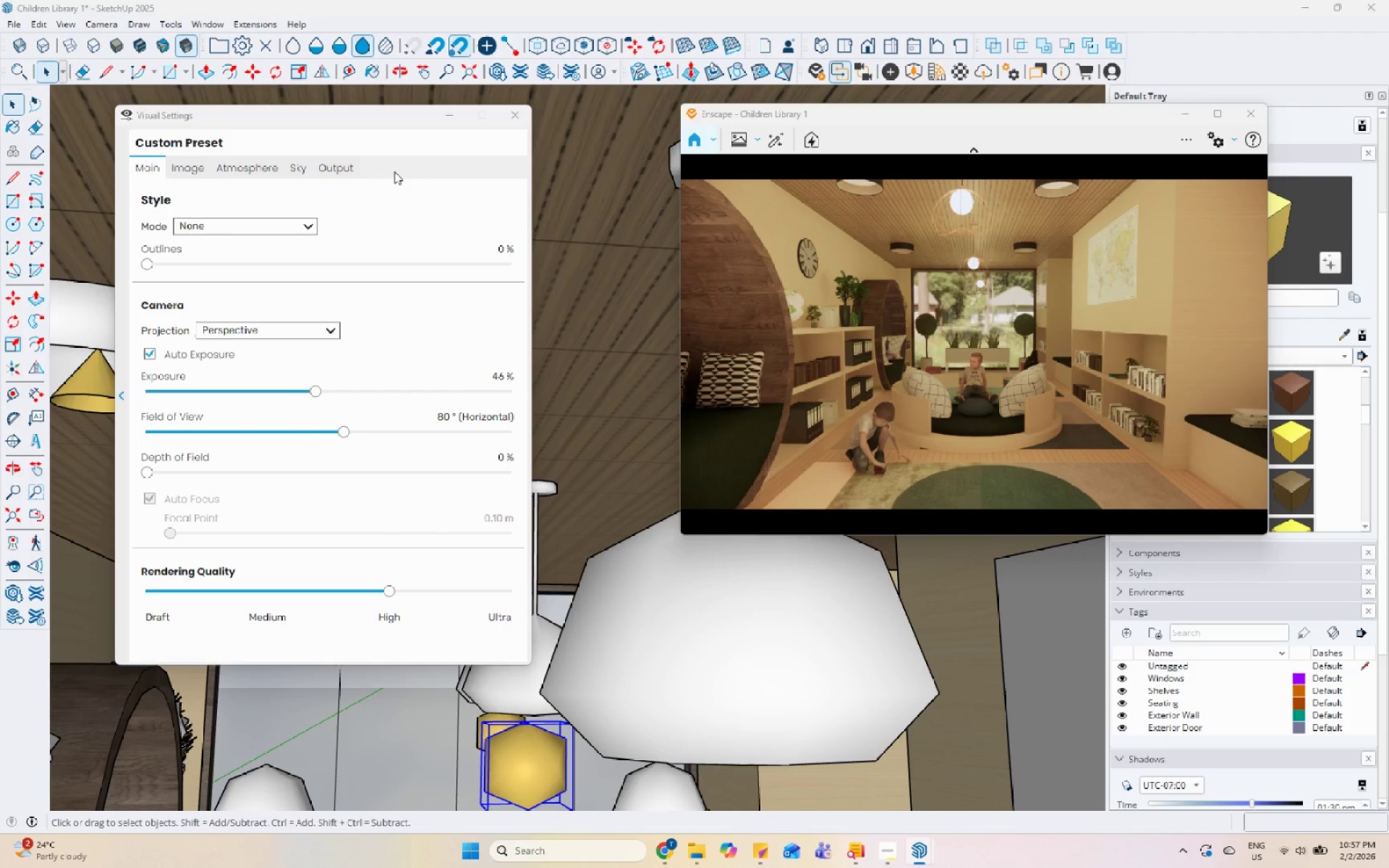 
left_click([449, 124])
 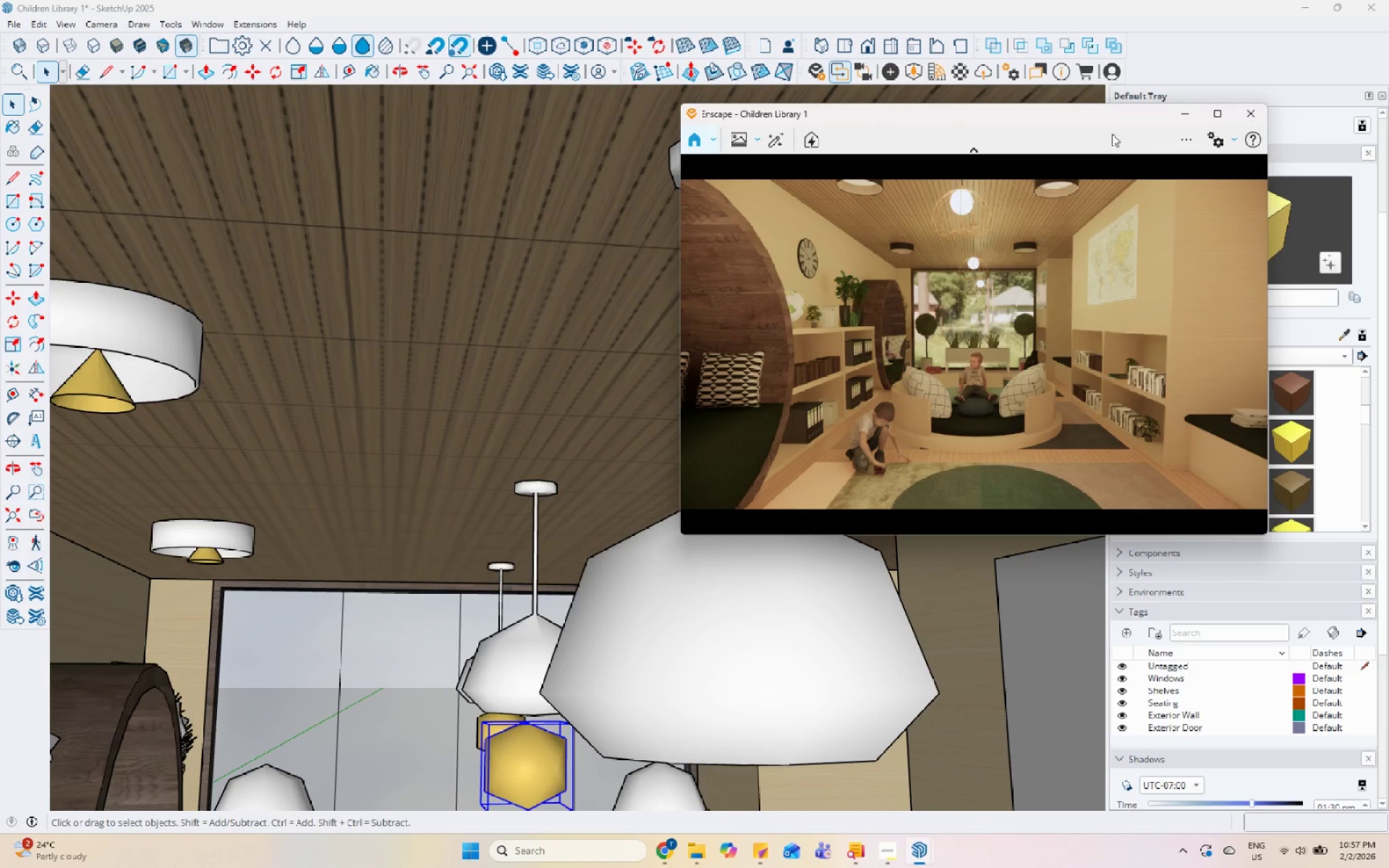 
left_click_drag(start_coordinate=[1101, 119], to_coordinate=[934, 79])
 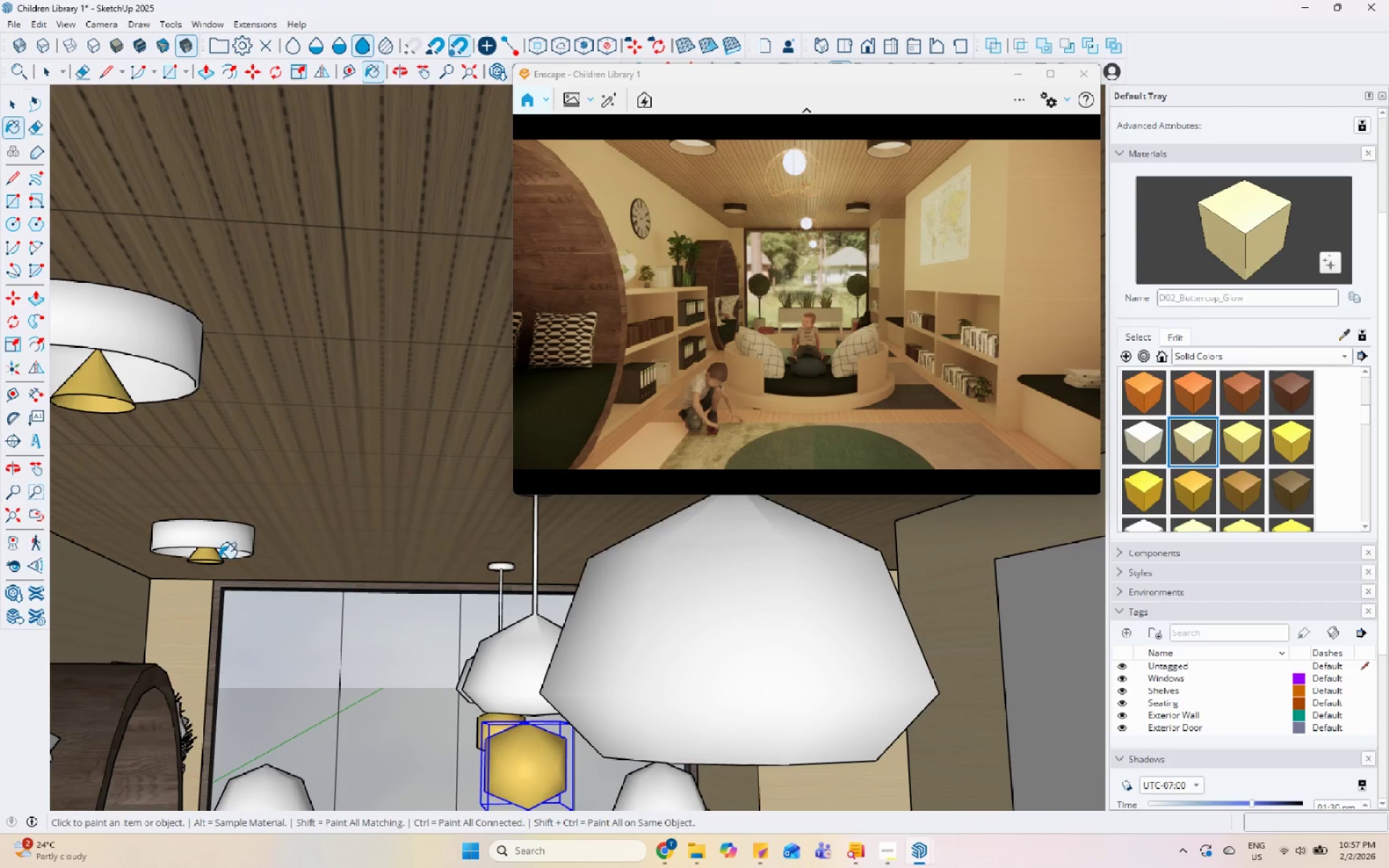 
left_click([208, 558])
 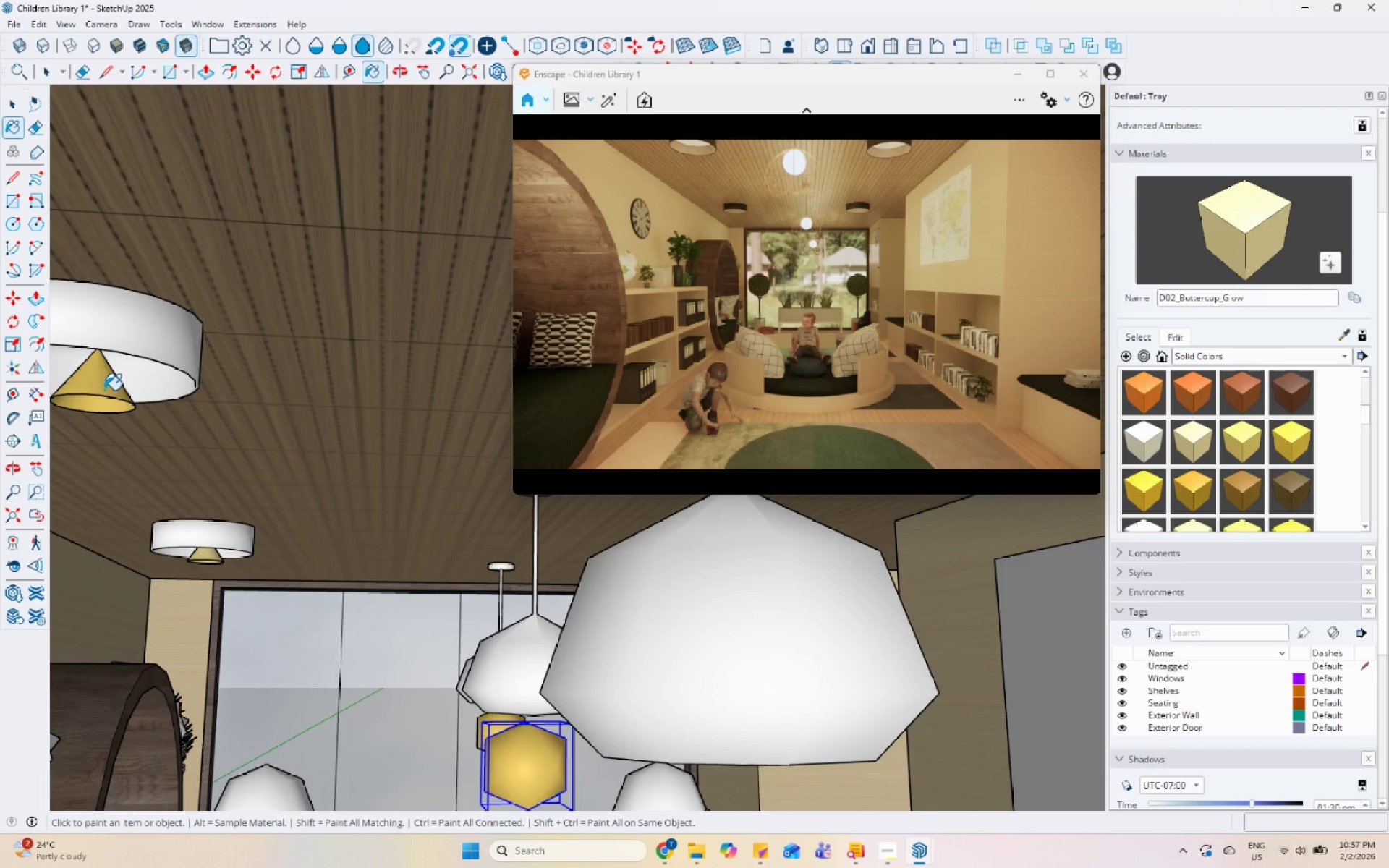 
left_click([103, 381])
 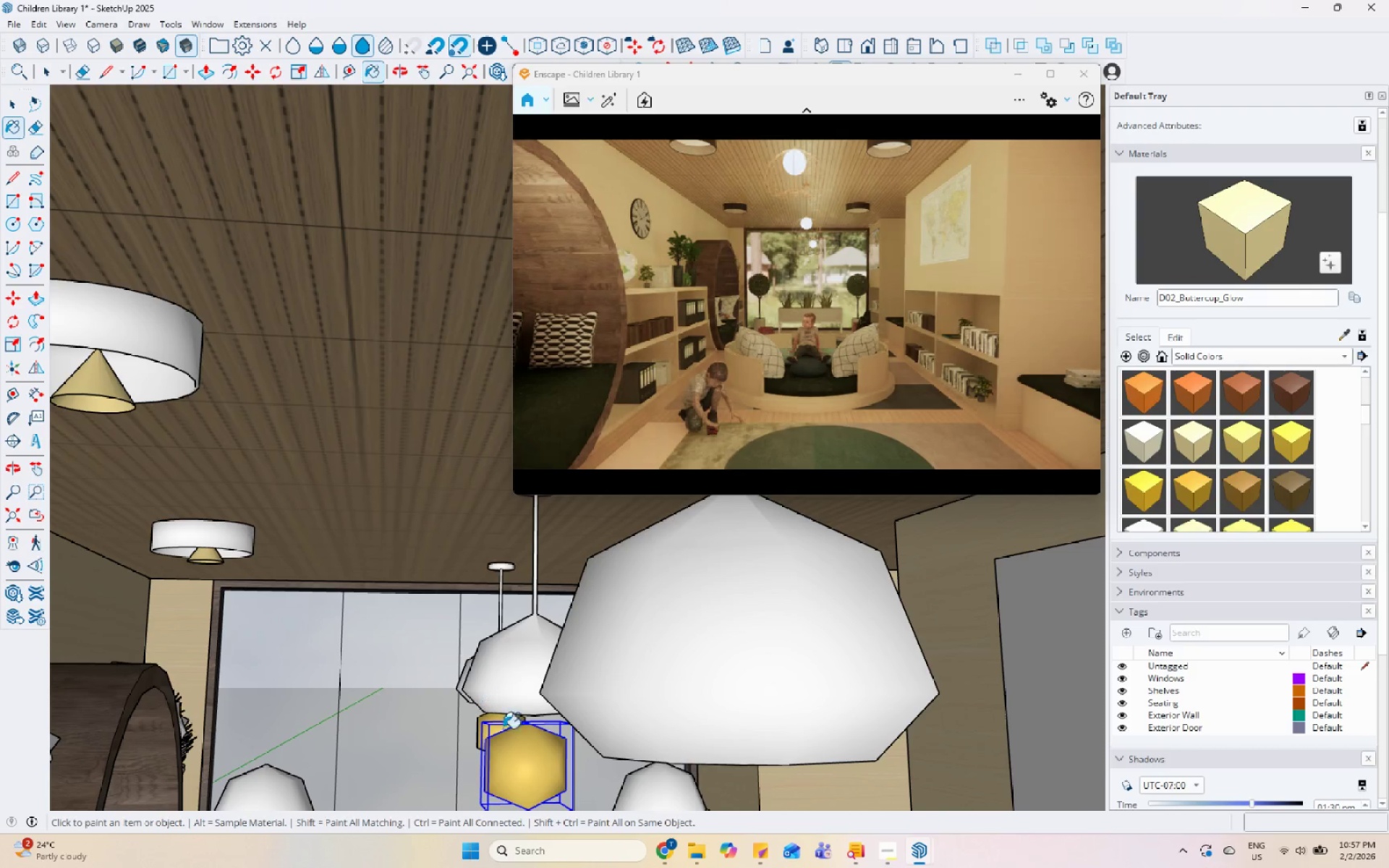 
left_click([522, 740])
 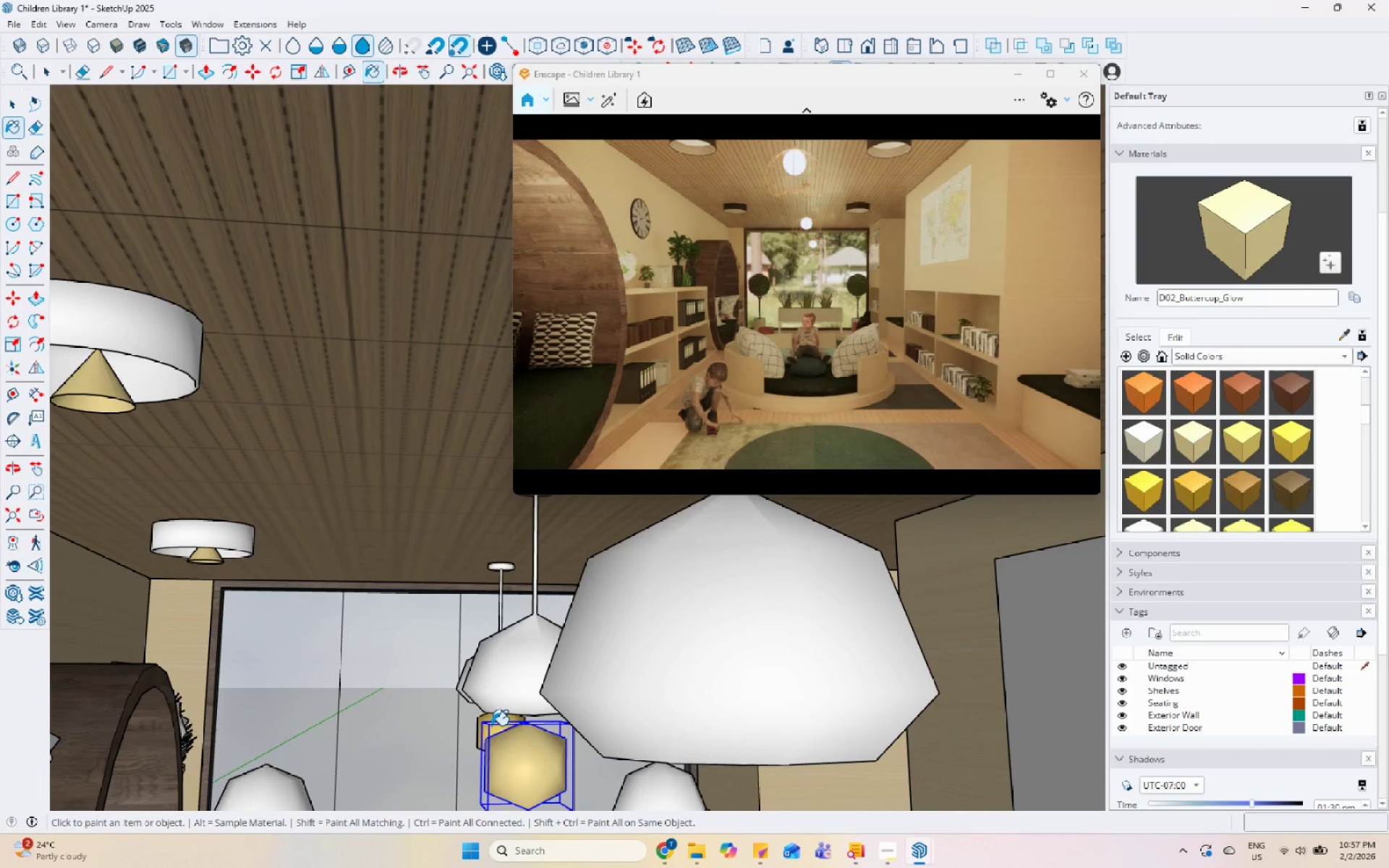 
left_click([490, 725])
 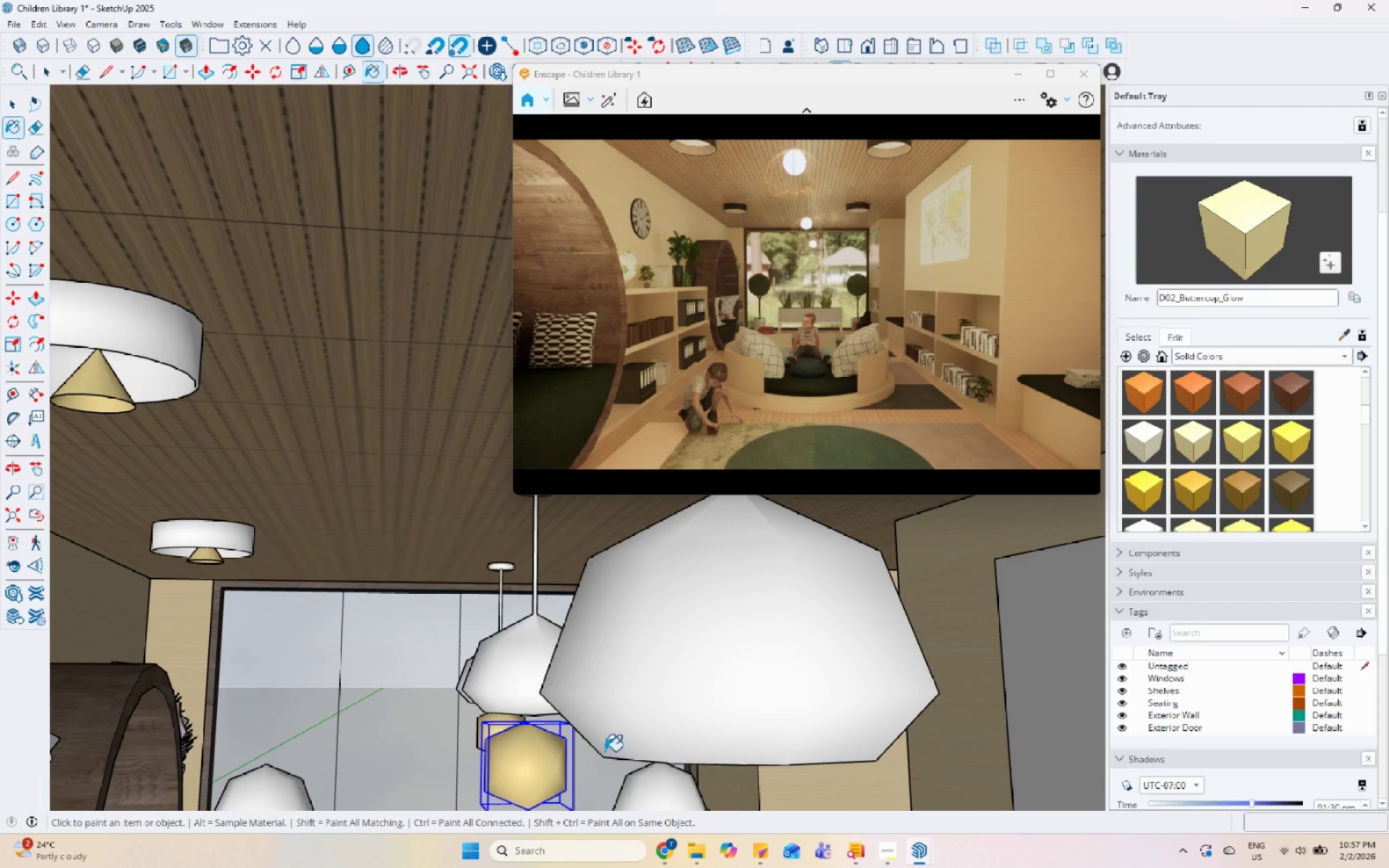 
left_click([638, 783])
 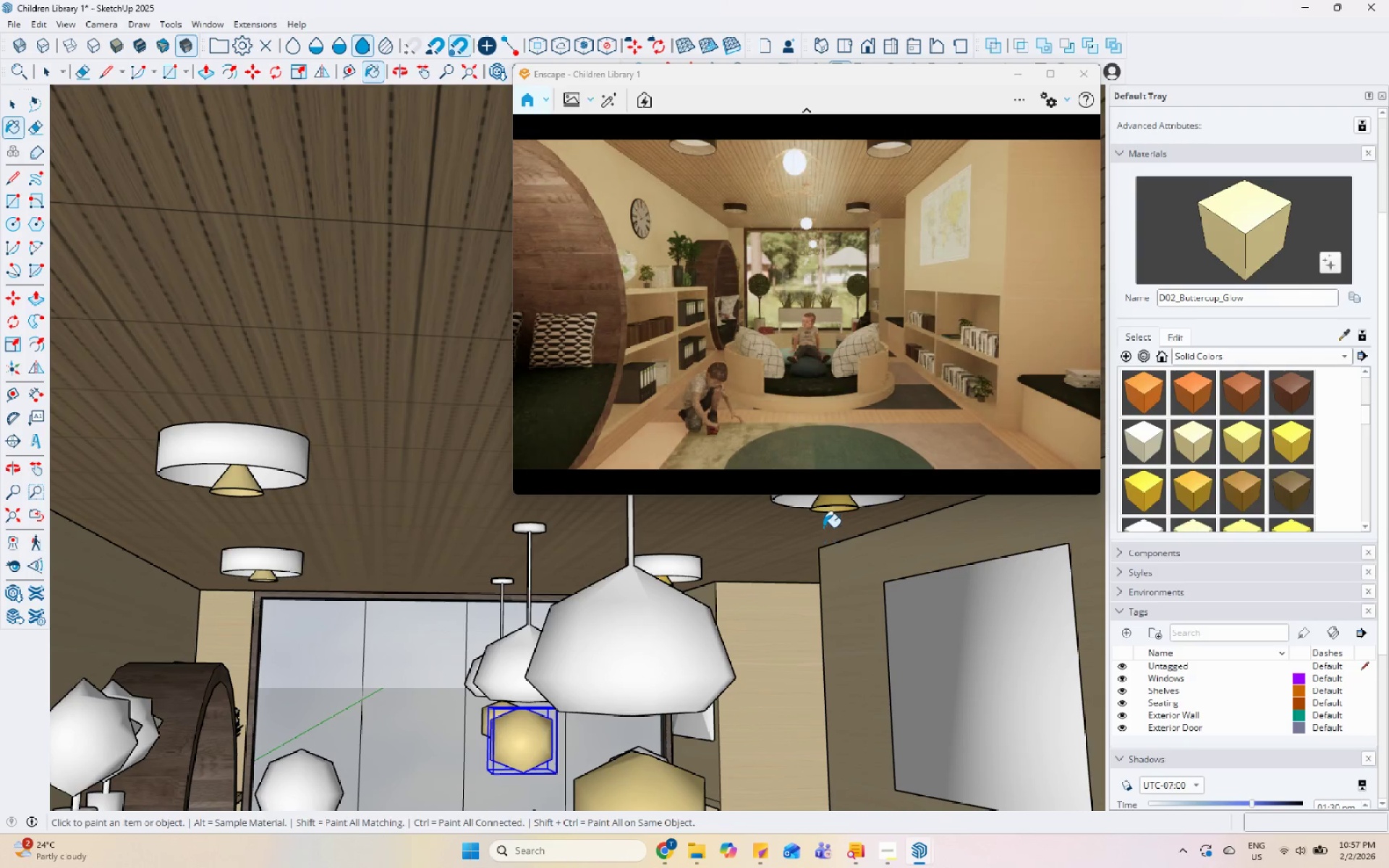 
scroll: coordinate [519, 663], scroll_direction: down, amount: 3.0
 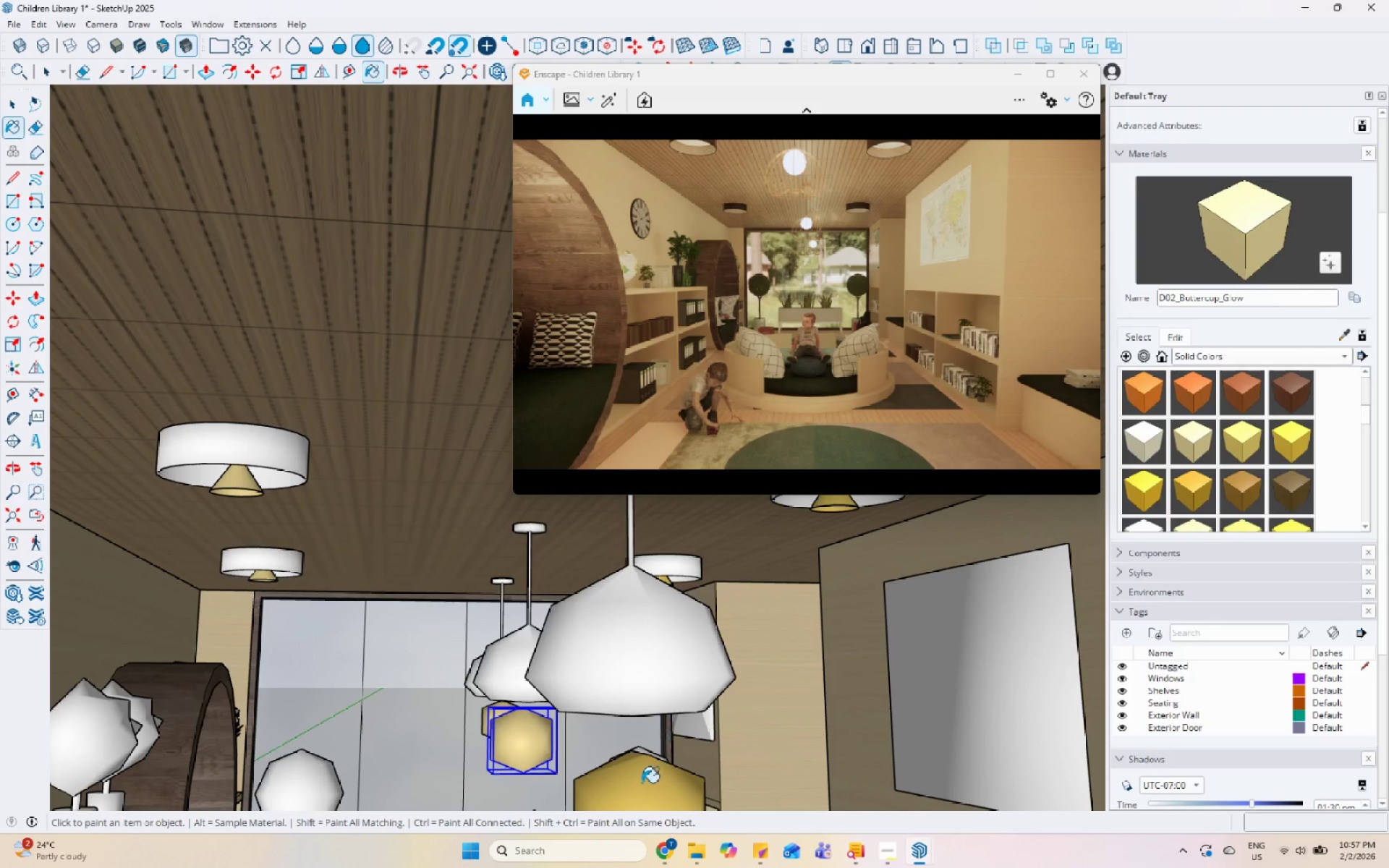 
left_click([831, 506])
 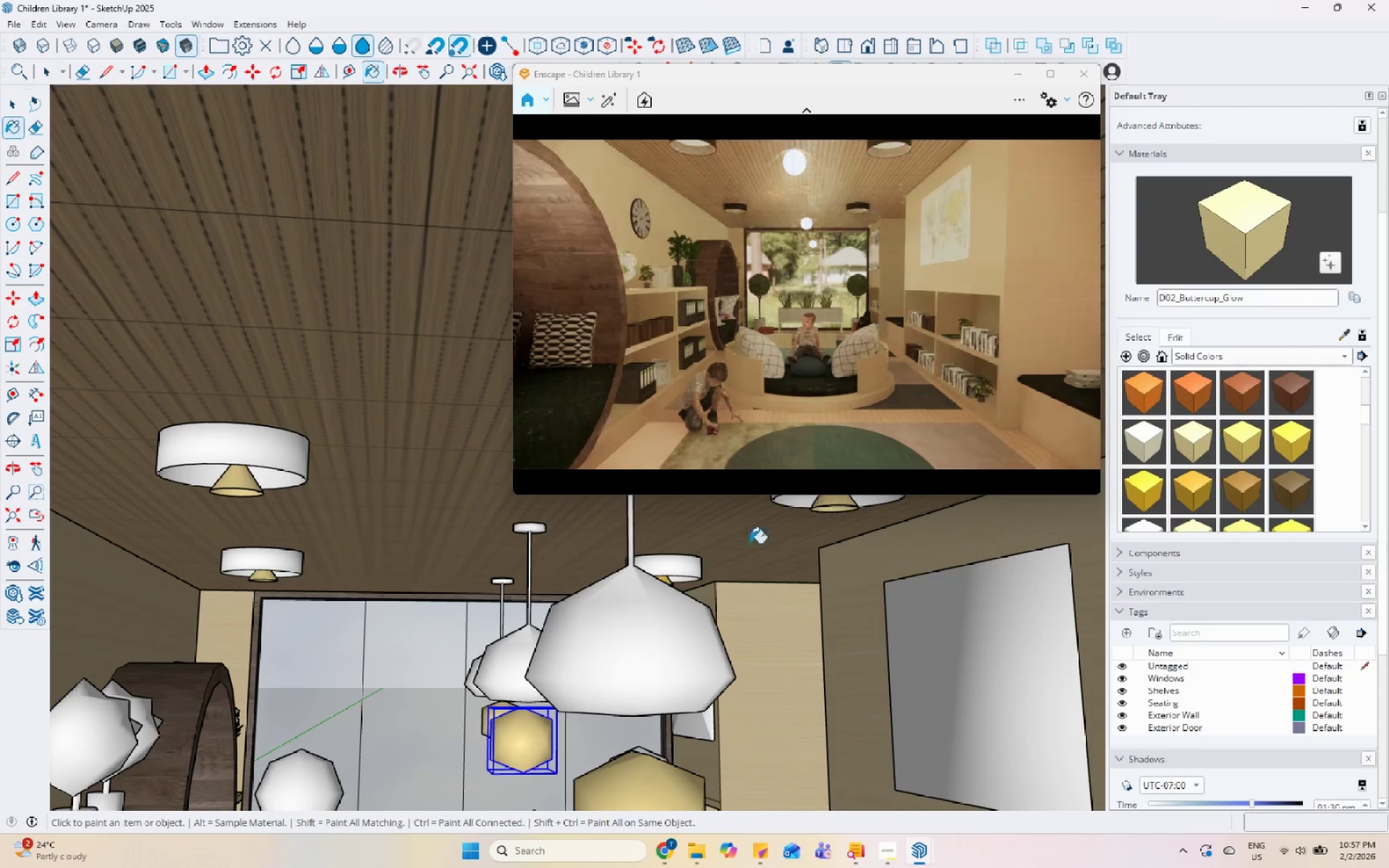 
scroll: coordinate [705, 567], scroll_direction: up, amount: 5.0
 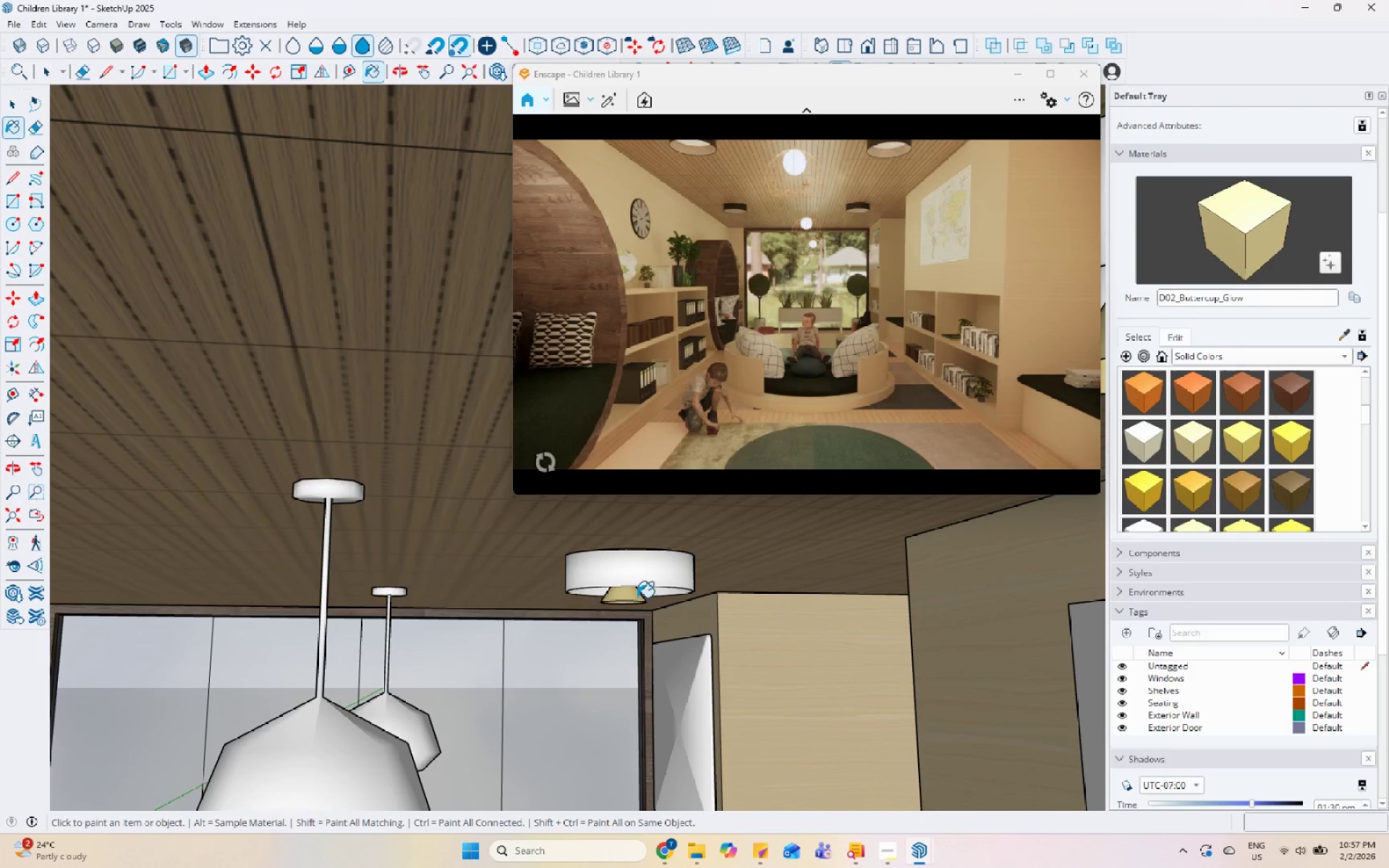 
scroll: coordinate [763, 592], scroll_direction: down, amount: 5.0
 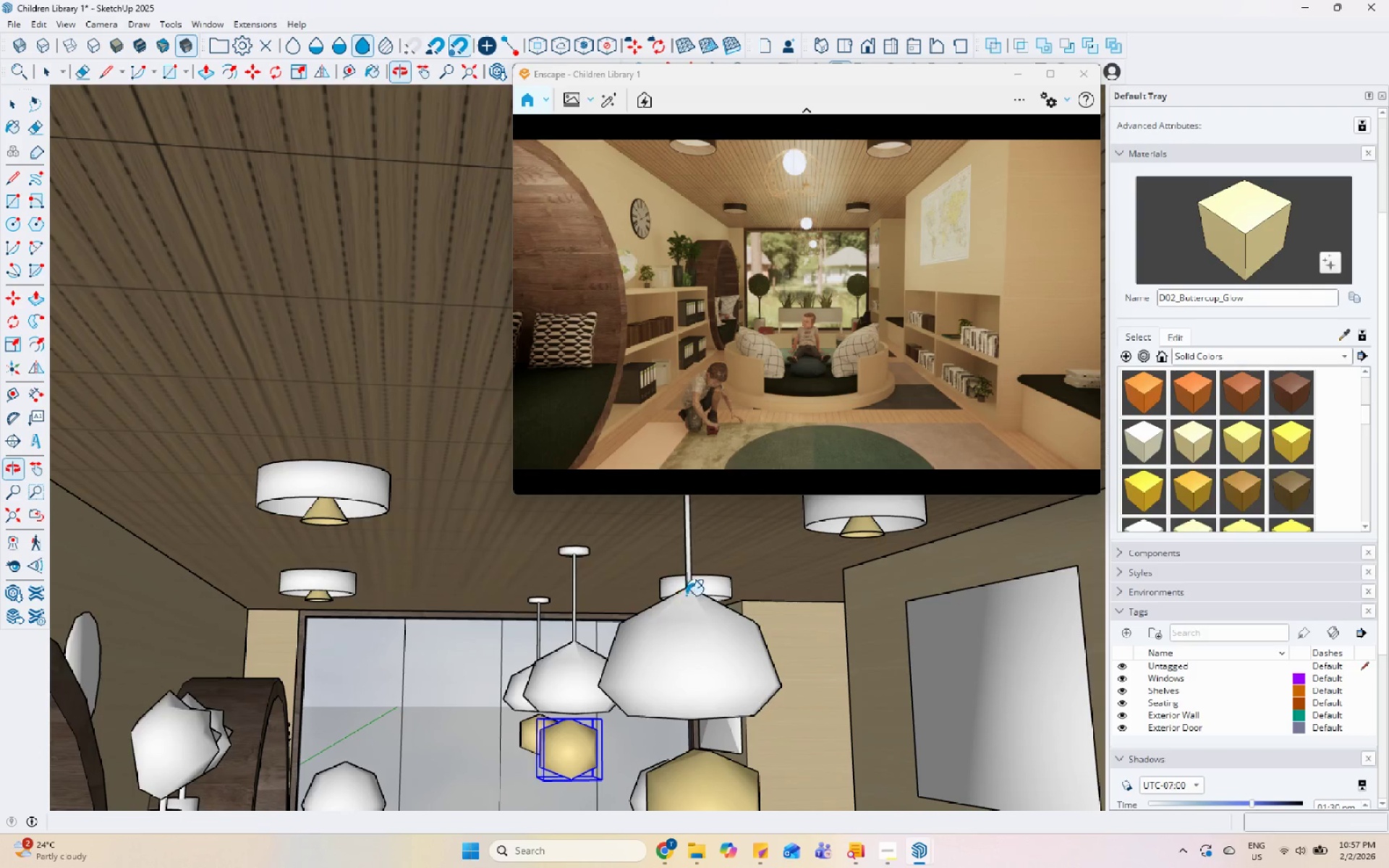 
left_click([825, 390])
 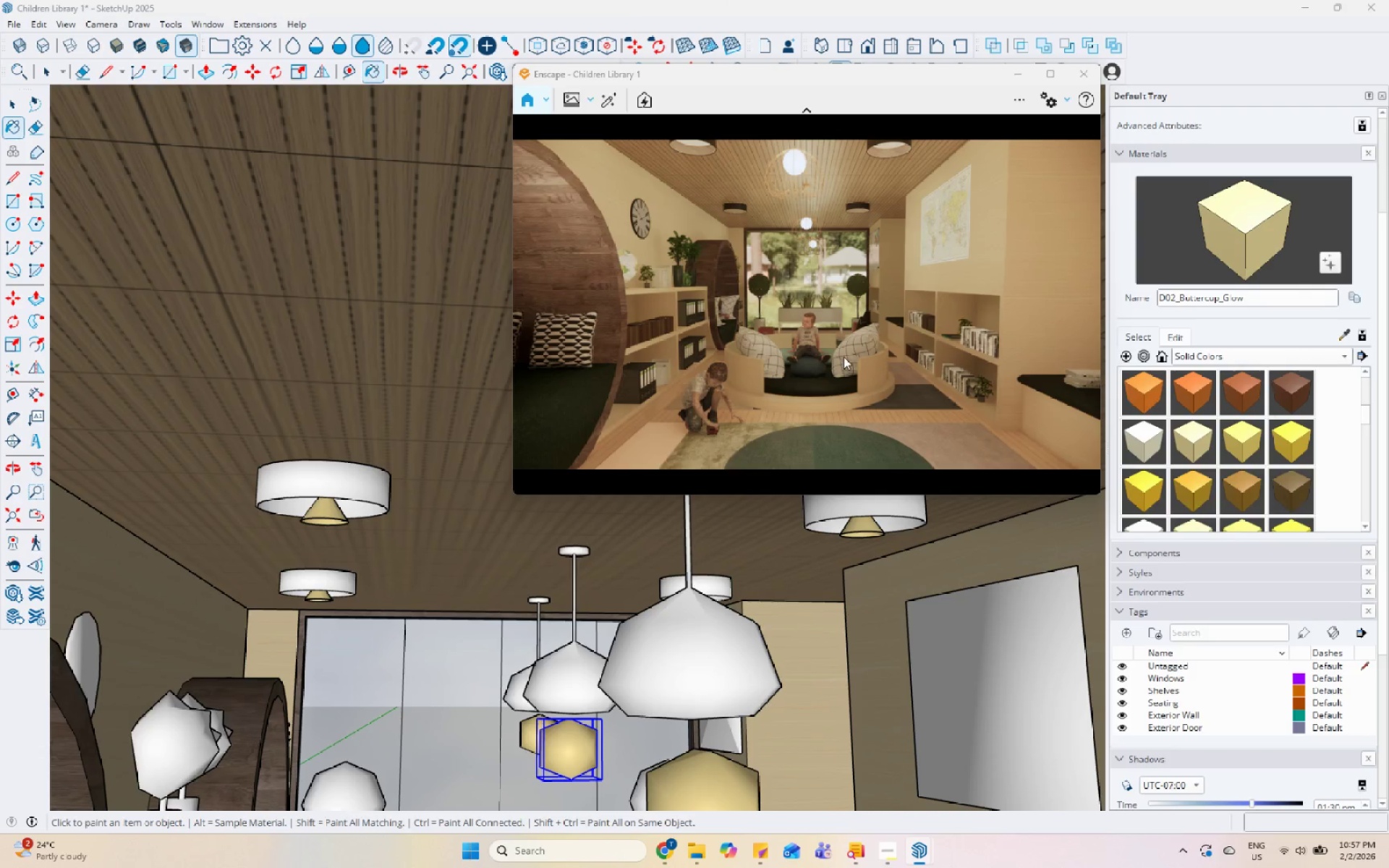 
scroll: coordinate [844, 357], scroll_direction: down, amount: 1.0
 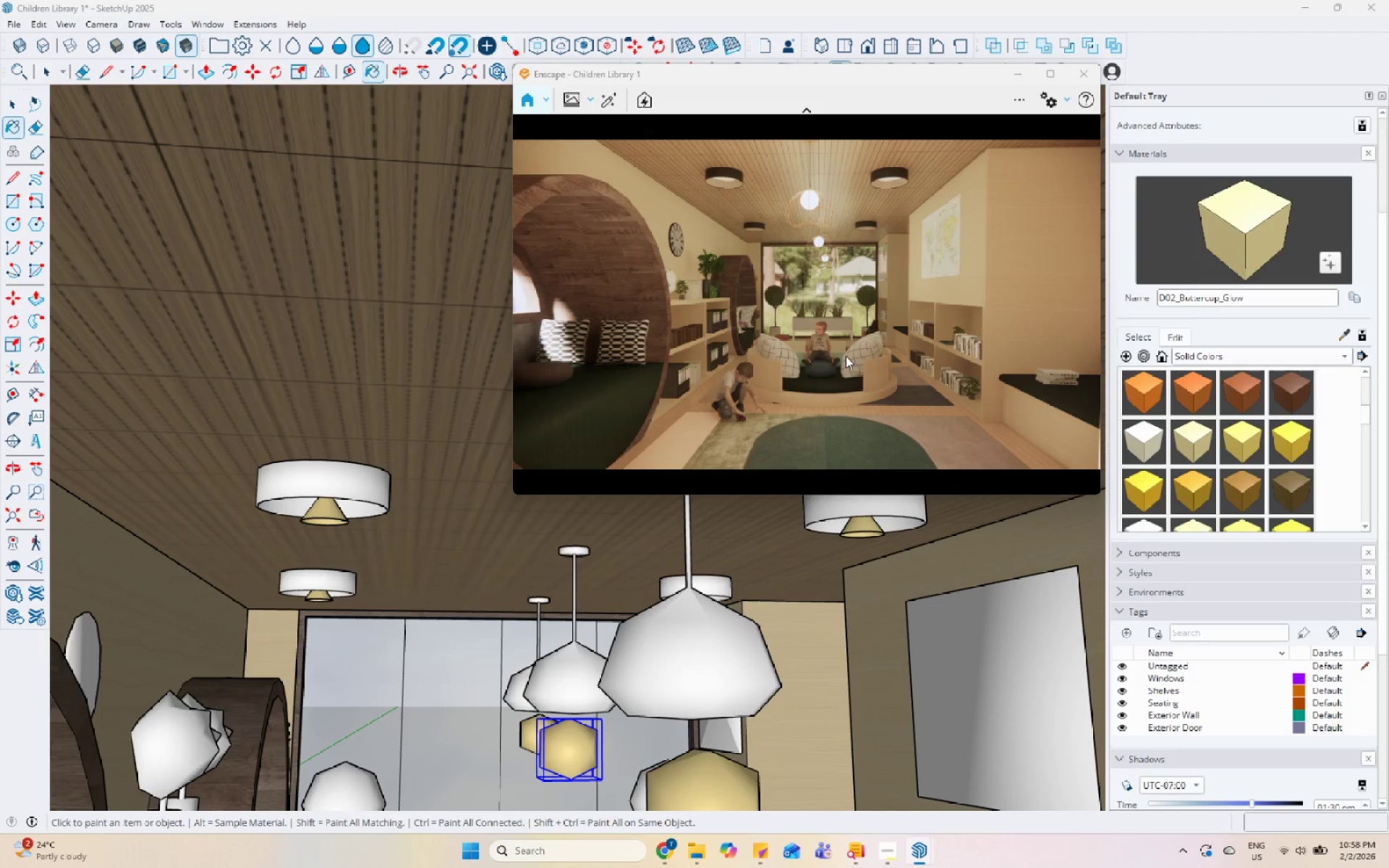 
wait(7.42)
 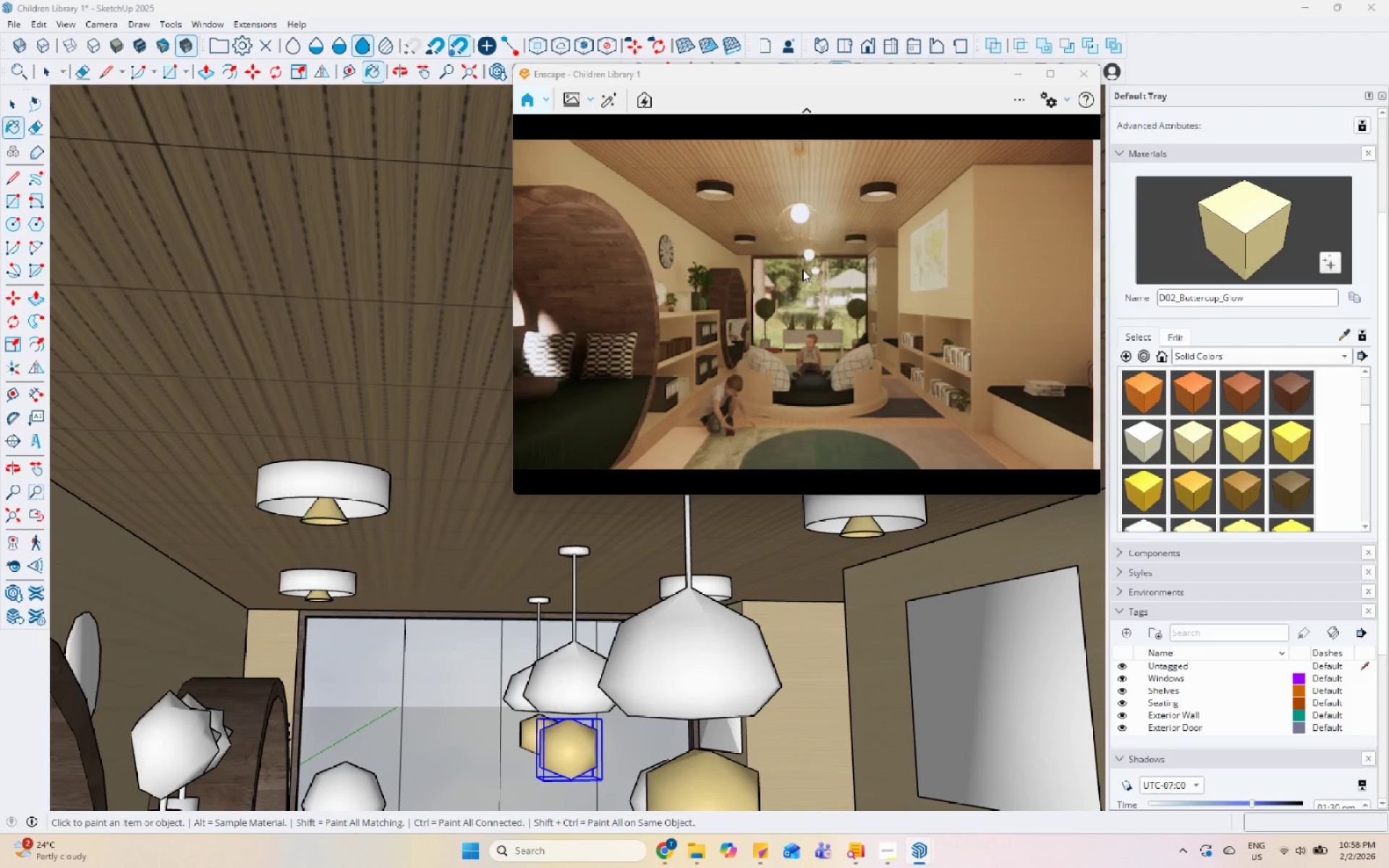 
left_click([1022, 76])
 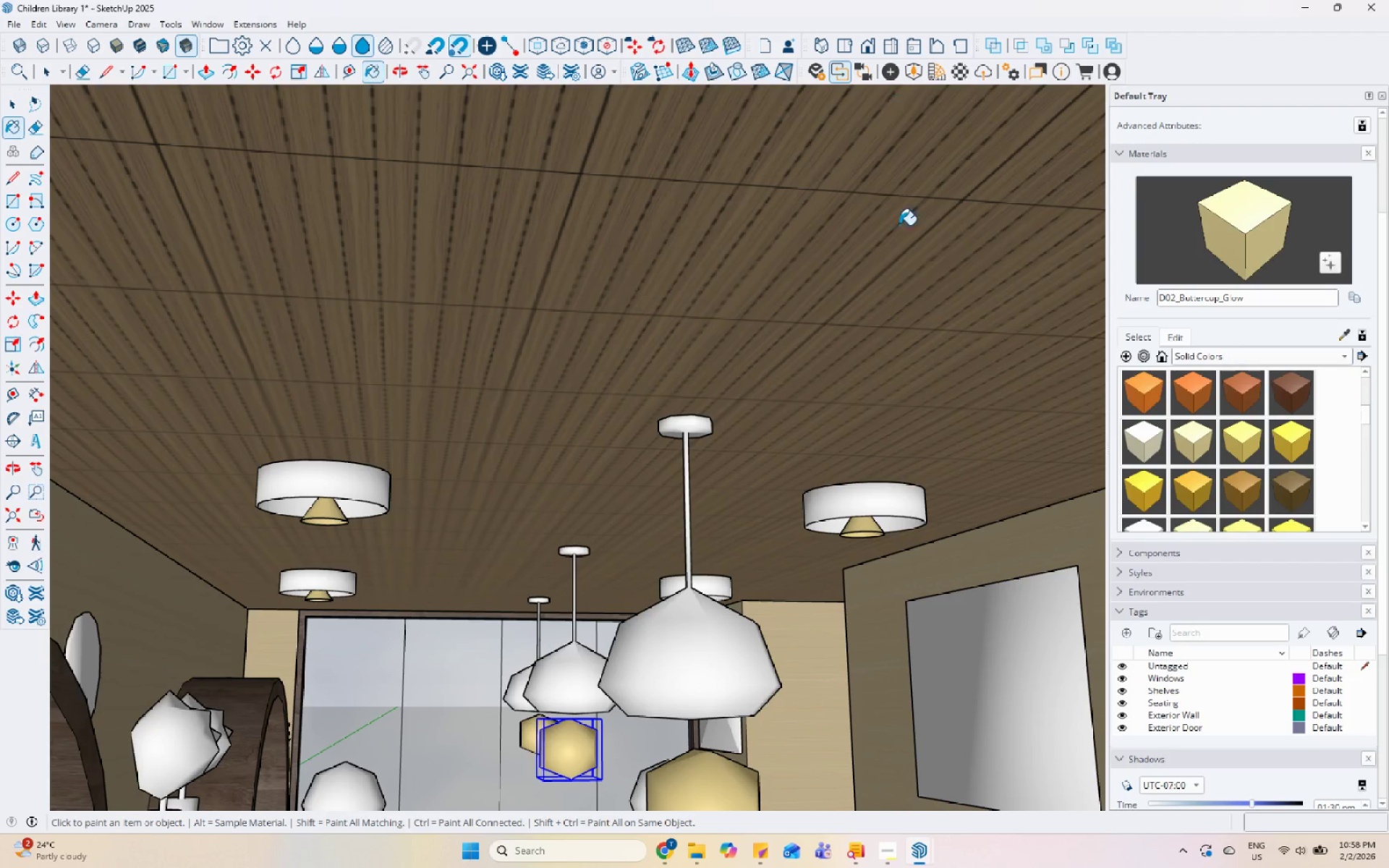 
left_click([884, 857])
 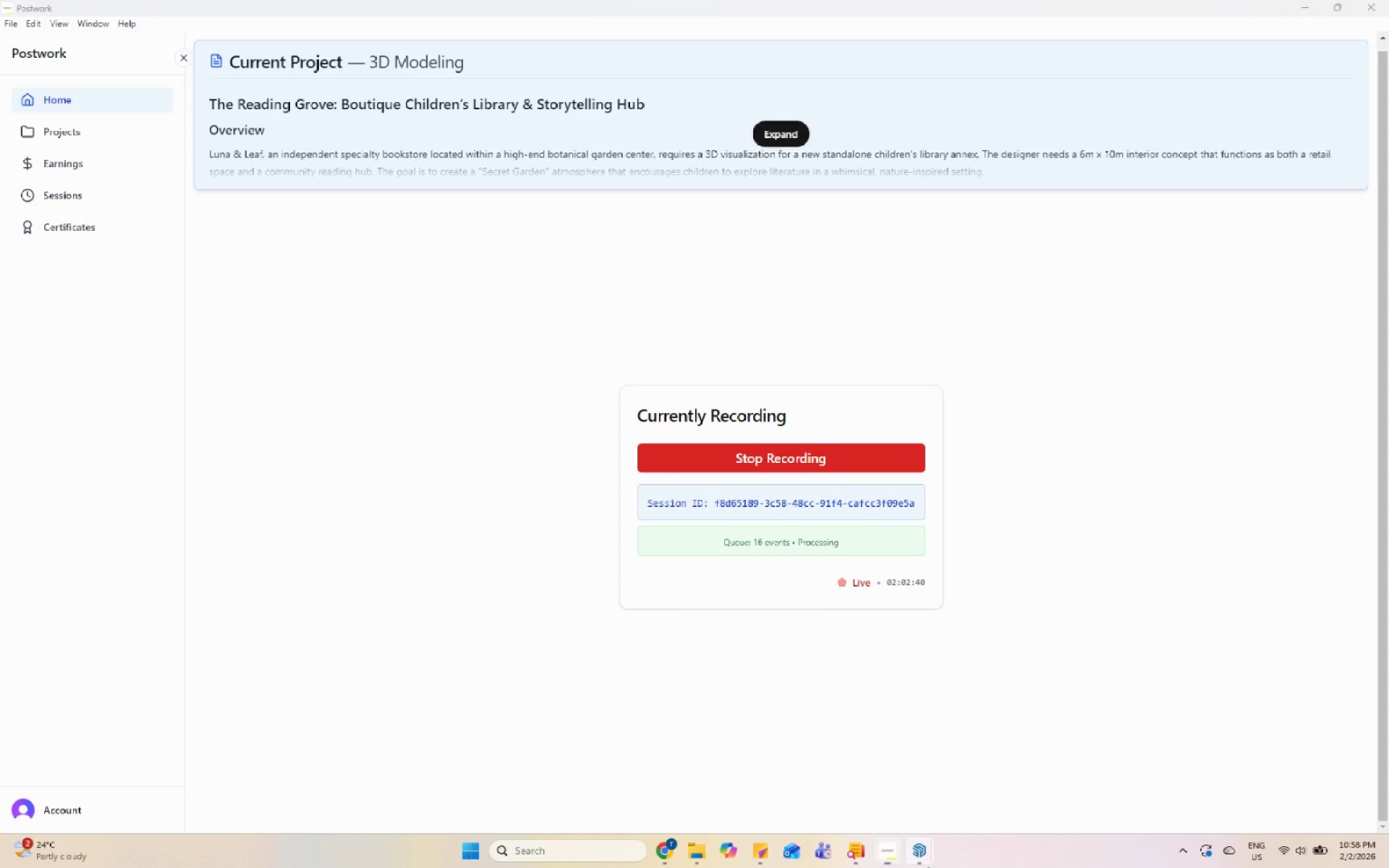 
double_click([976, 769])
 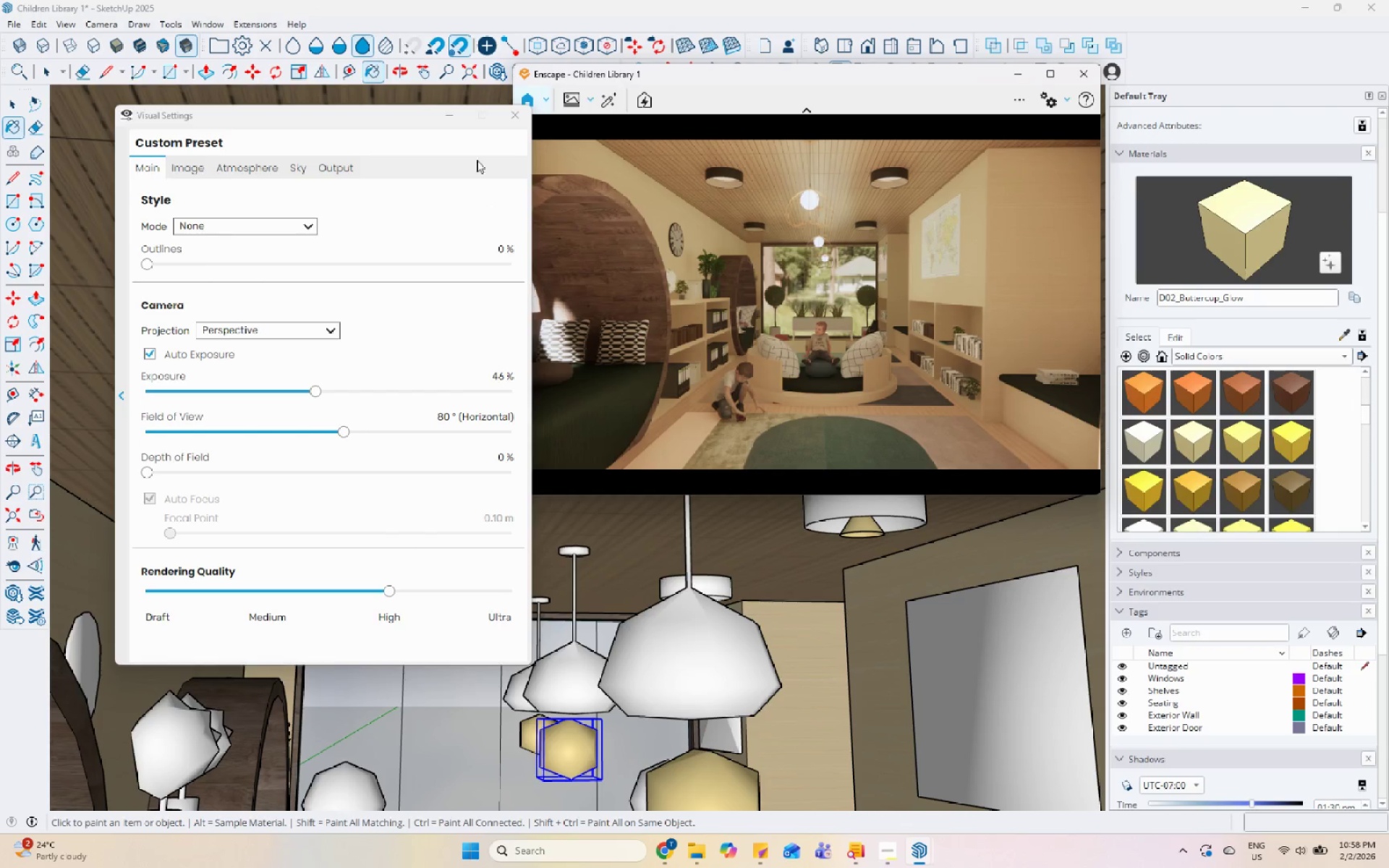 
left_click([442, 110])
 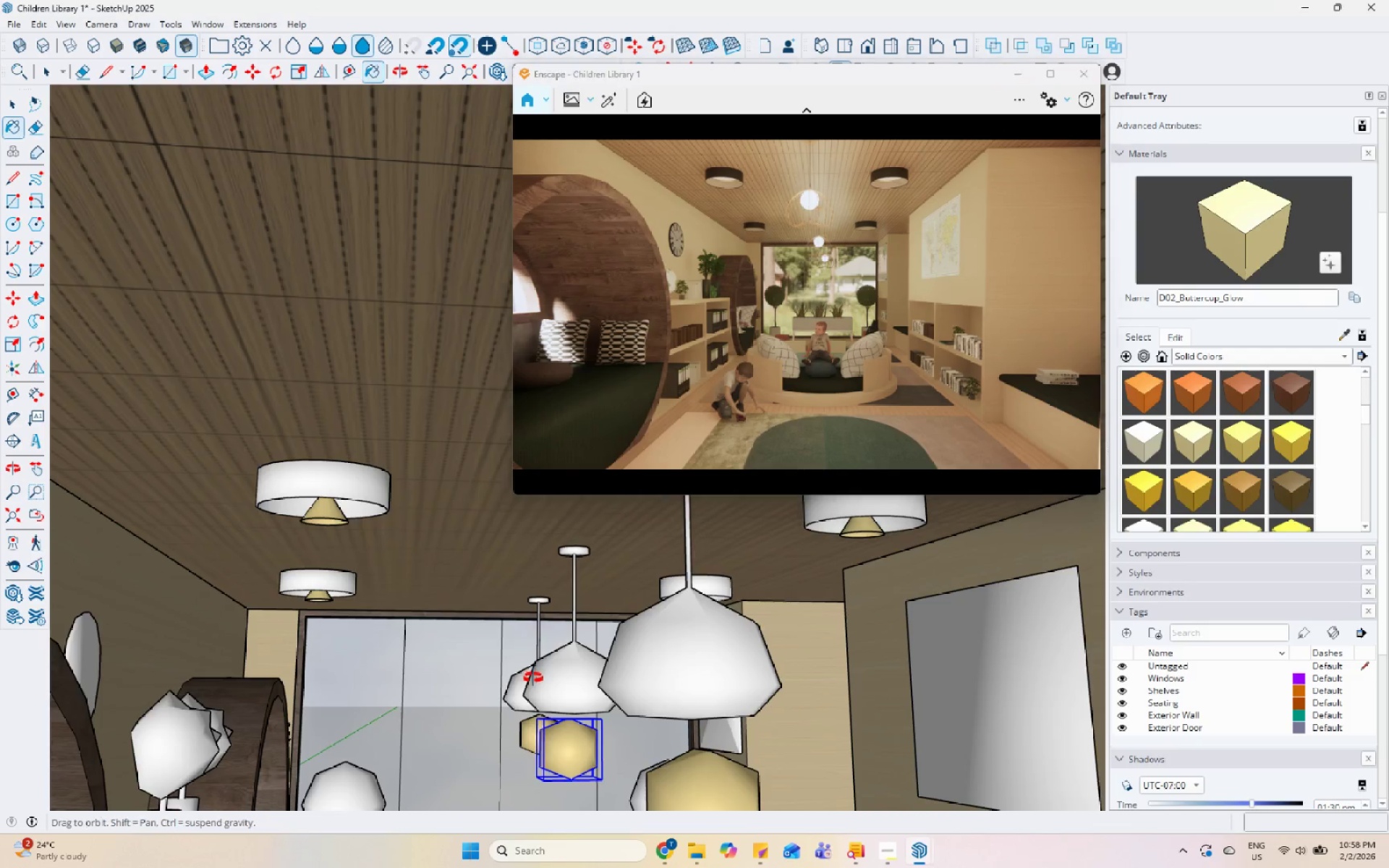 
key(Space)
 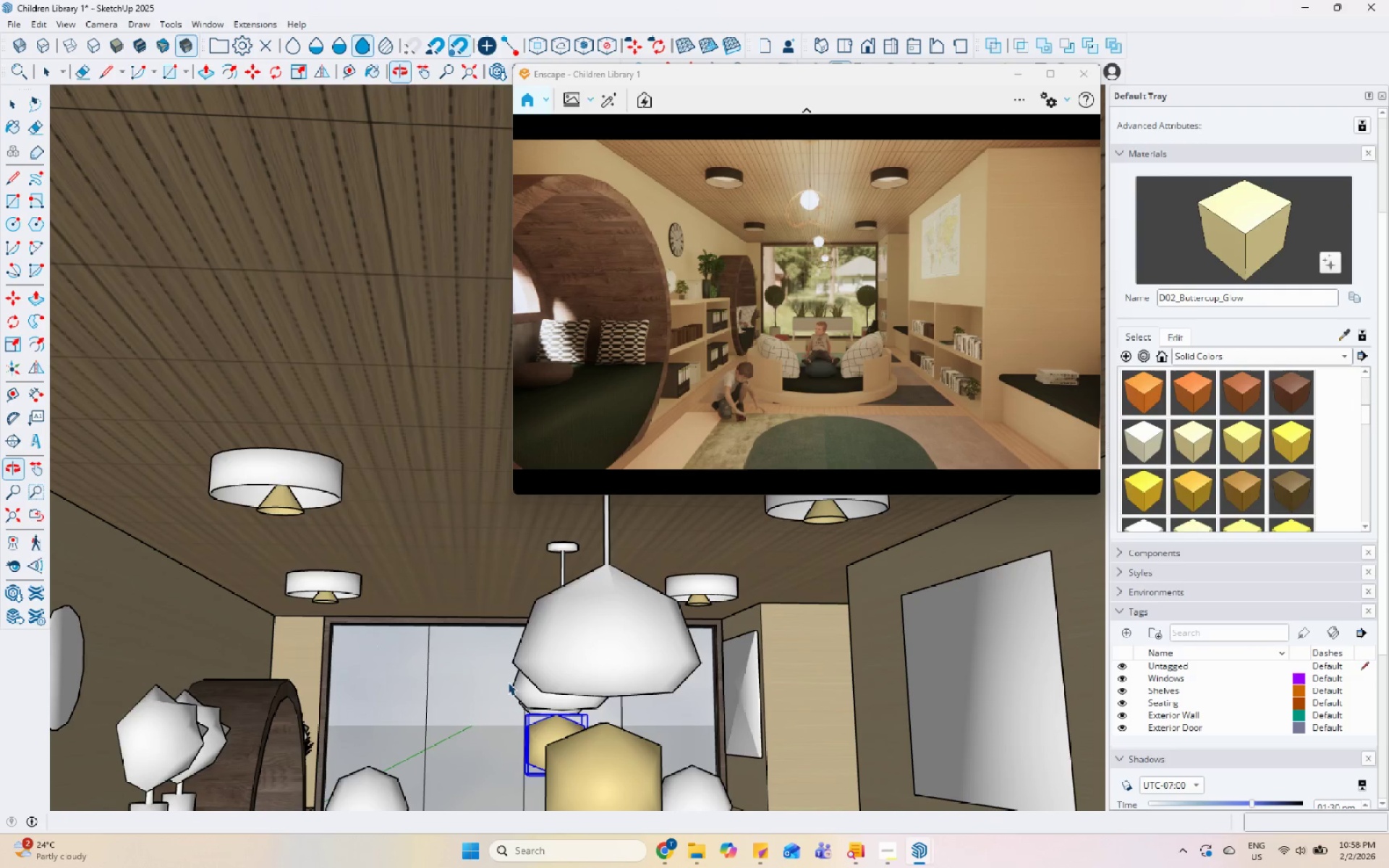 
key(H)
 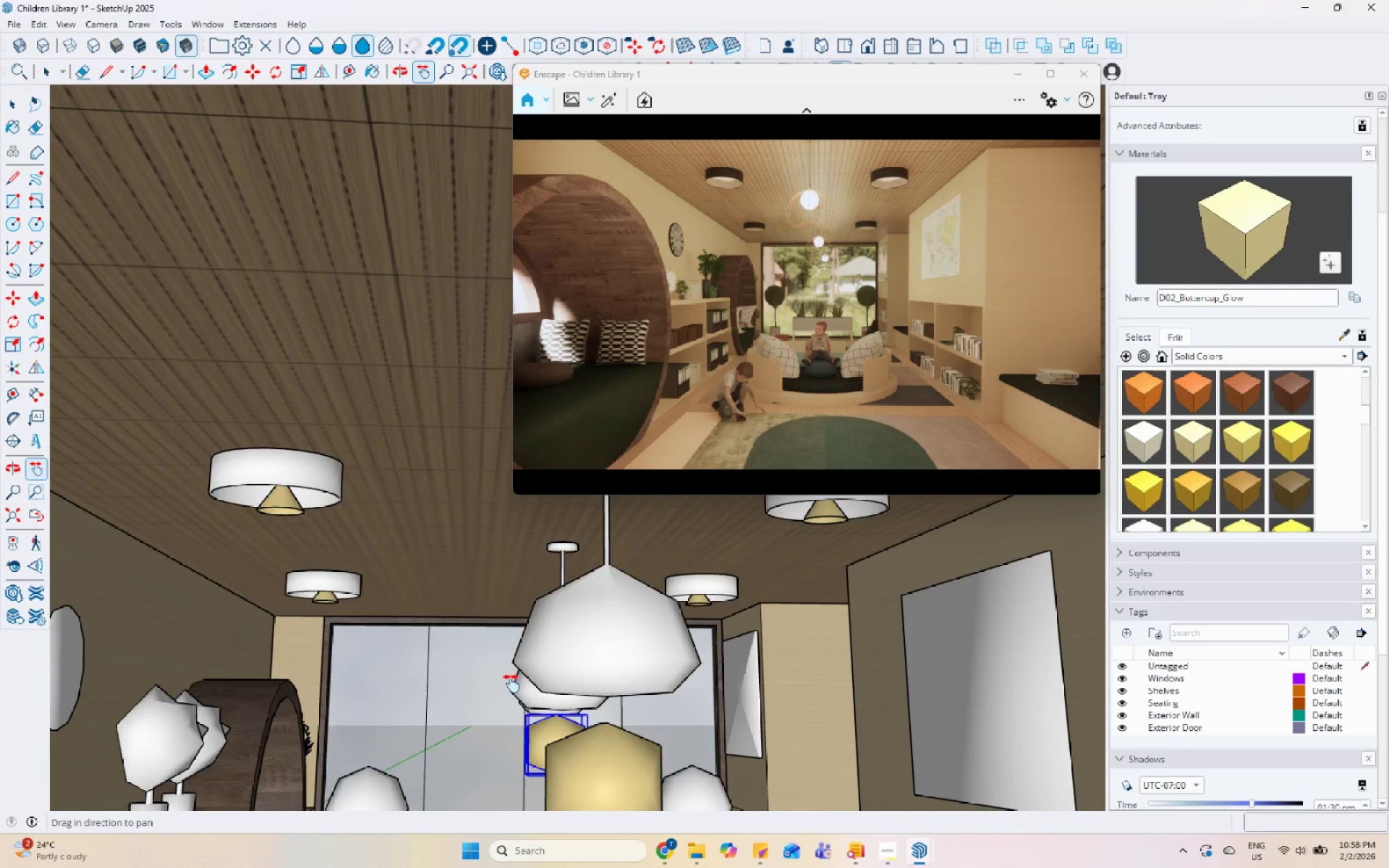 
left_click_drag(start_coordinate=[511, 682], to_coordinate=[466, 443])
 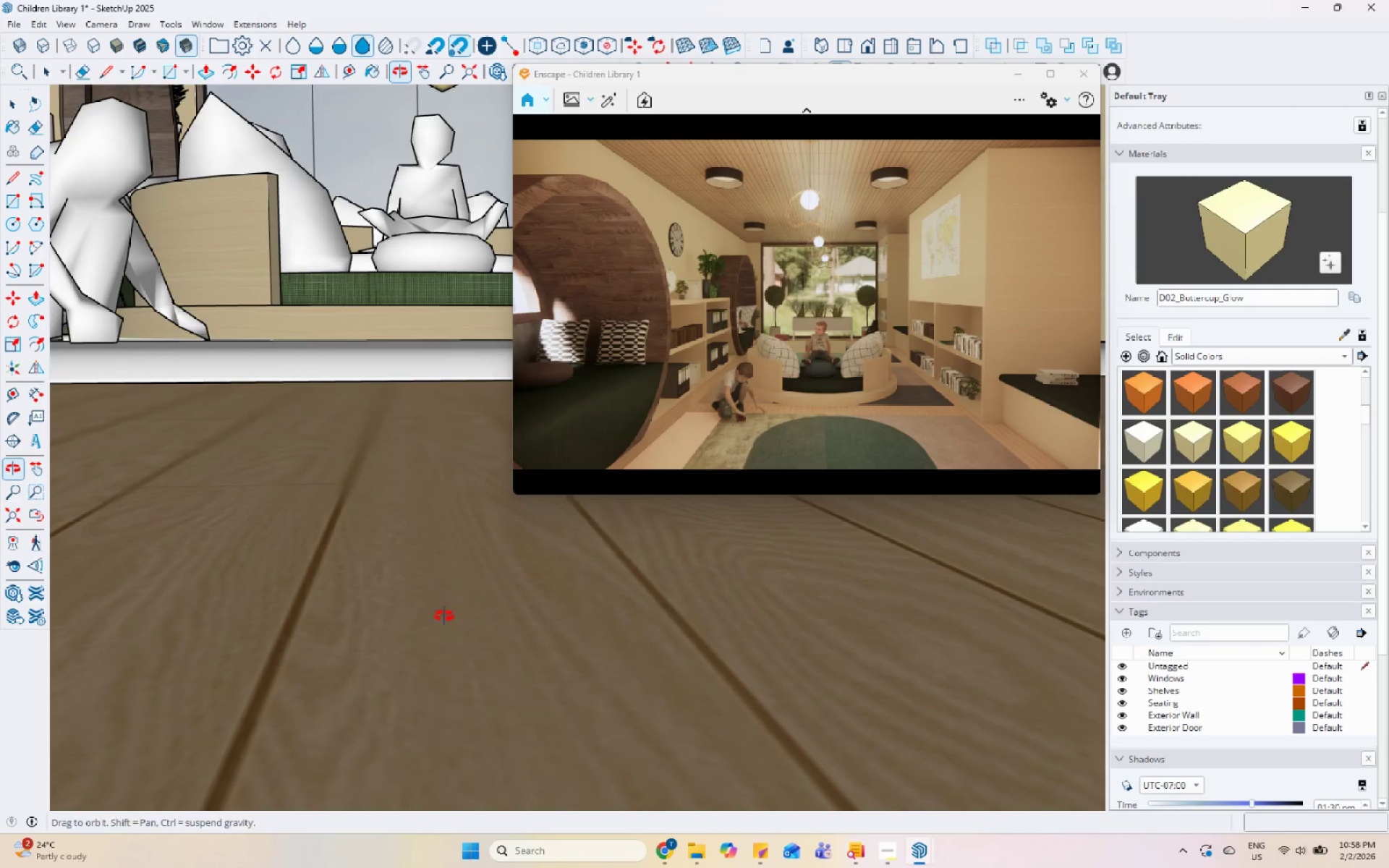 
left_click_drag(start_coordinate=[371, 344], to_coordinate=[456, 645])
 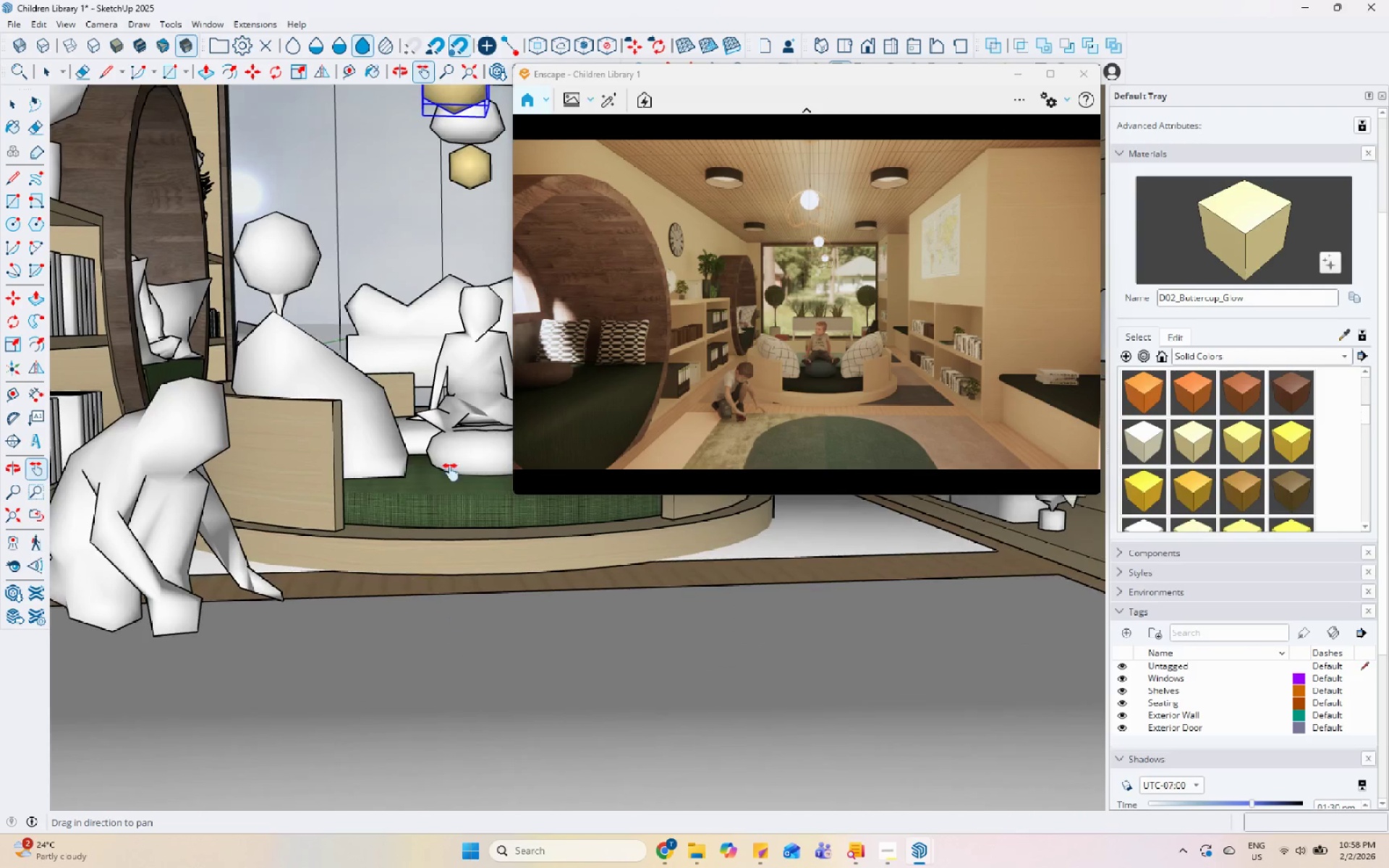 
left_click_drag(start_coordinate=[438, 438], to_coordinate=[381, 573])
 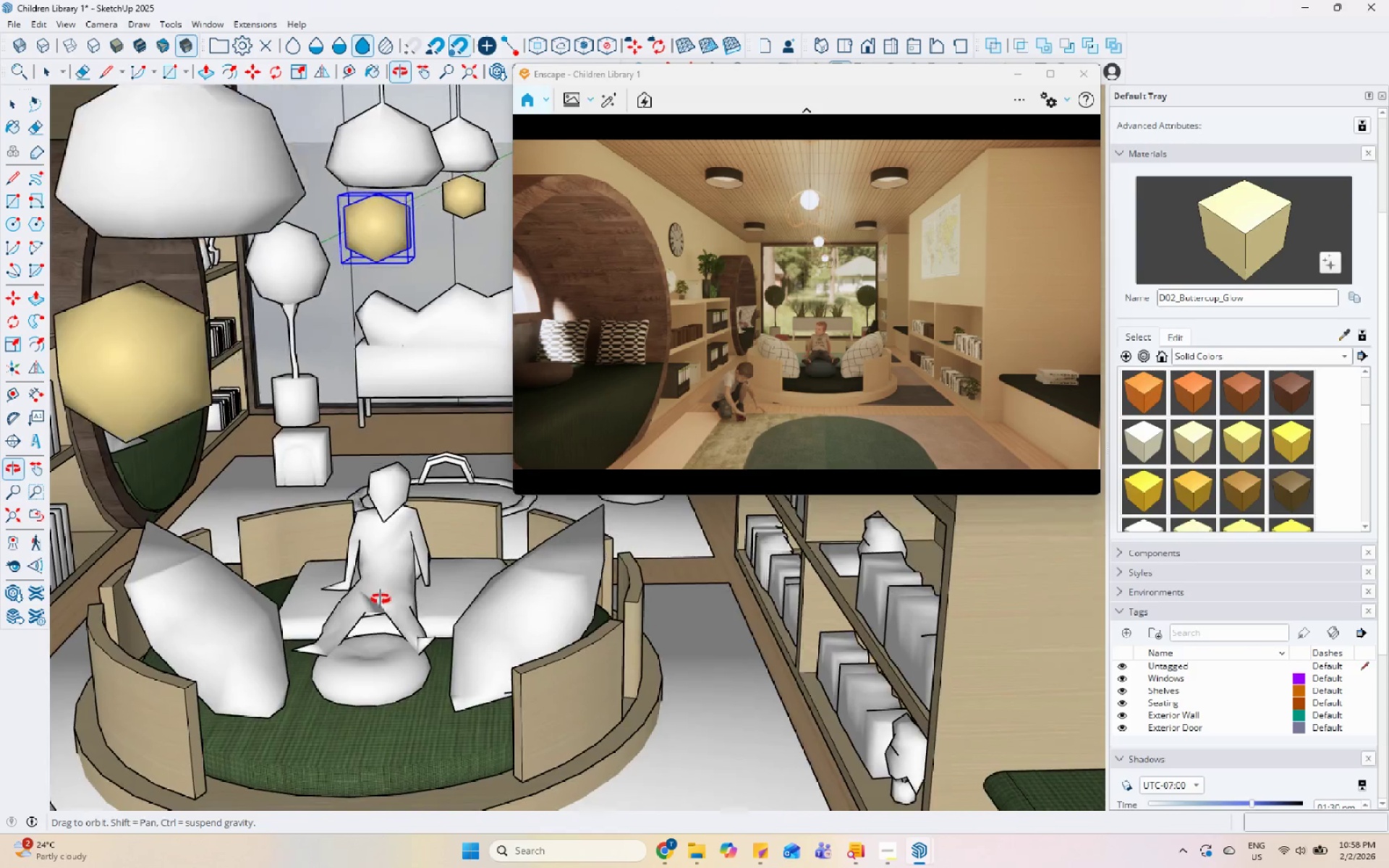 
key(Space)
 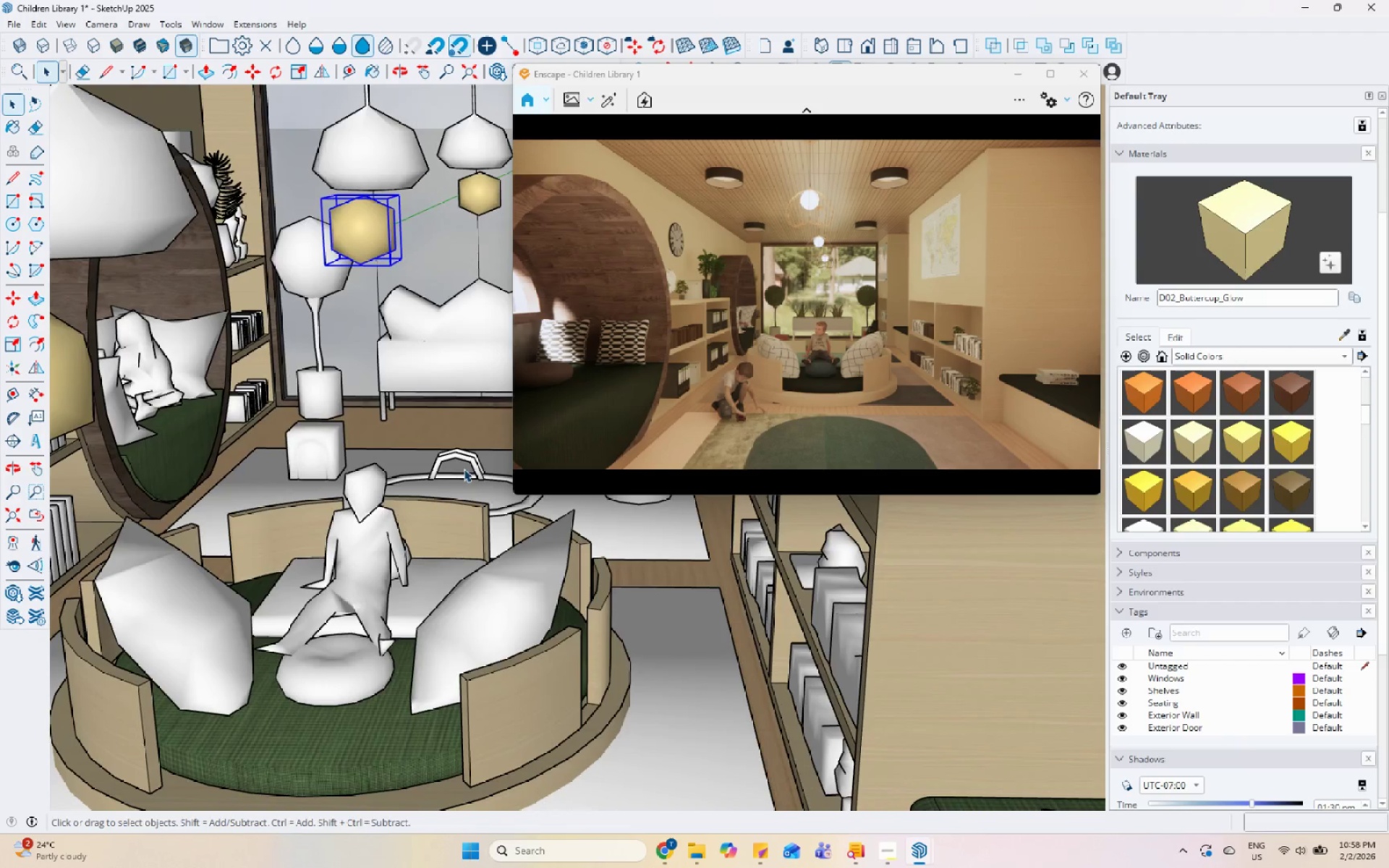 
left_click([464, 467])
 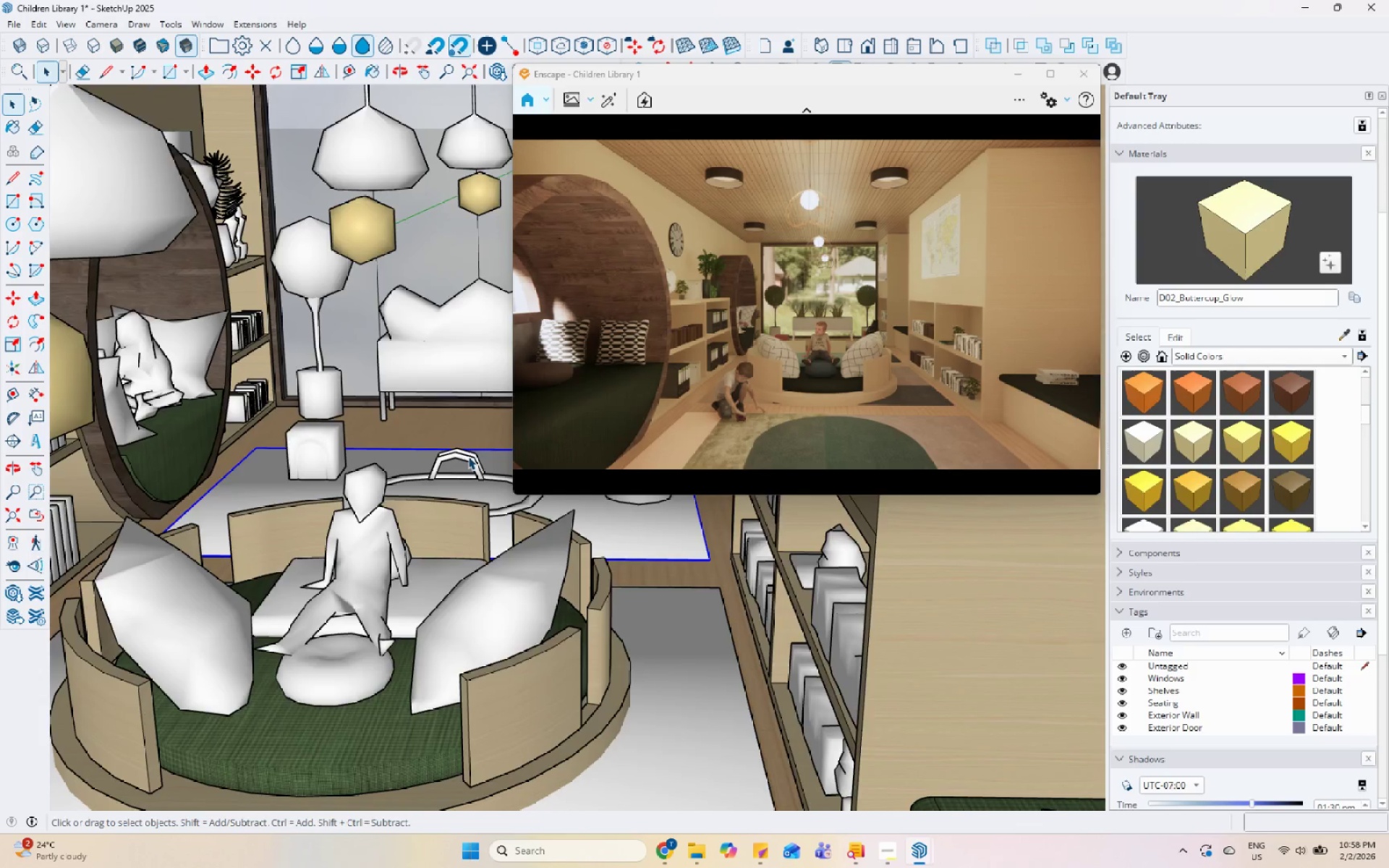 
left_click([467, 461])
 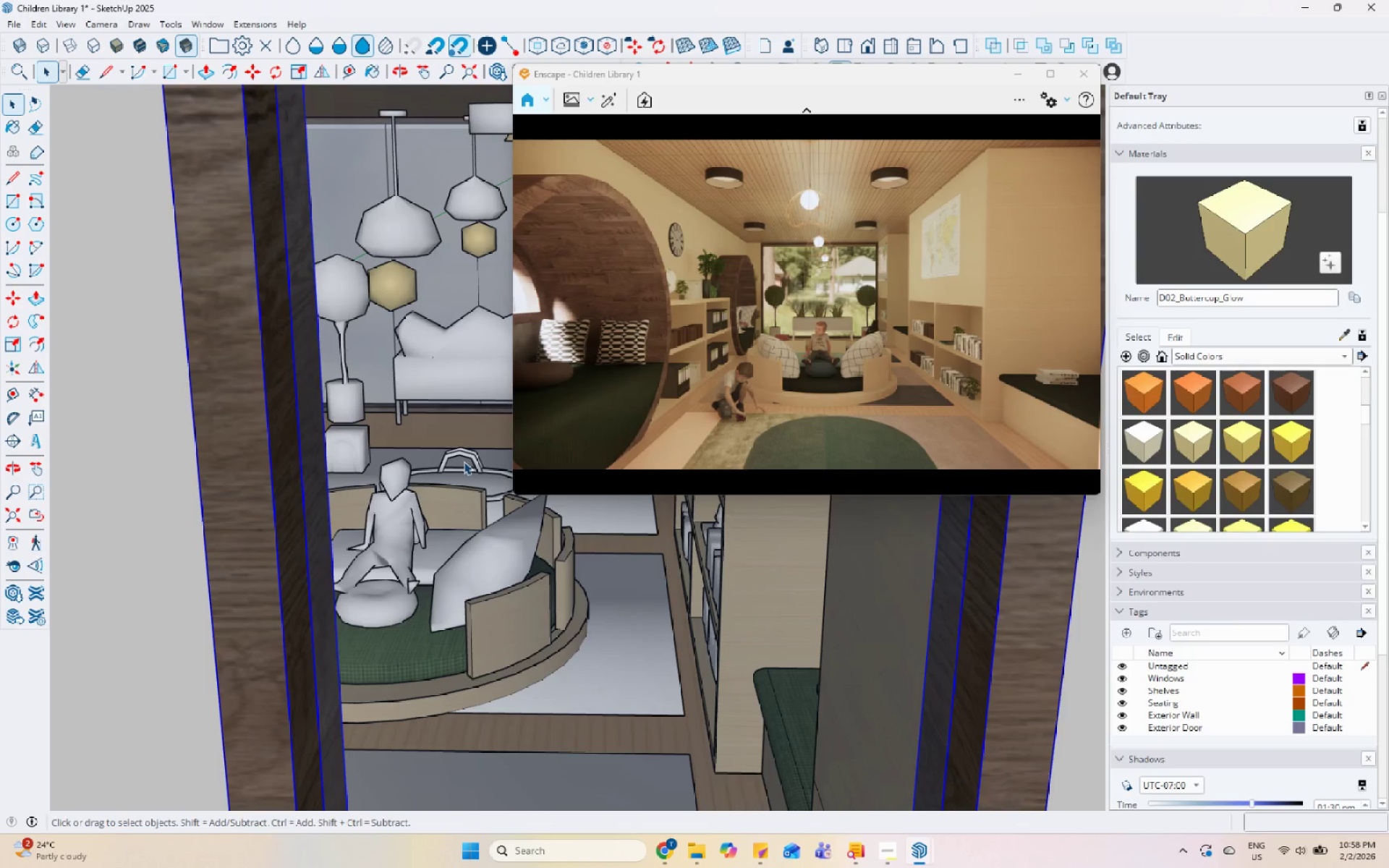 
scroll: coordinate [477, 443], scroll_direction: down, amount: 2.0
 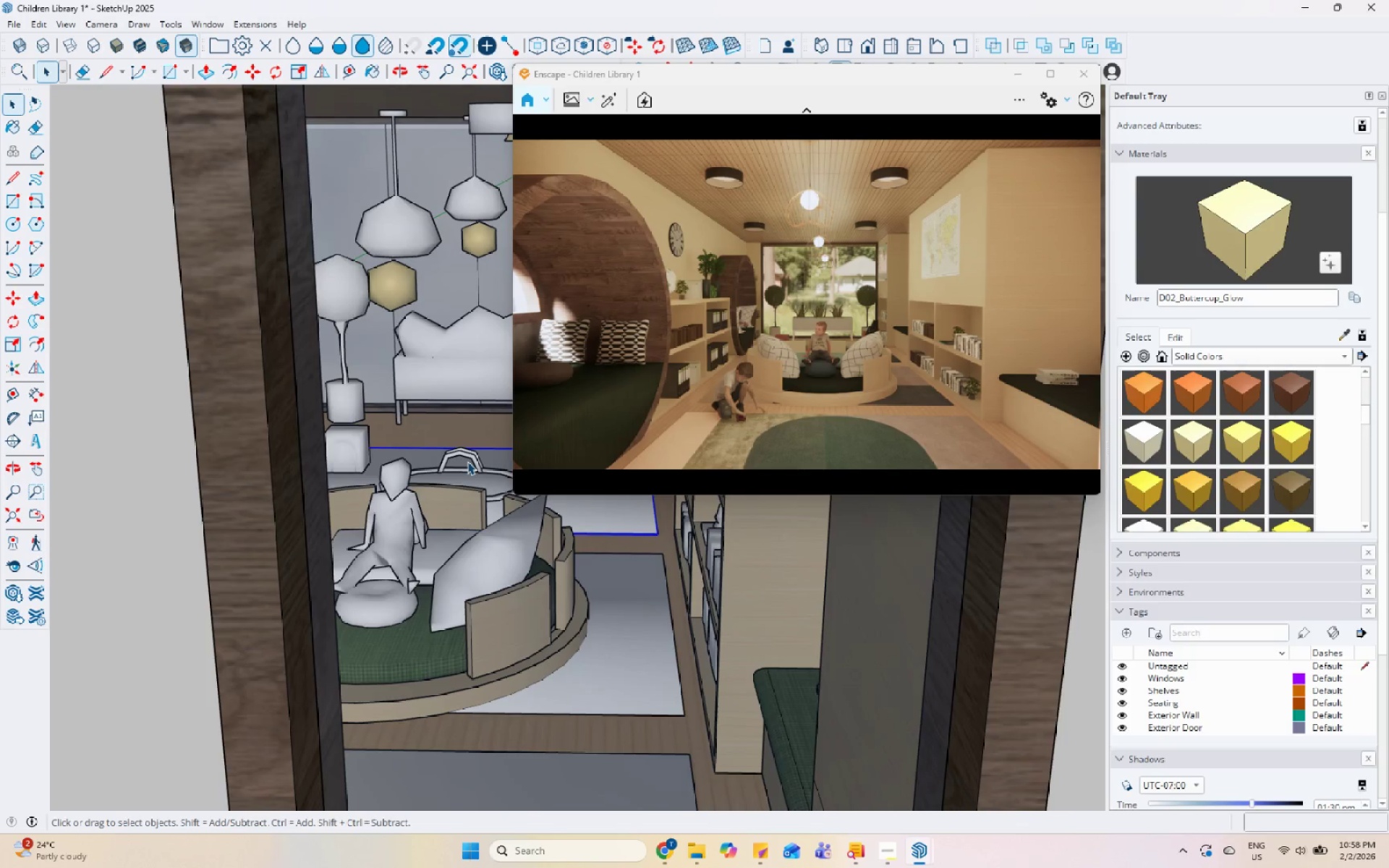 
key(Escape)
 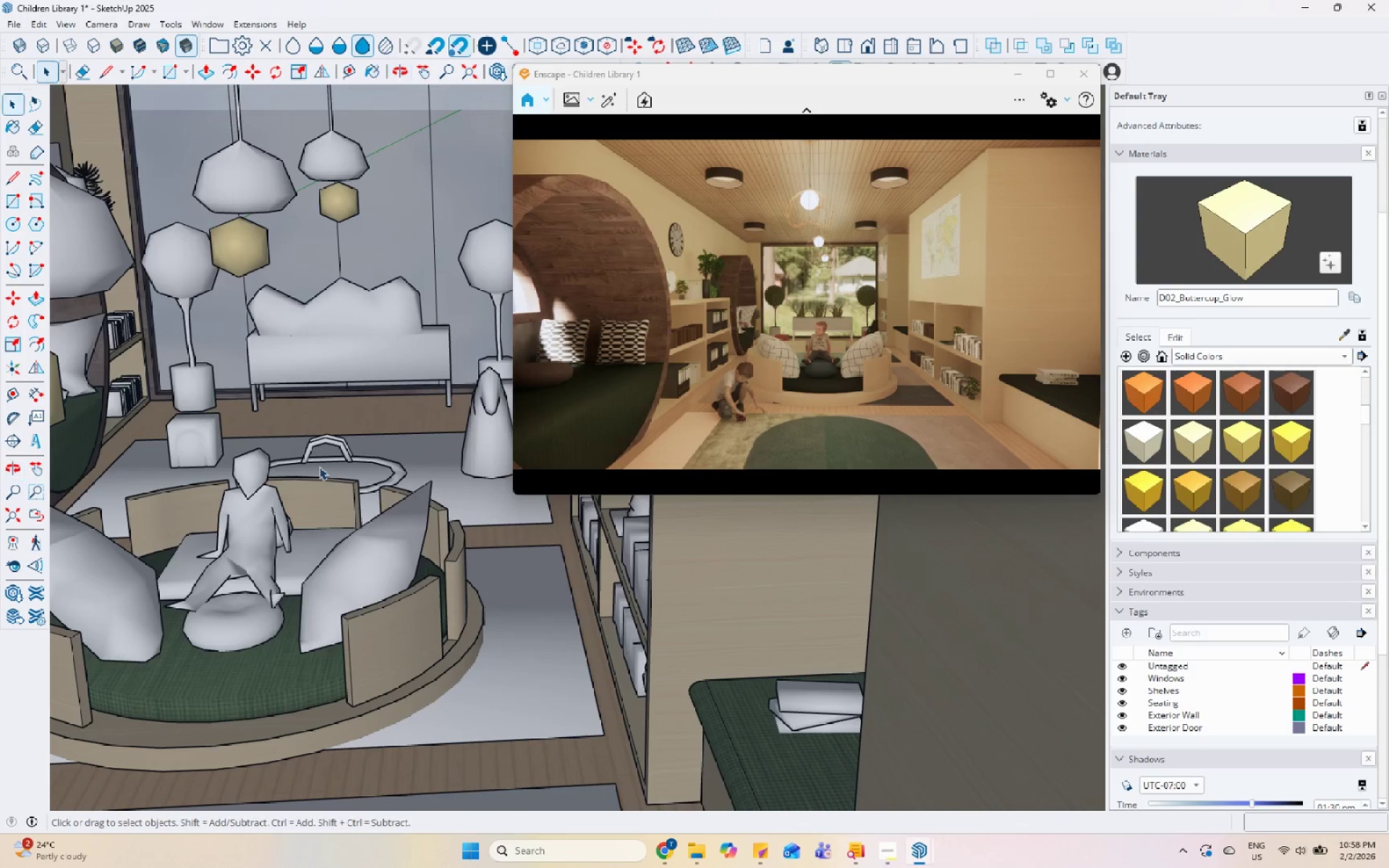 
scroll: coordinate [170, 442], scroll_direction: up, amount: 61.0
 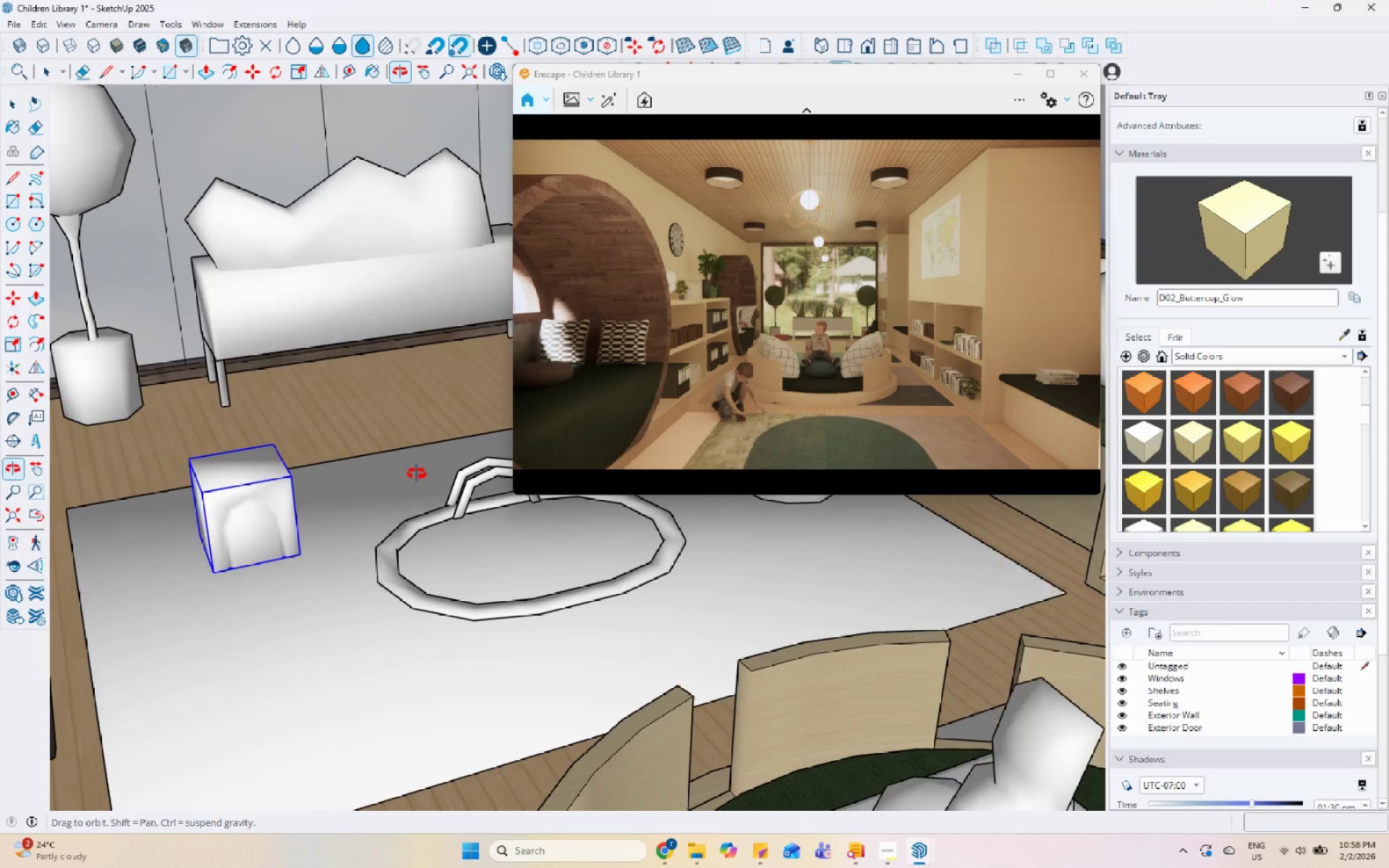 
key(M)
 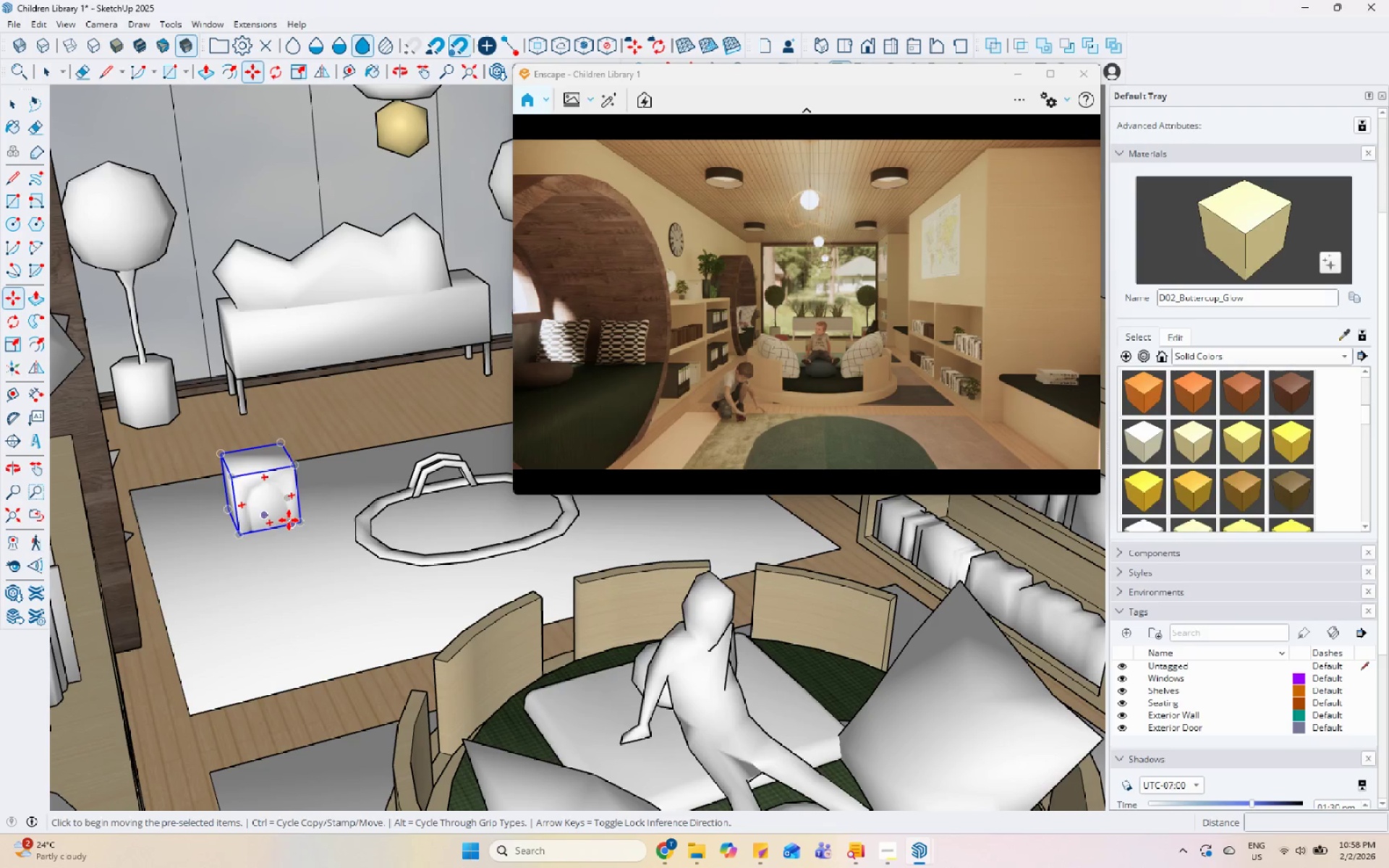 
scroll: coordinate [302, 441], scroll_direction: down, amount: 3.0
 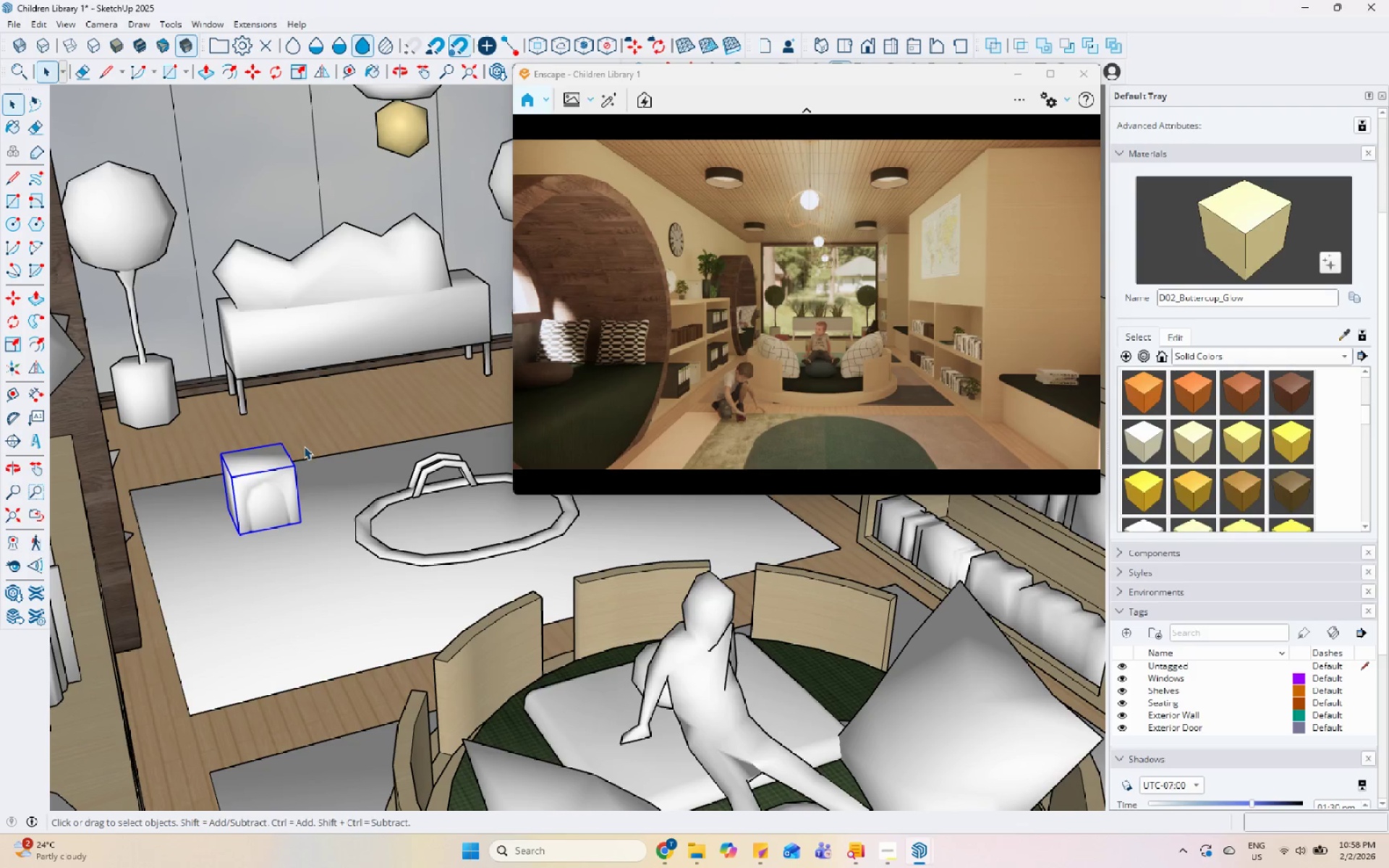 
left_click([289, 520])
 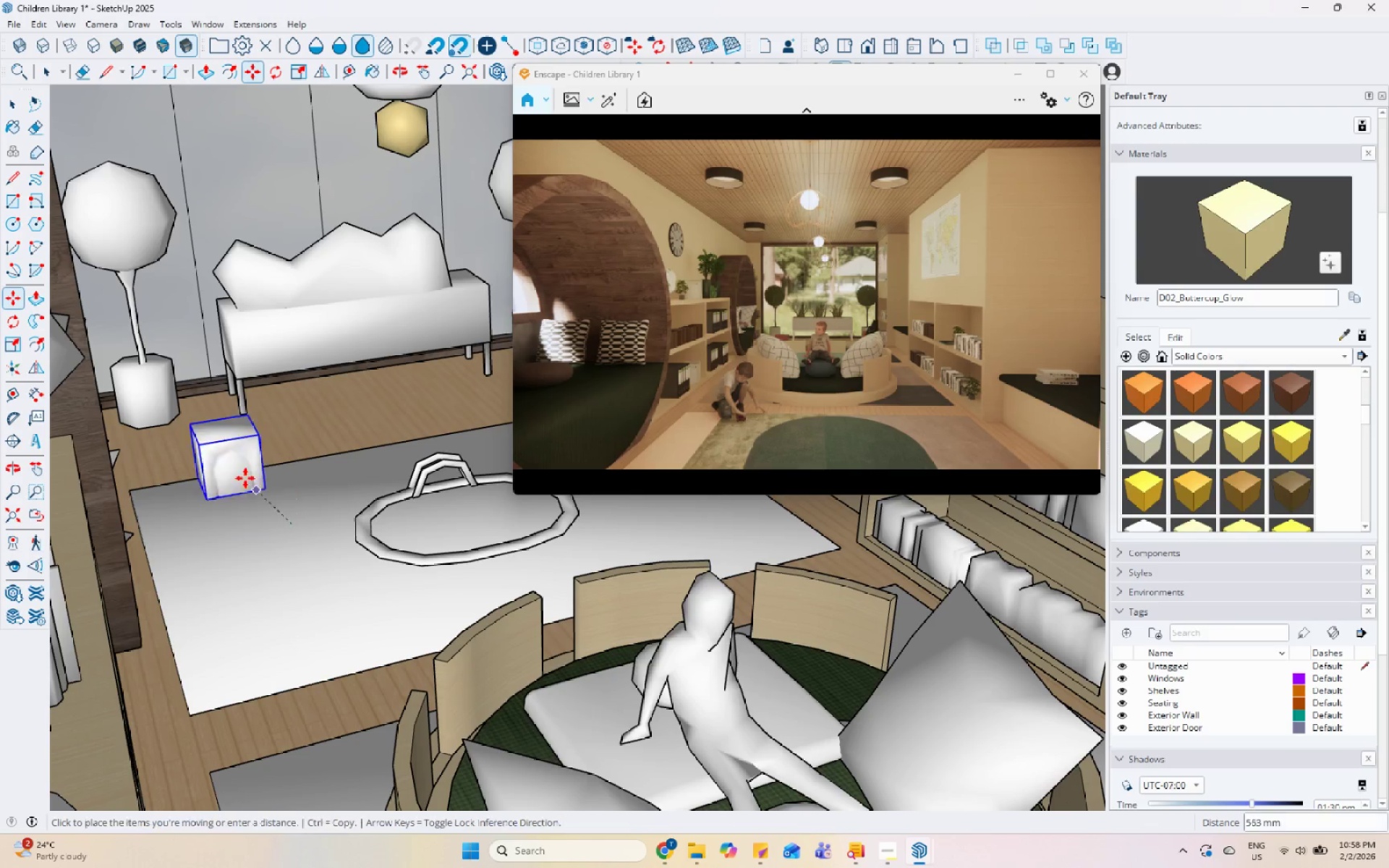 
scroll: coordinate [195, 448], scroll_direction: down, amount: 5.0
 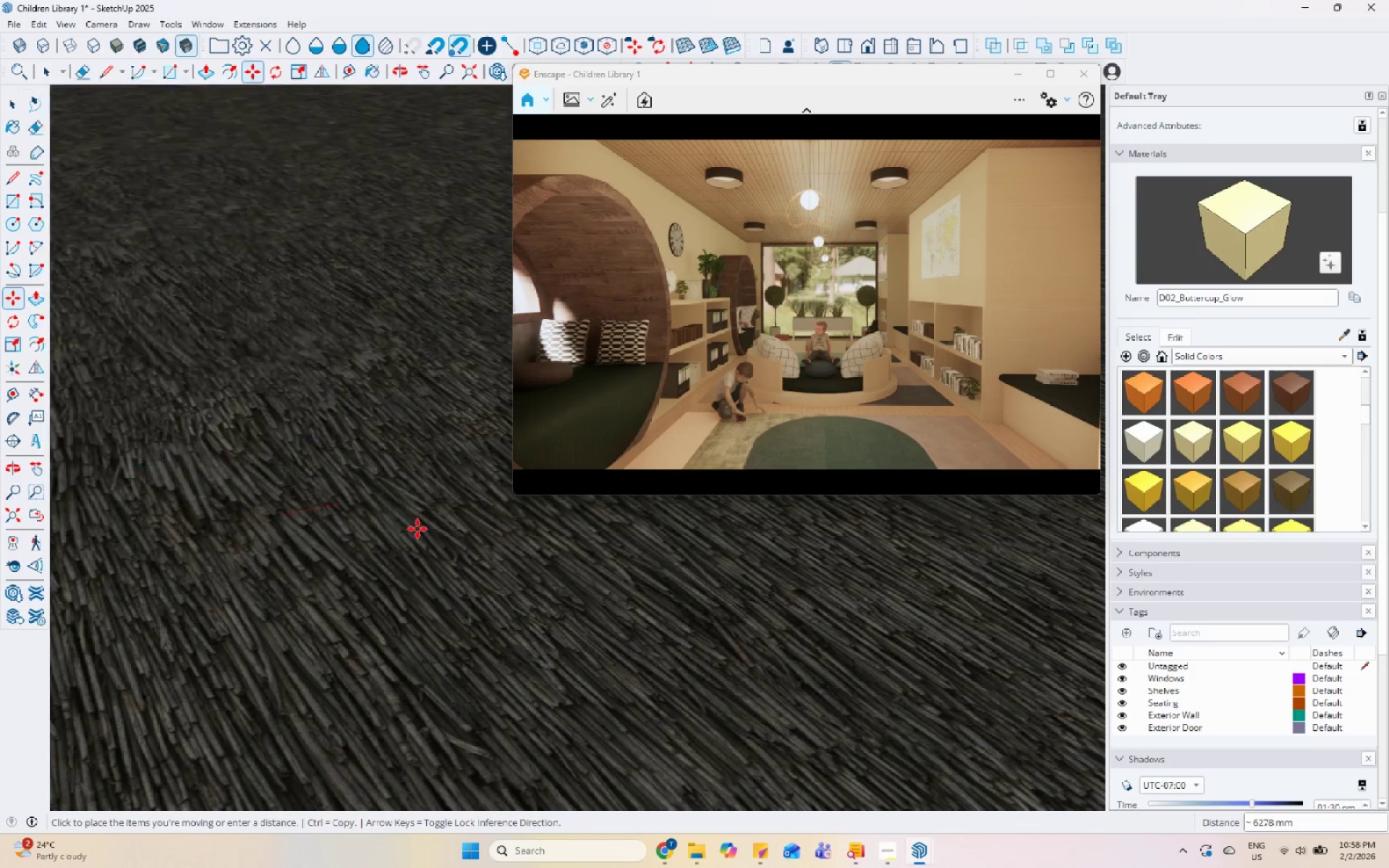 
scroll: coordinate [344, 503], scroll_direction: none, amount: 0.0
 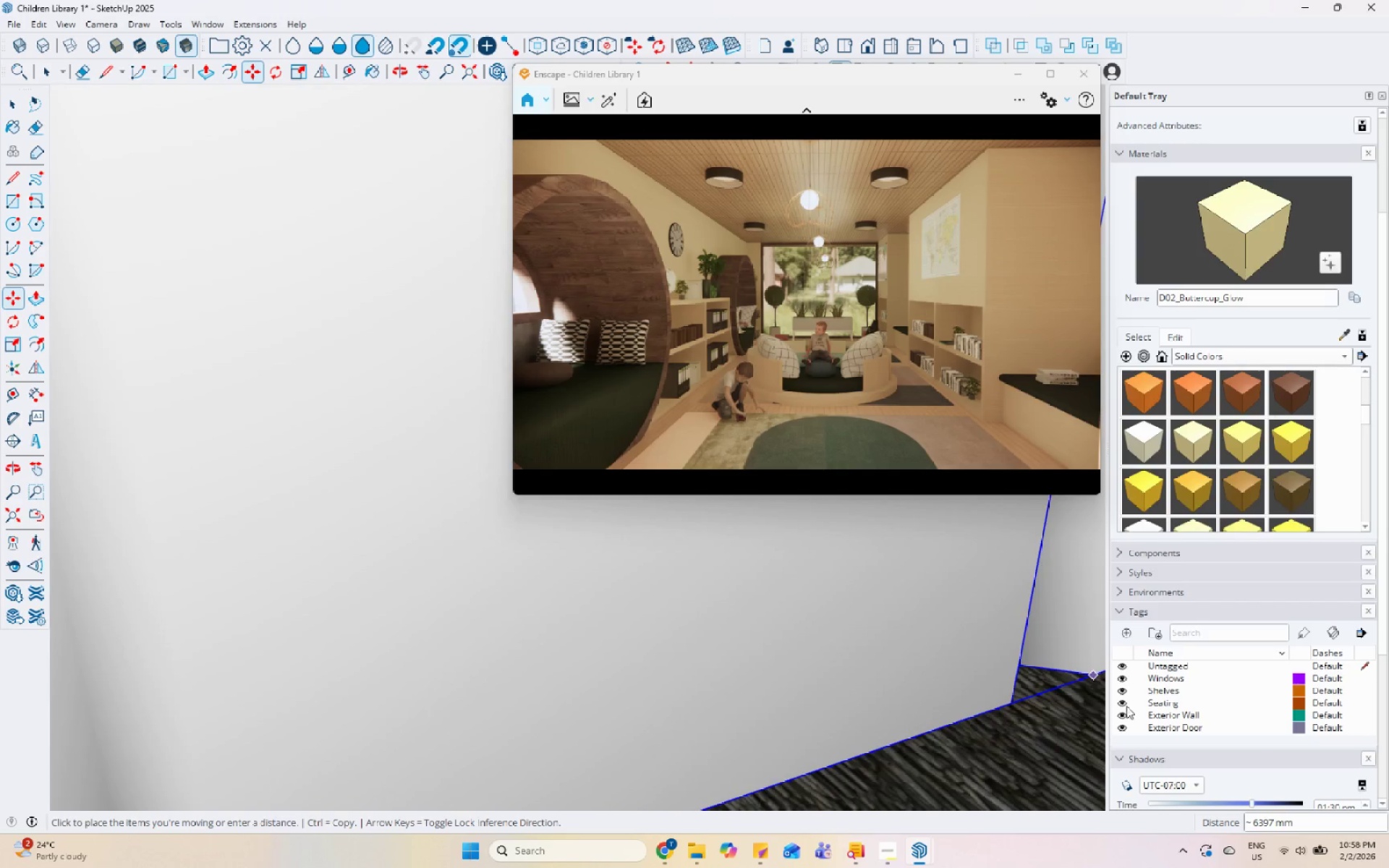 
scroll: coordinate [1137, 556], scroll_direction: down, amount: 4.0
 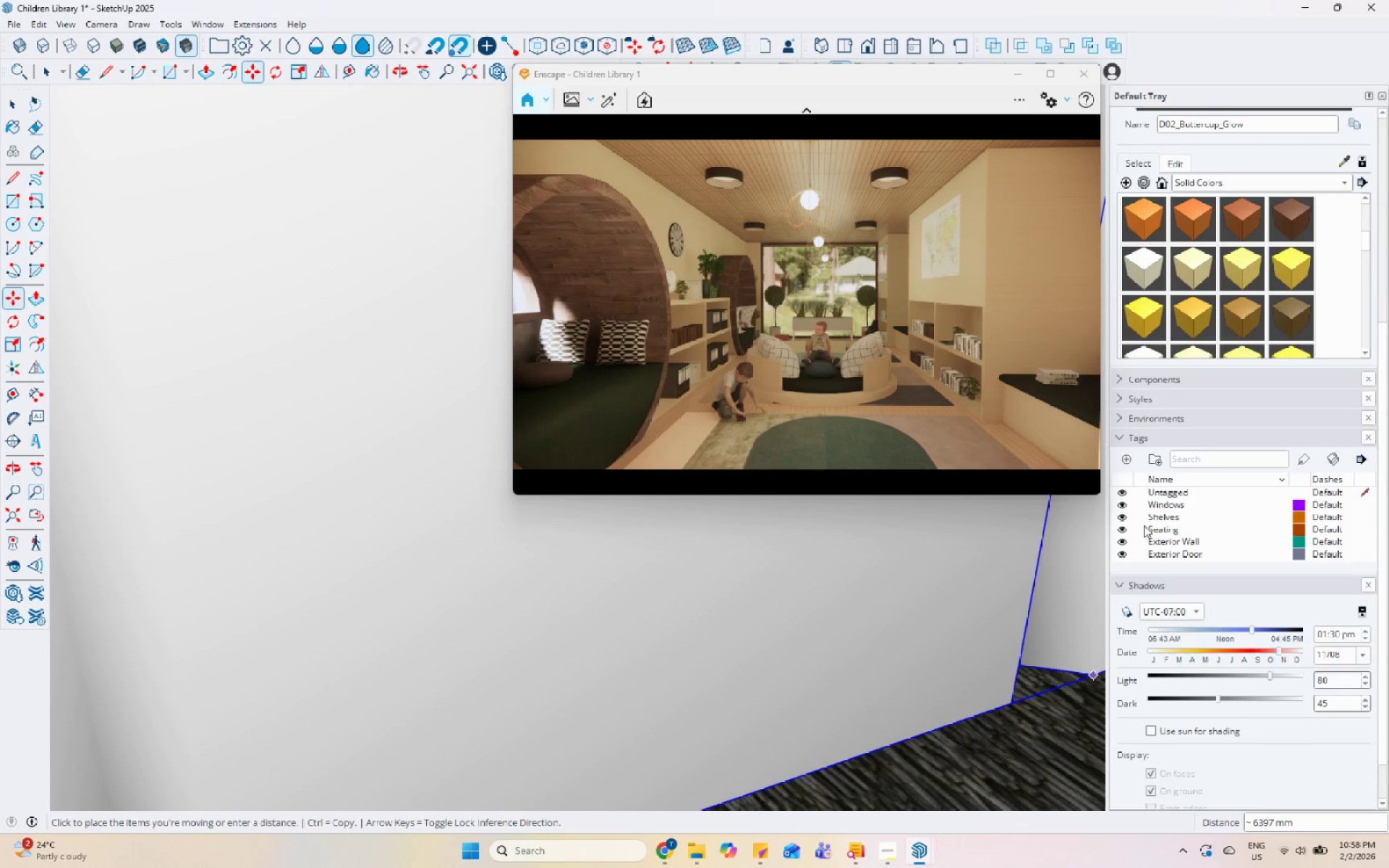 
scroll: coordinate [1132, 566], scroll_direction: up, amount: 3.0
 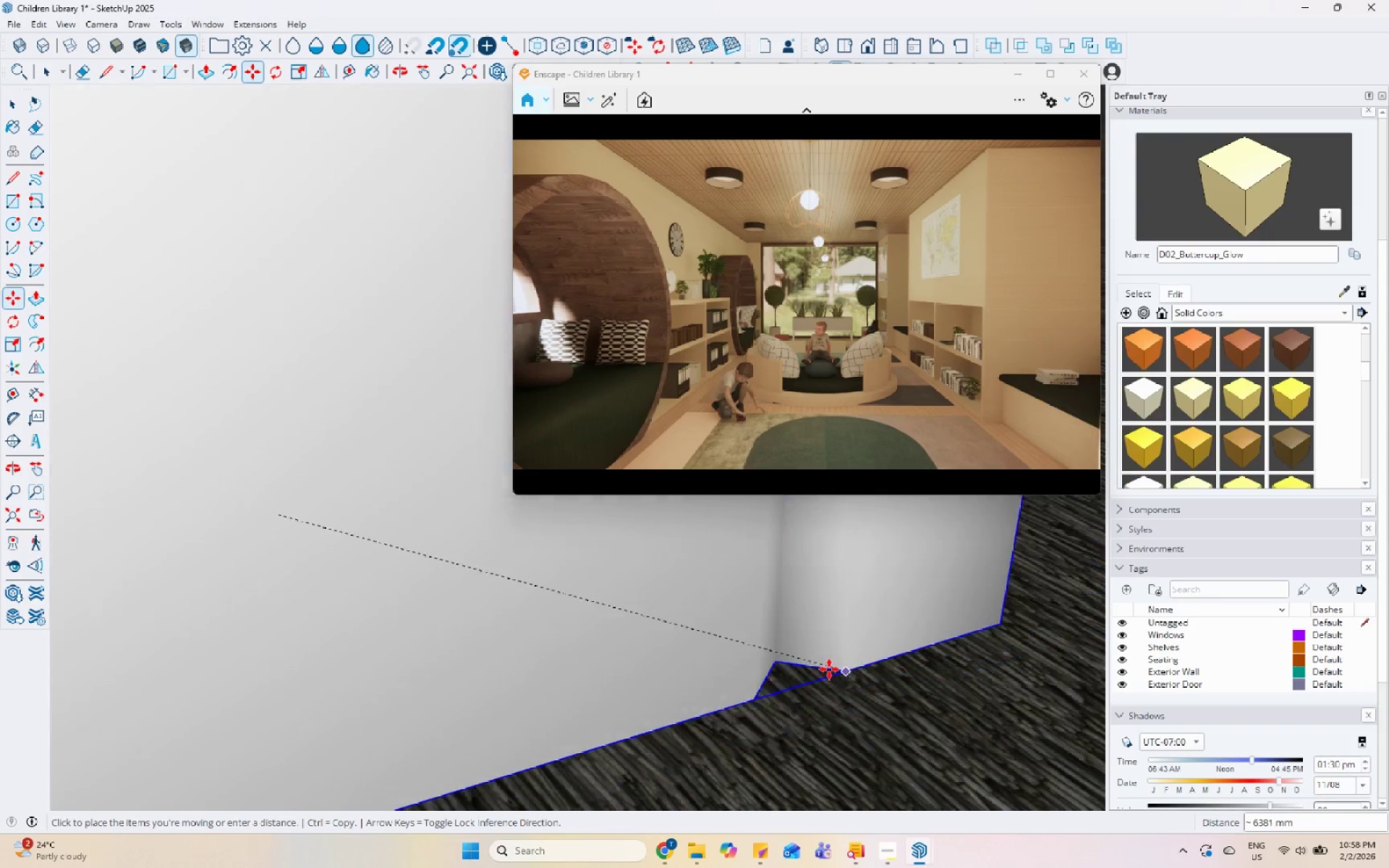 
key(Space)
 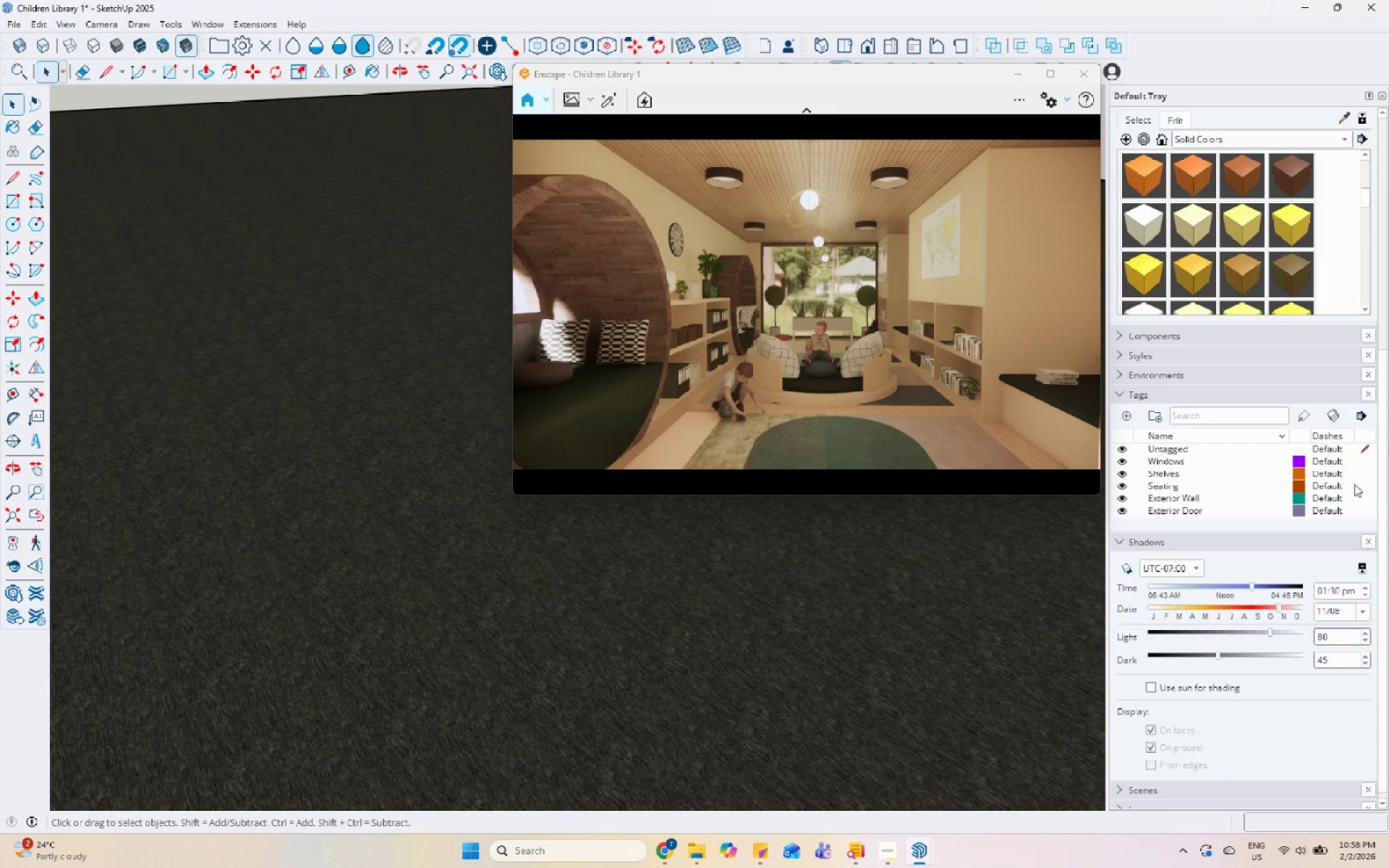 
scroll: coordinate [1183, 585], scroll_direction: down, amount: 28.0
 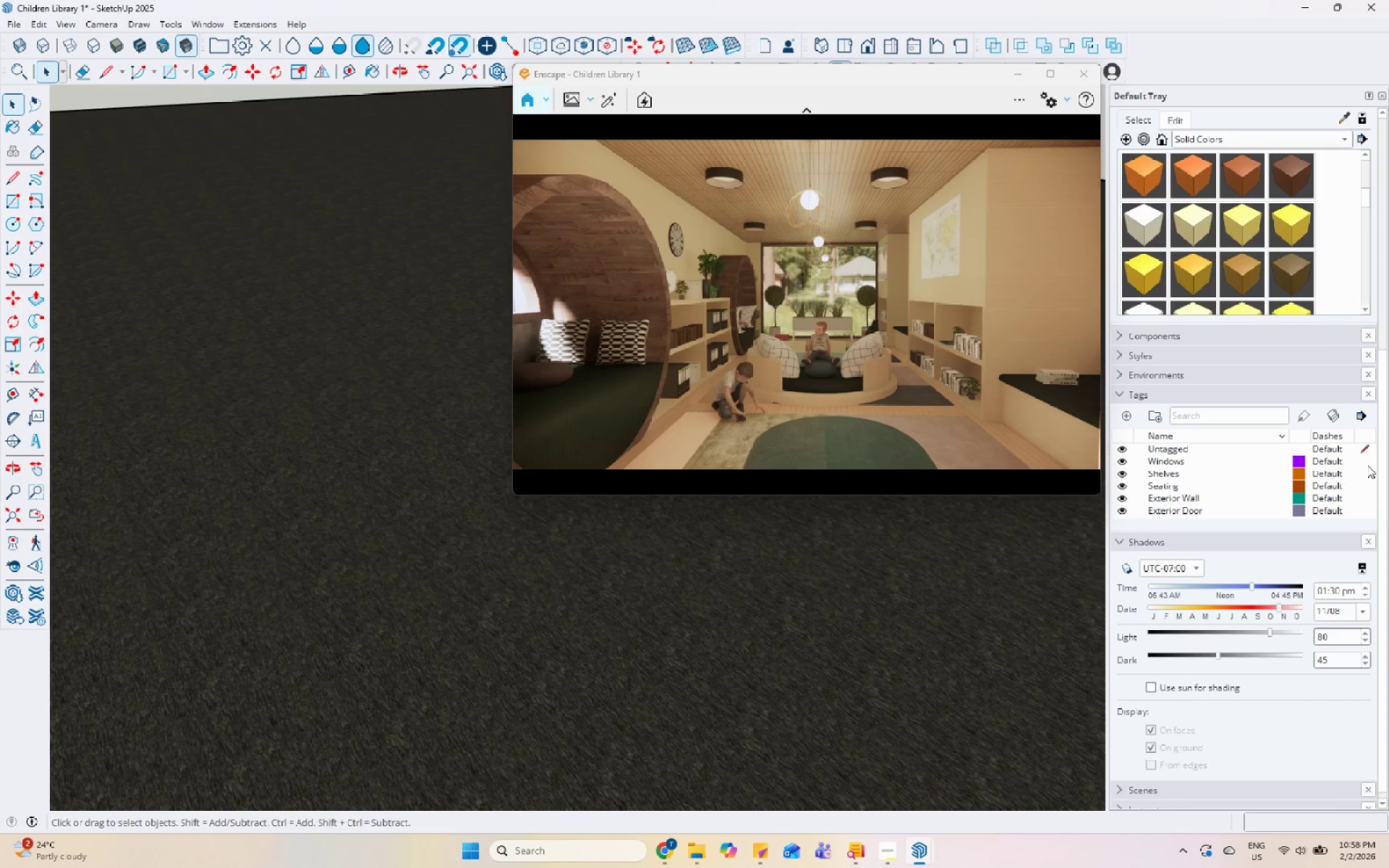 
left_click([1242, 475])
 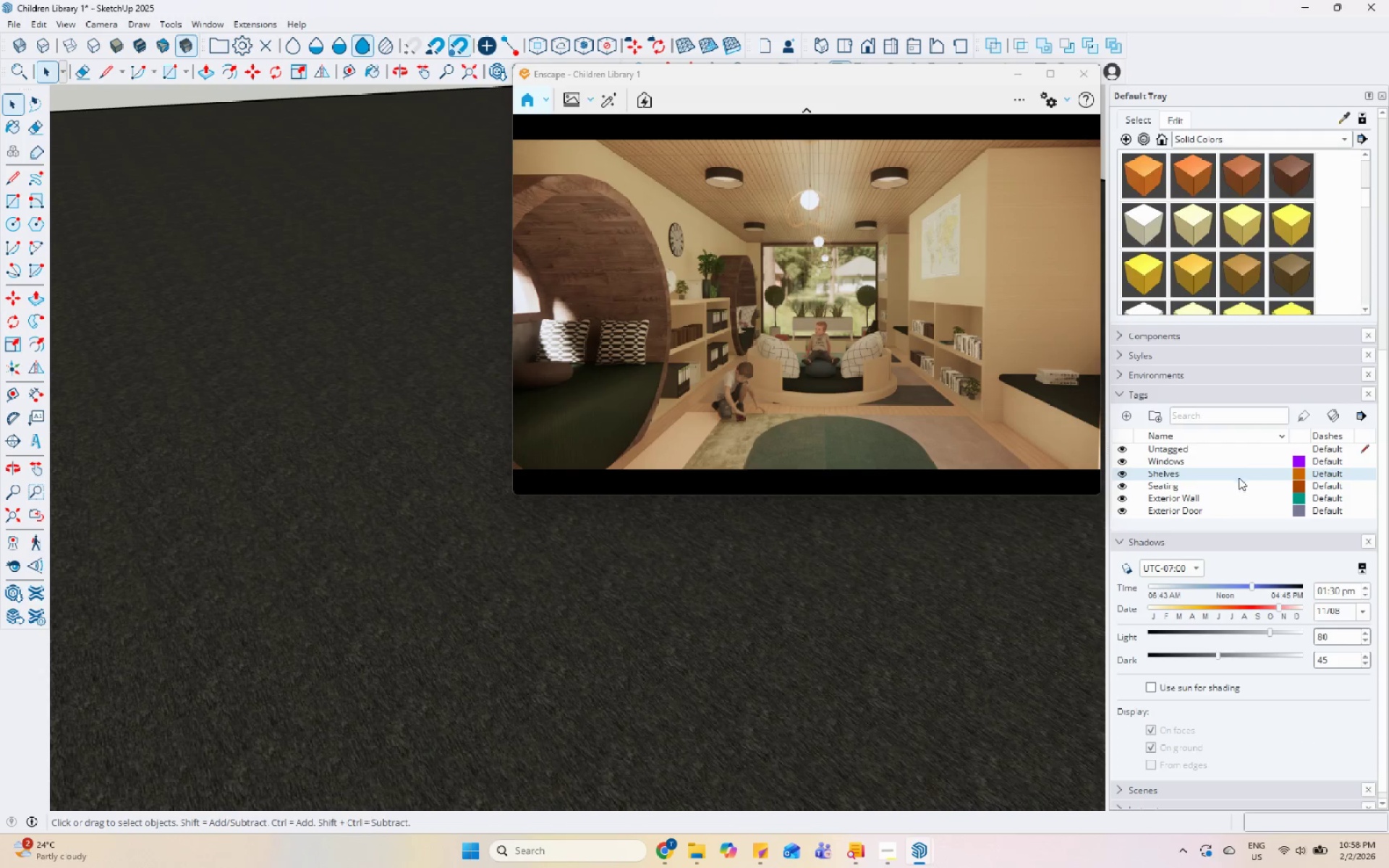 
scroll: coordinate [1222, 479], scroll_direction: up, amount: 3.0
 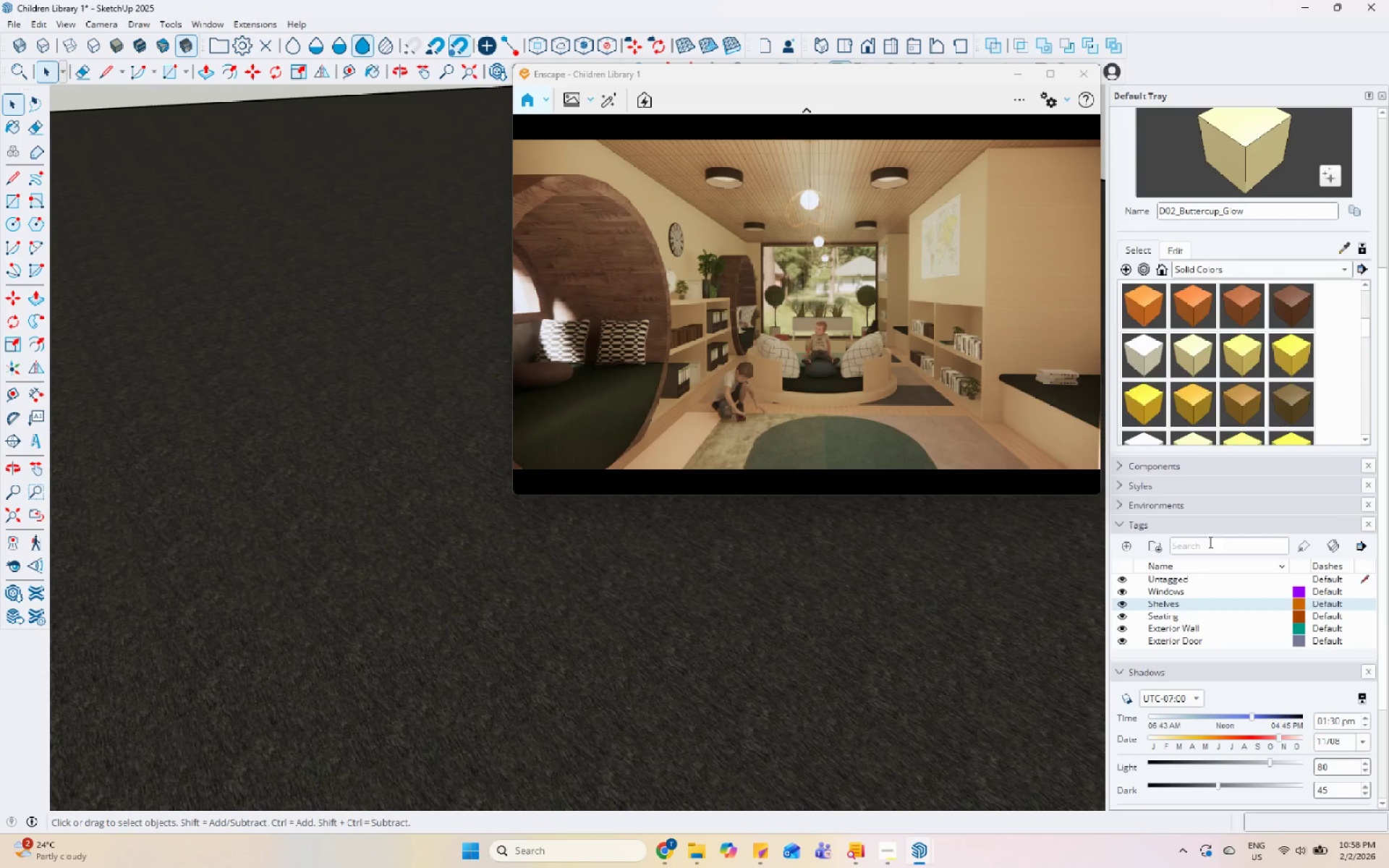 
scroll: coordinate [1233, 648], scroll_direction: down, amount: 24.0
 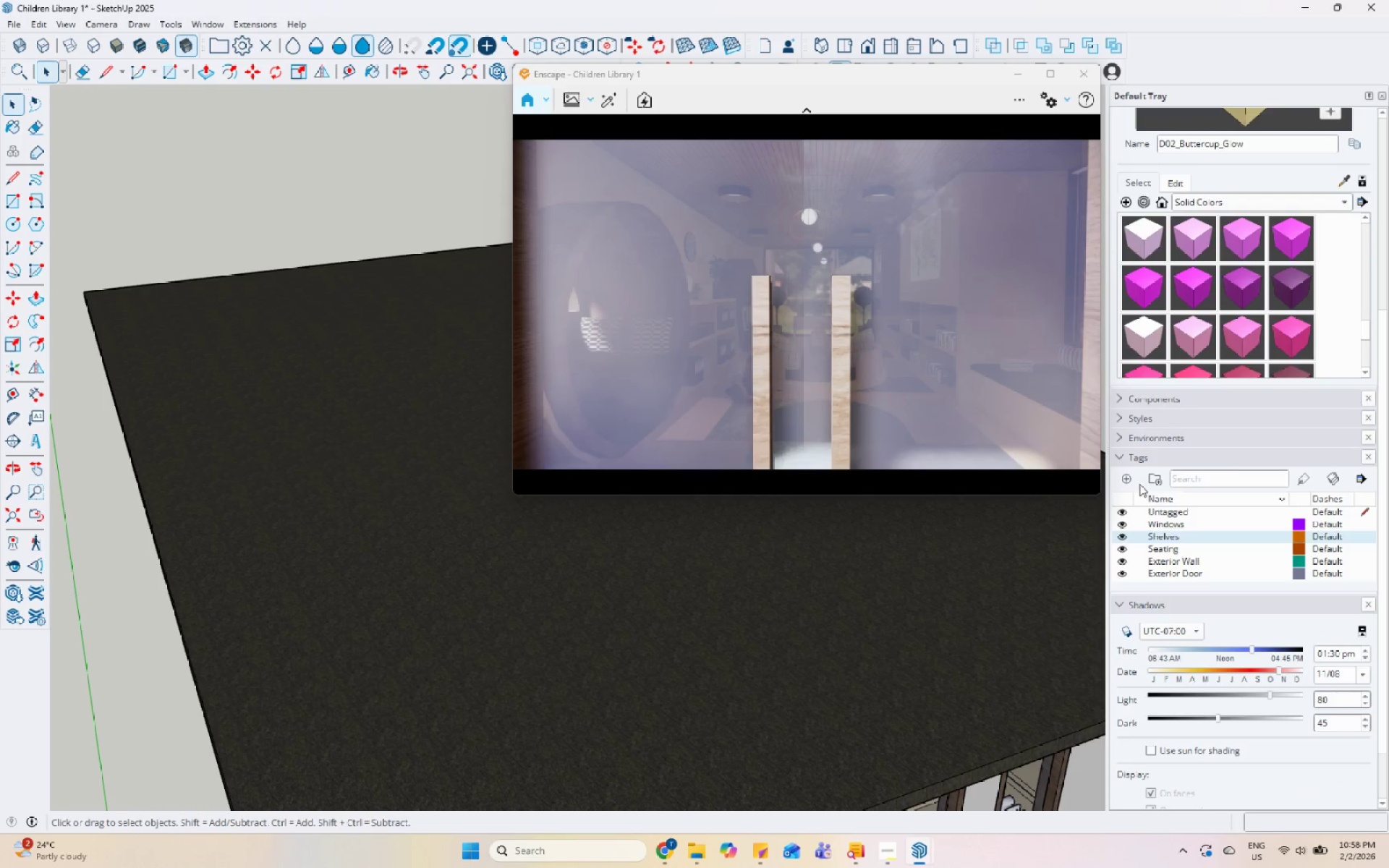 
left_click([1125, 478])
 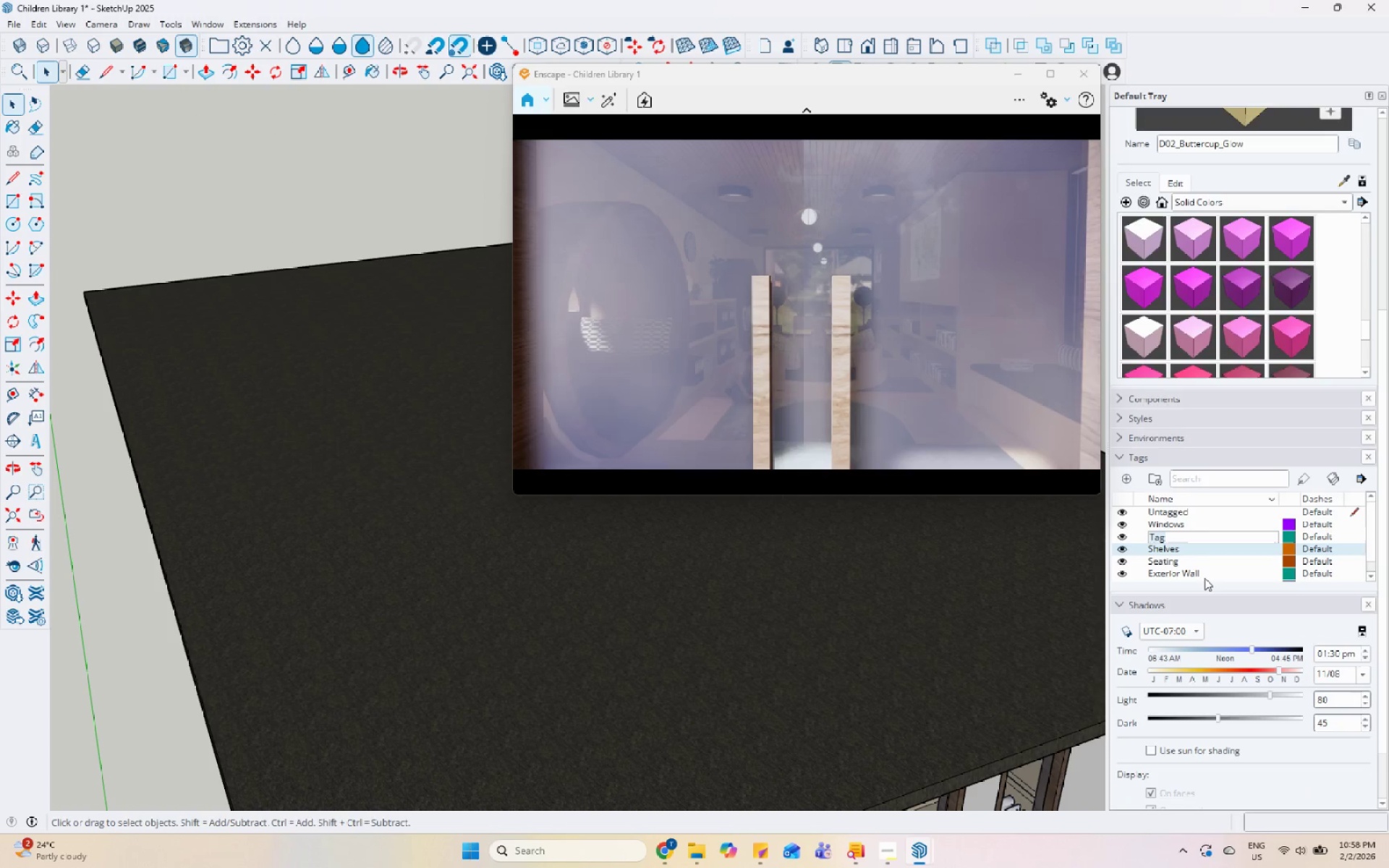 
type(roof)
 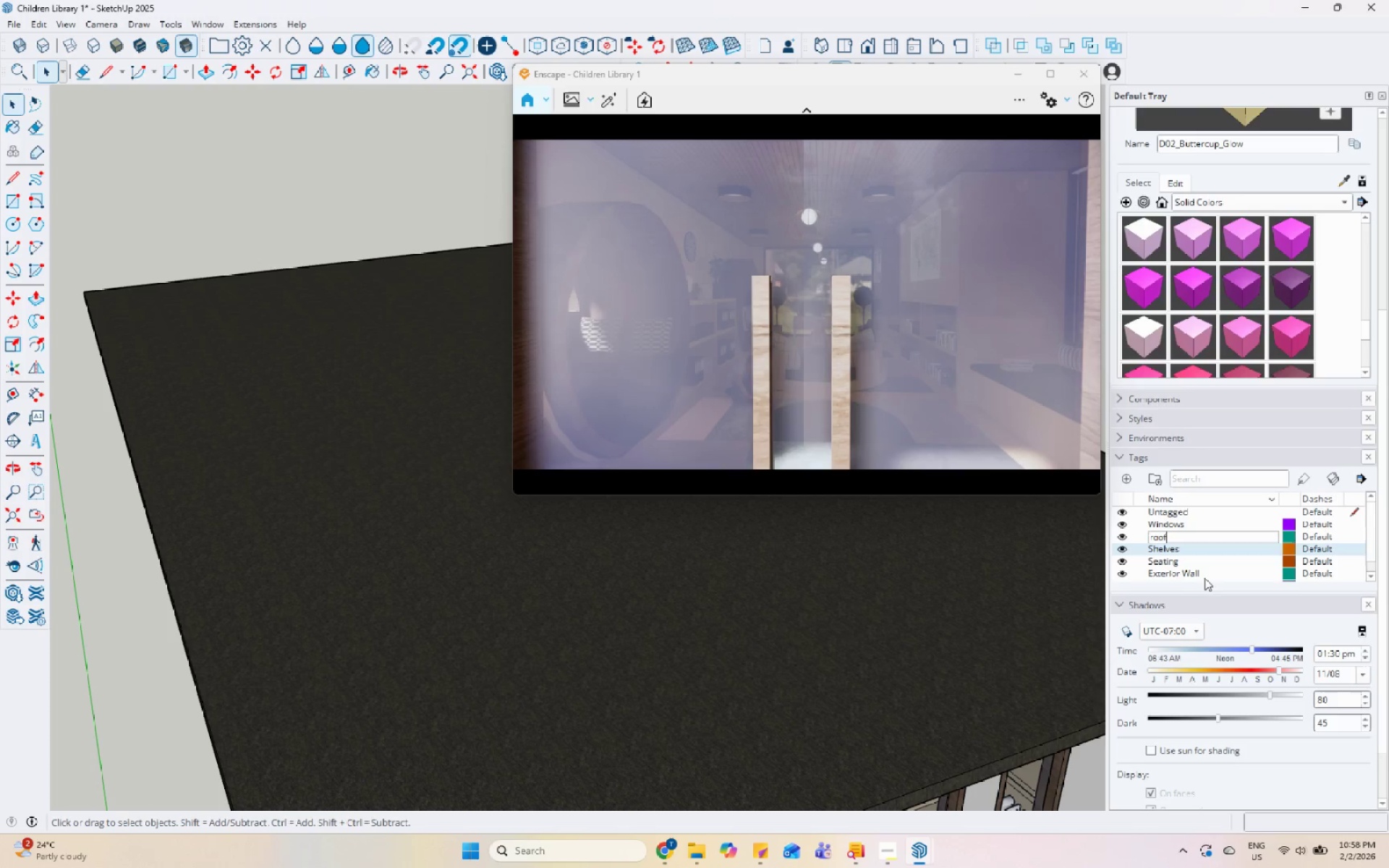 
key(Enter)
 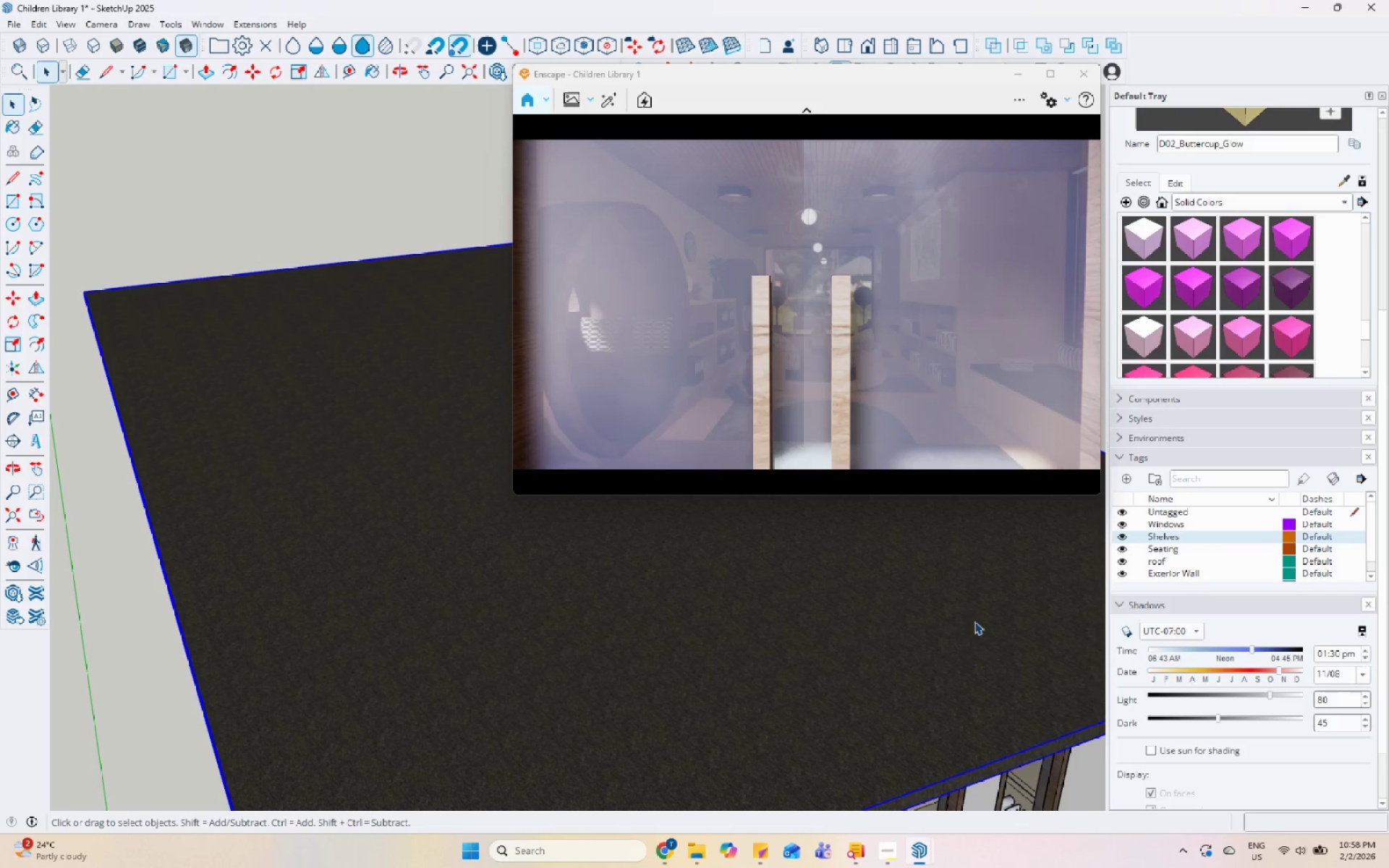 
left_click([1310, 161])
 